 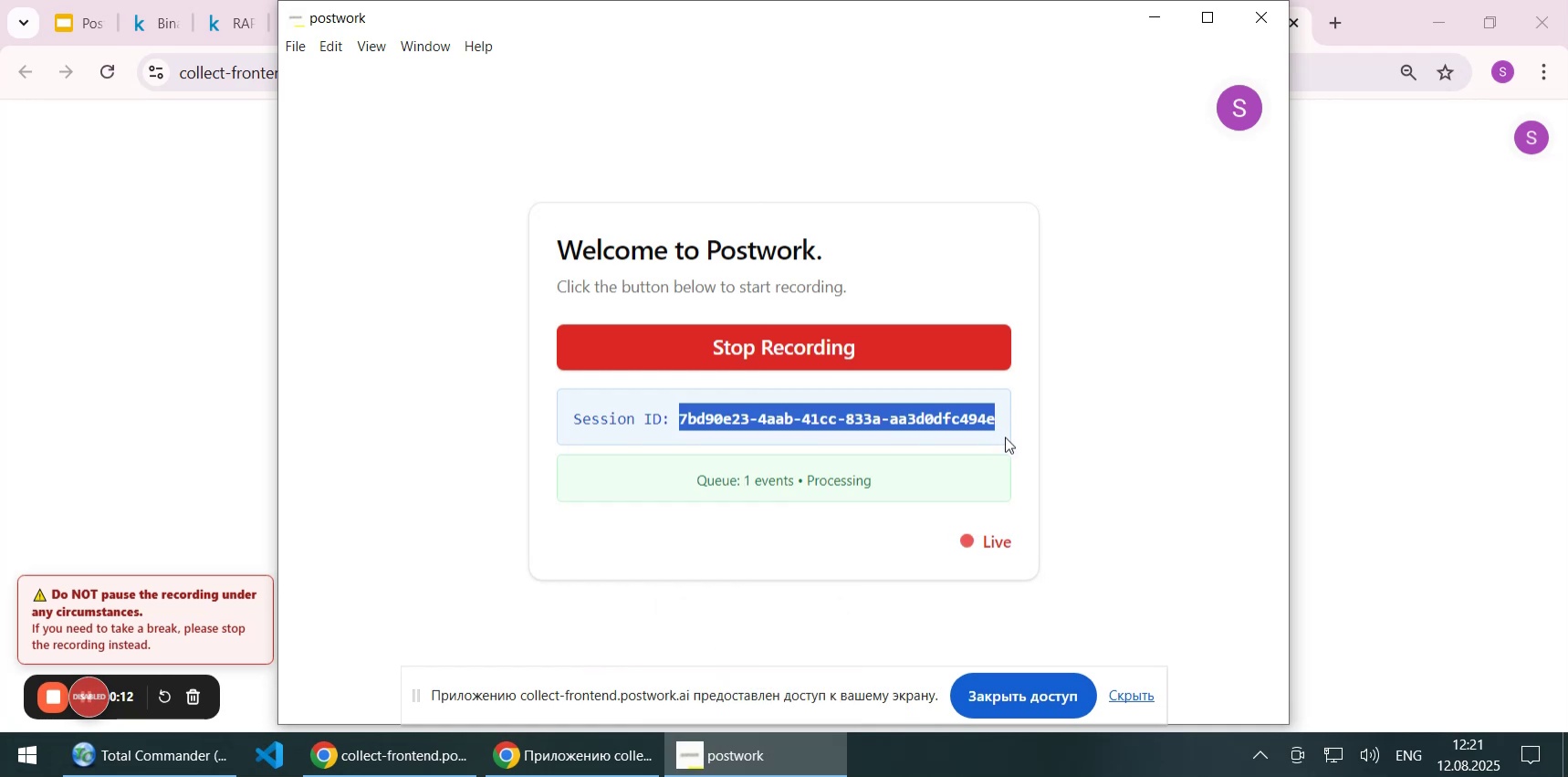 
key(Control+C)
 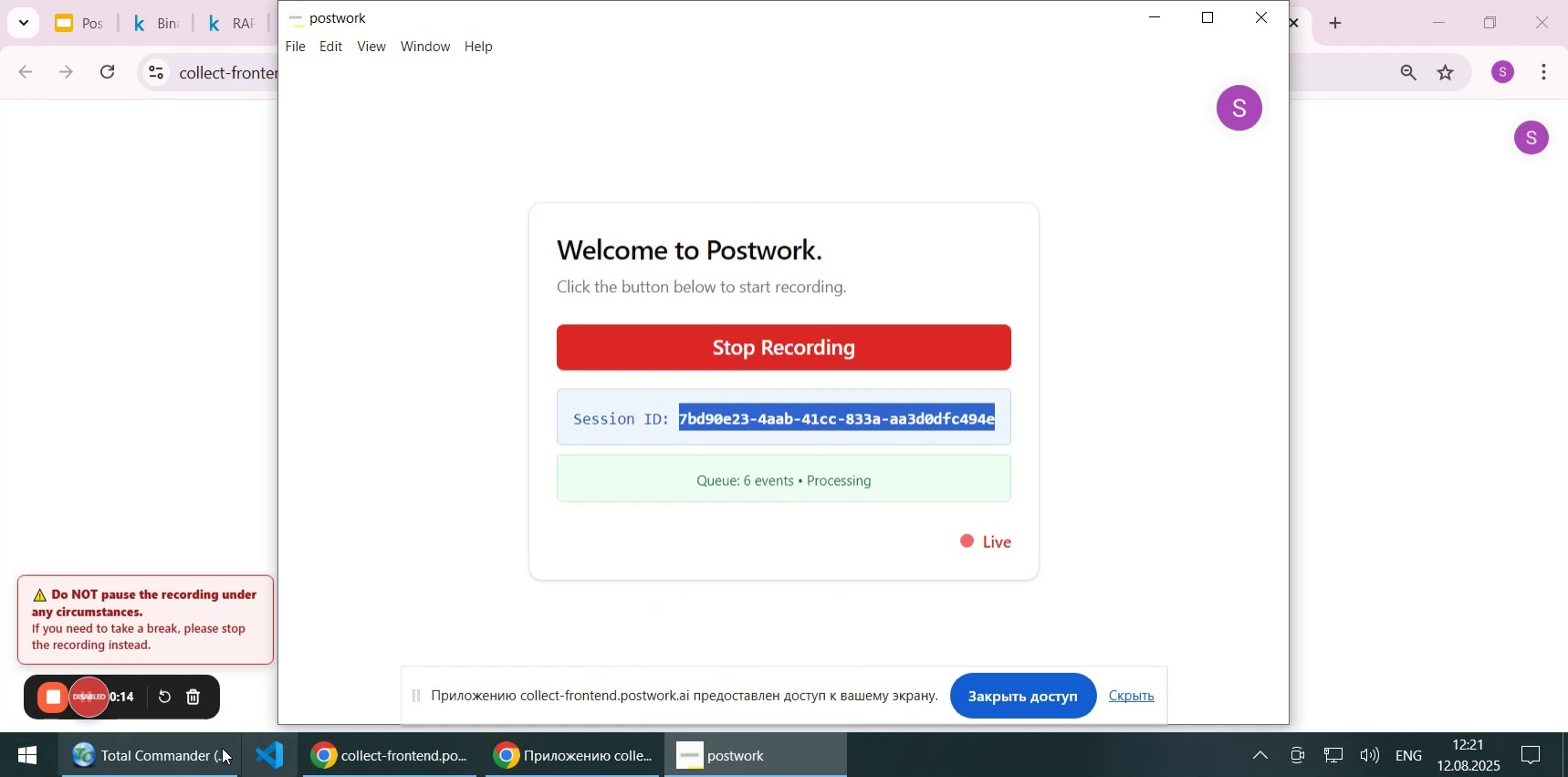 
left_click([204, 749])
 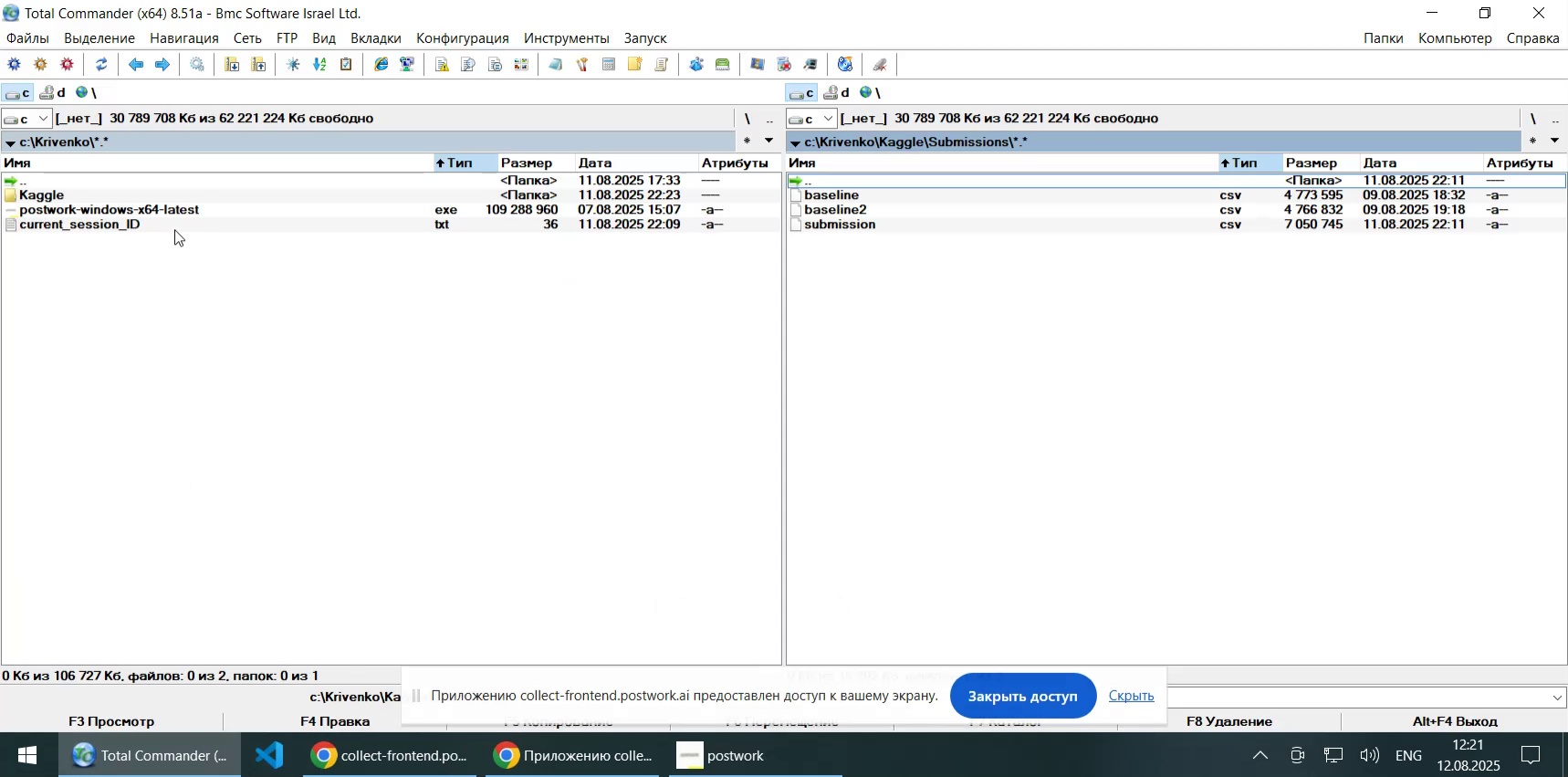 
left_click([174, 229])
 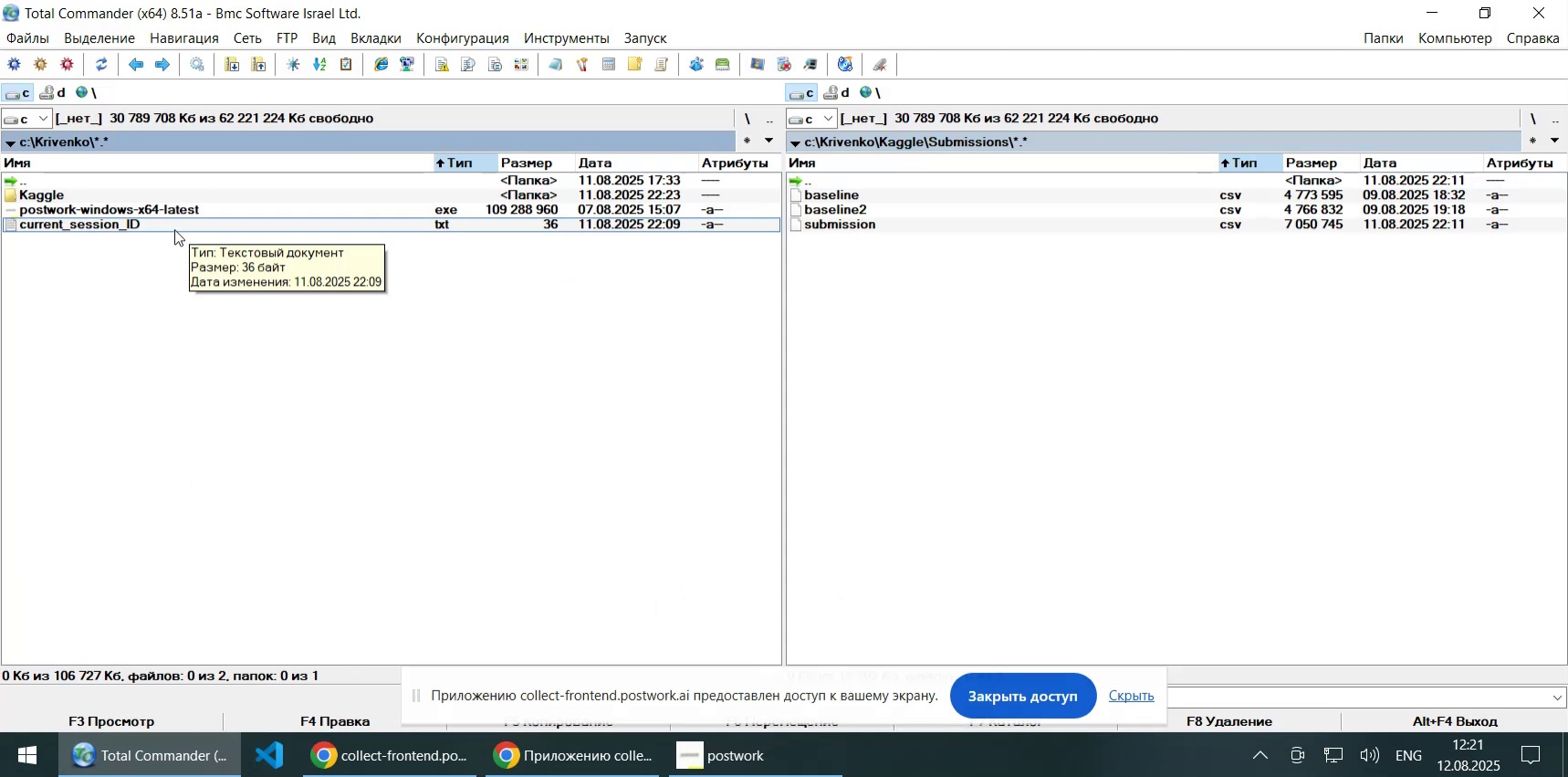 
key(F4)
 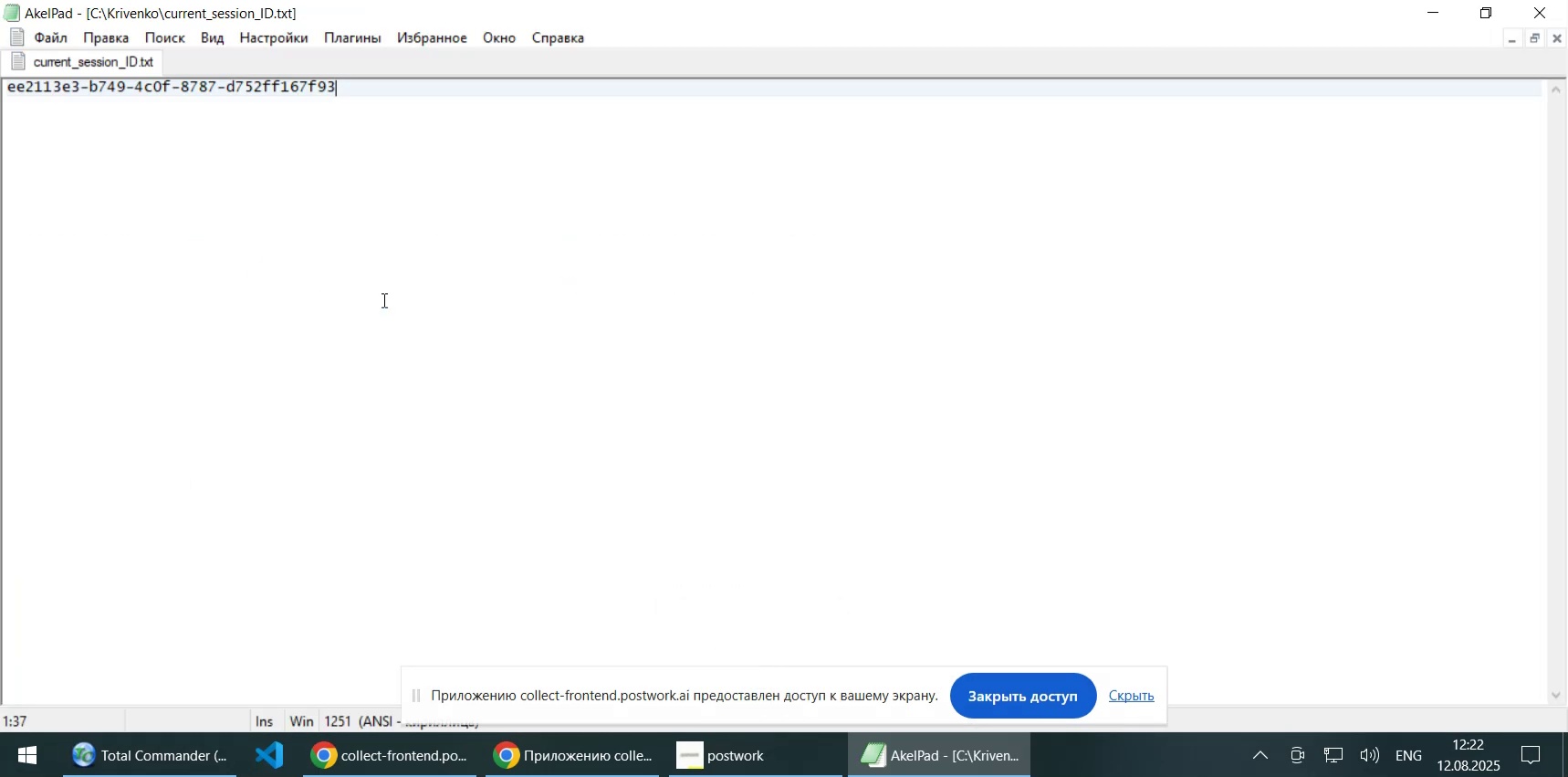 
key(Control+A)
 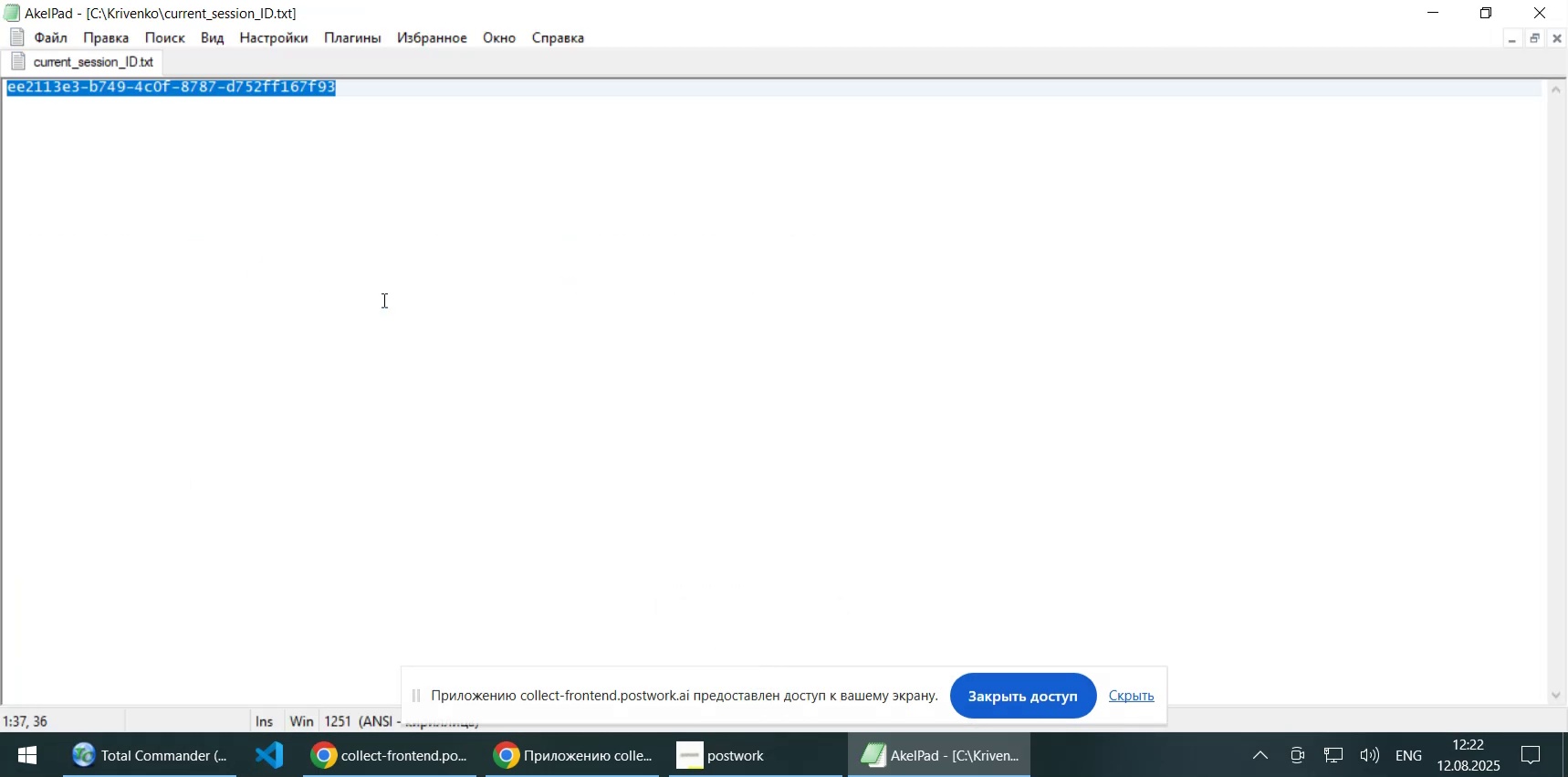 
key(Control+V)
 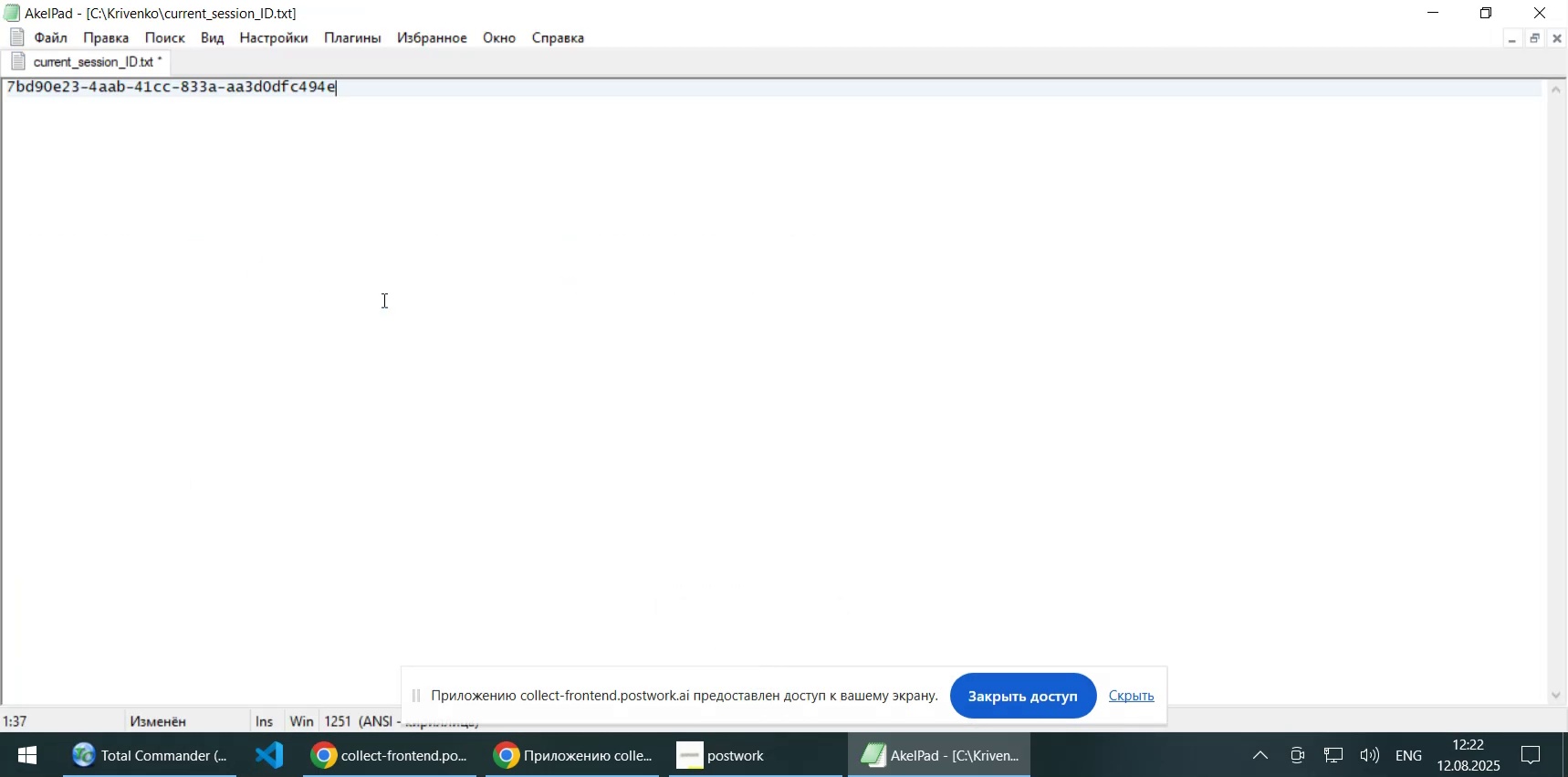 
key(Control+S)
 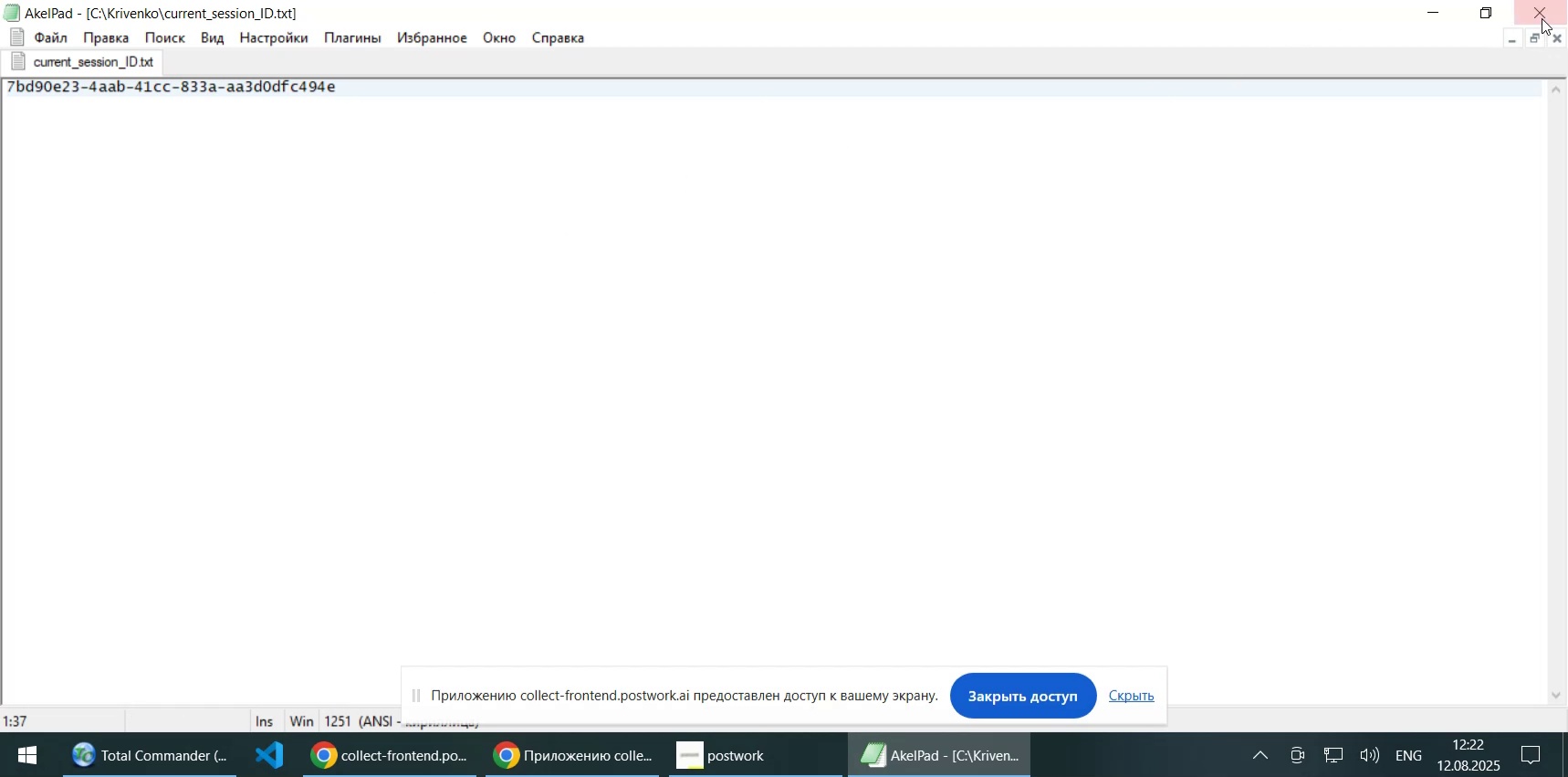 
left_click([1542, 14])
 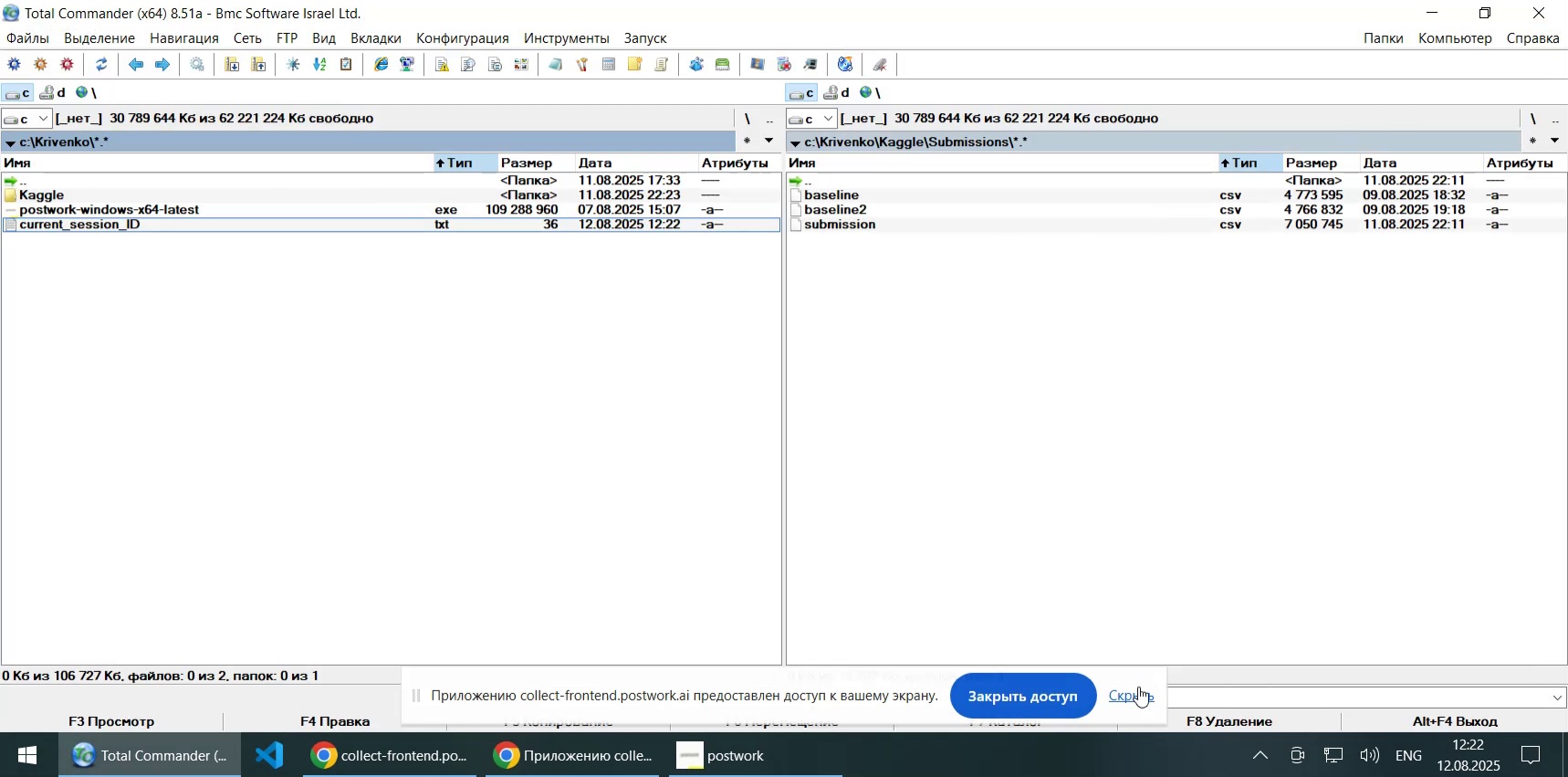 
left_click([1135, 695])
 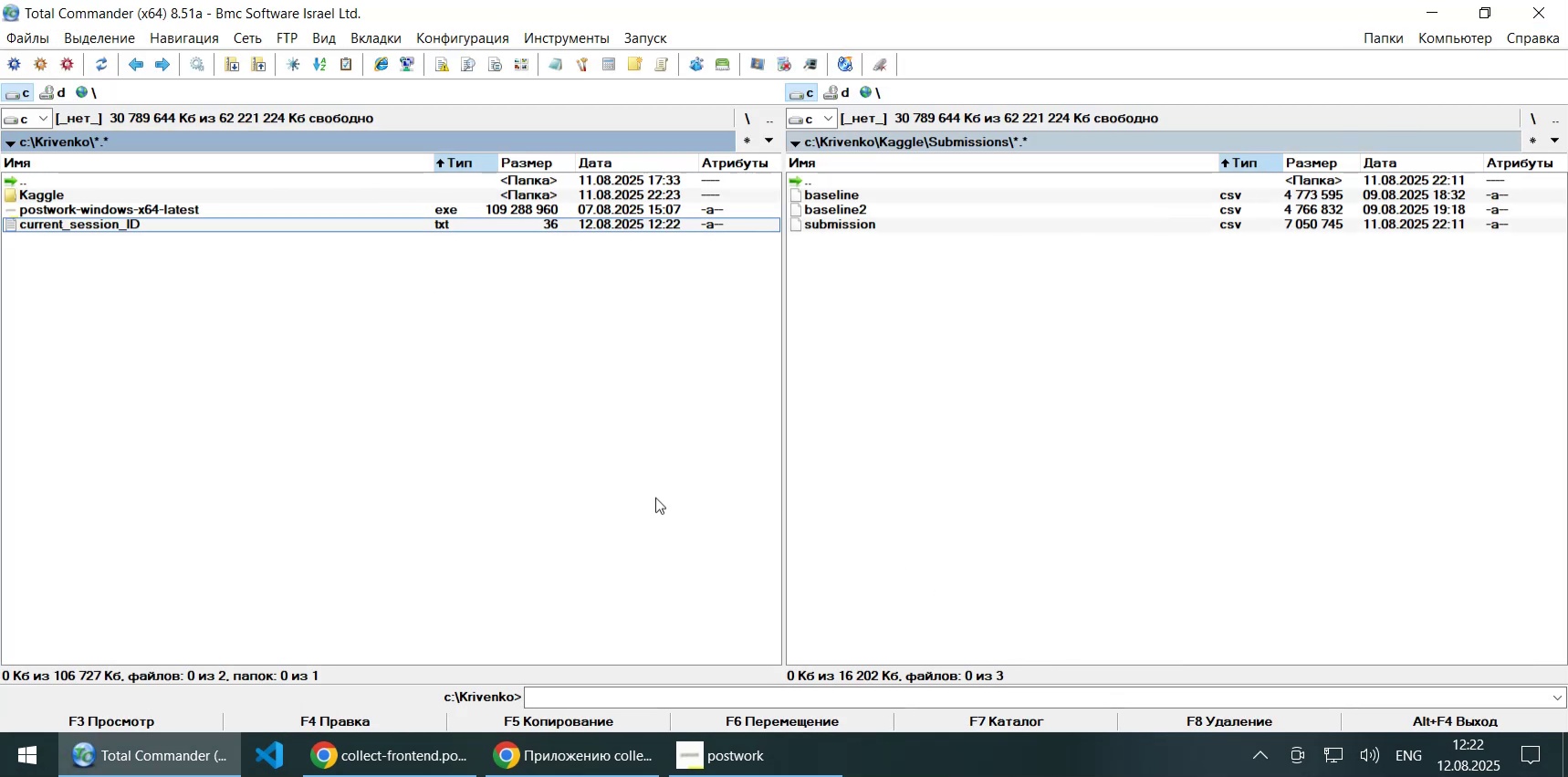 
left_click([527, 476])
 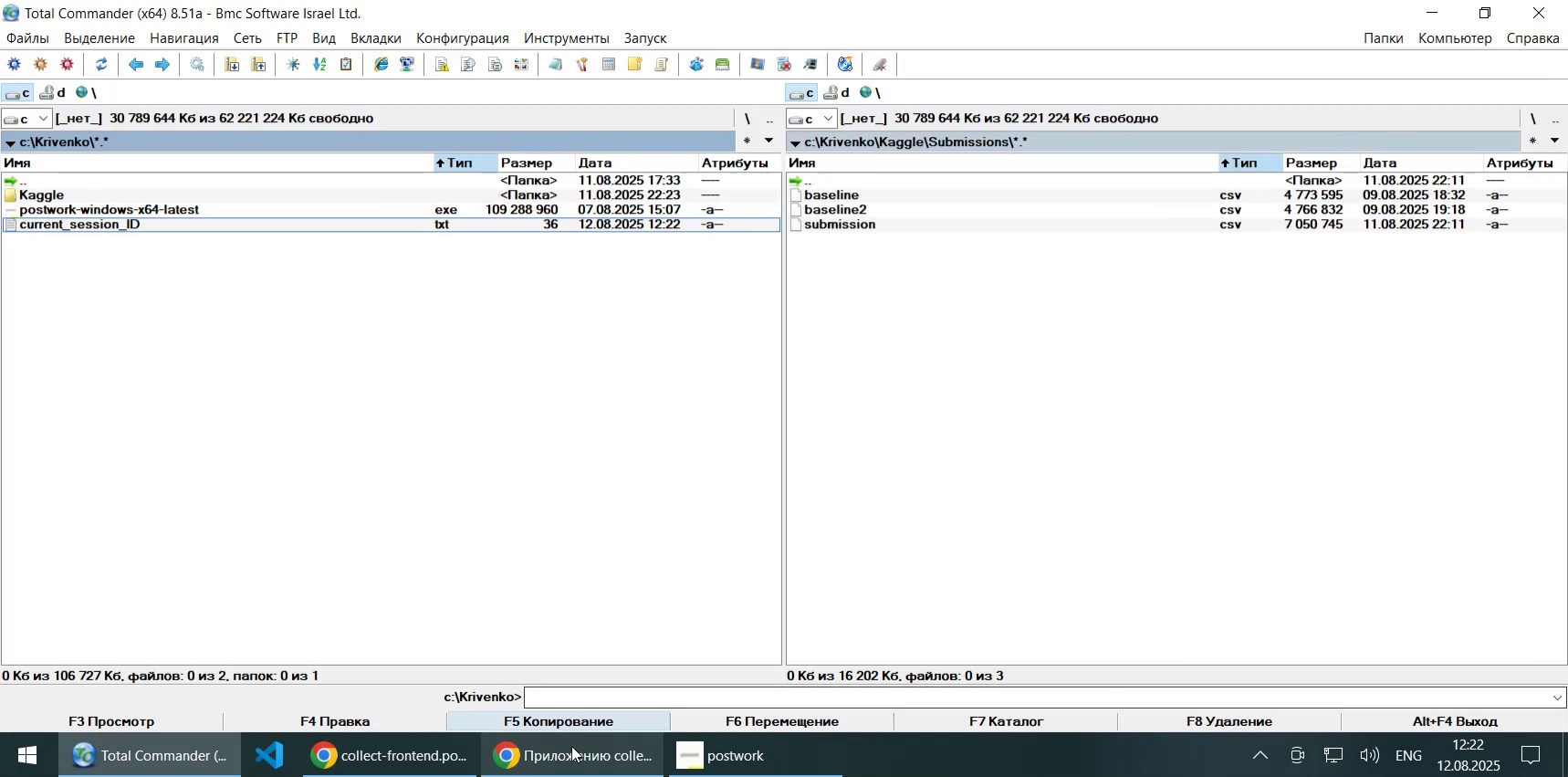 
left_click([571, 745])
 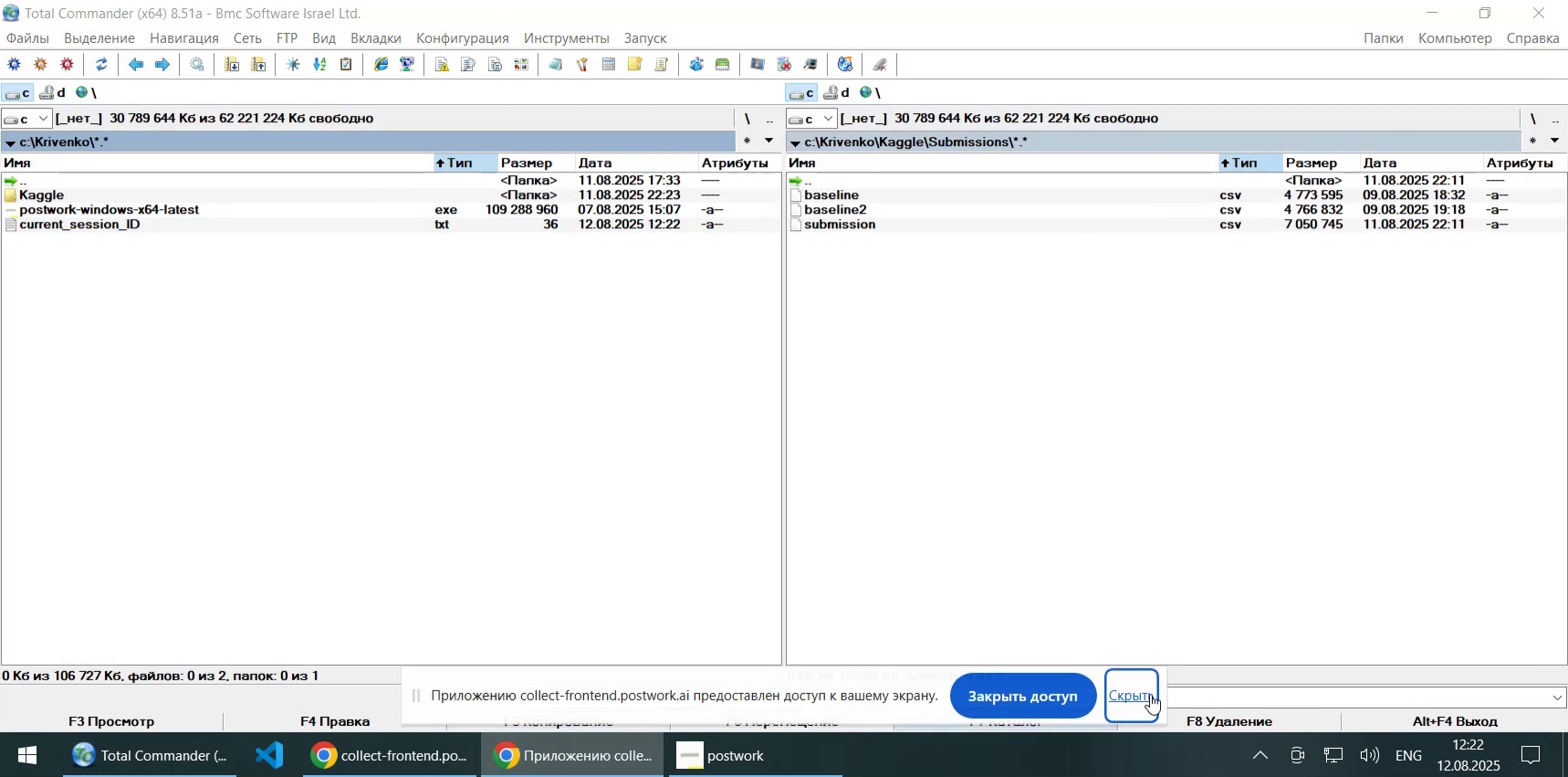 
left_click([1133, 694])
 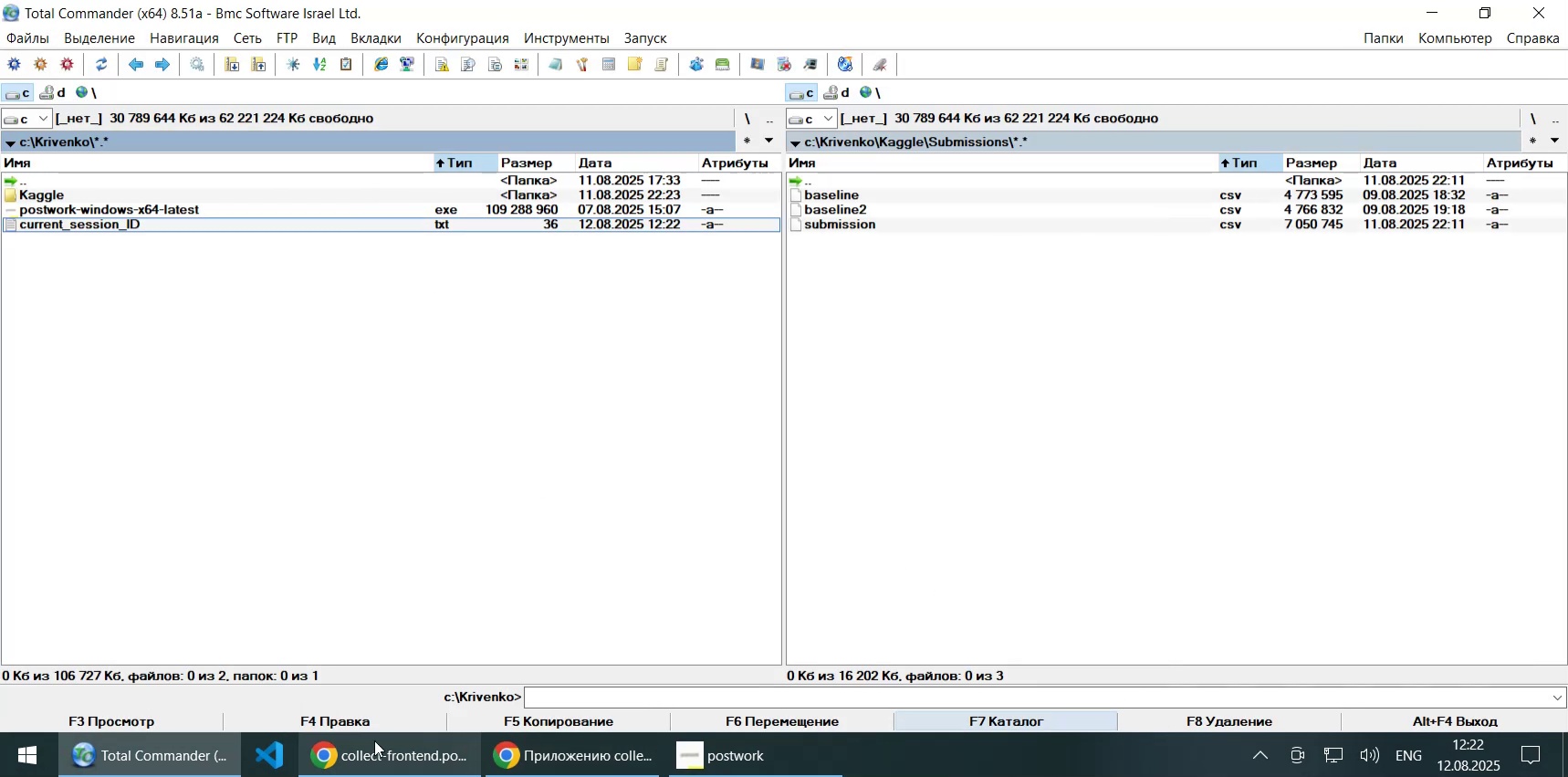 
left_click([374, 740])
 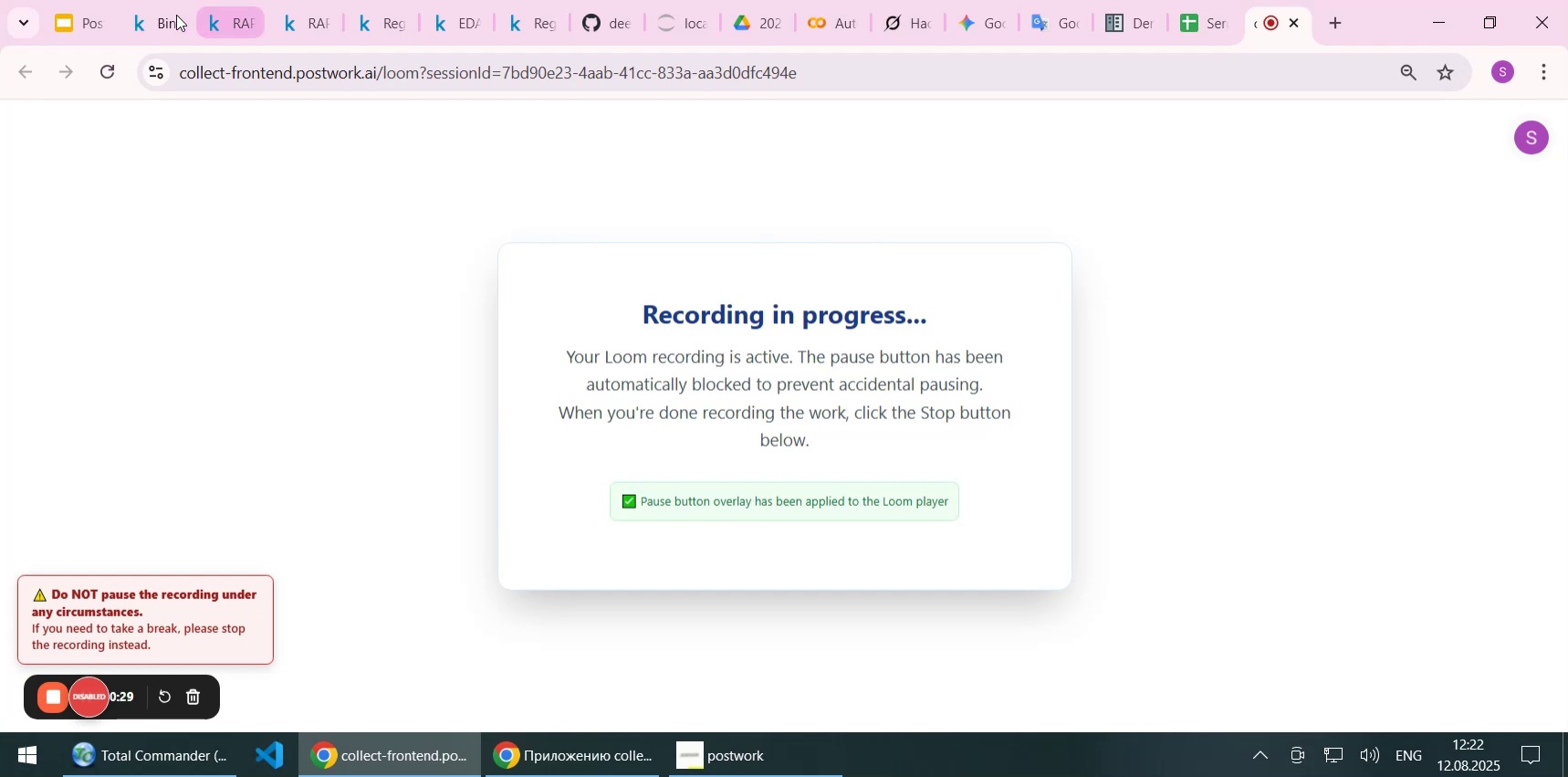 
left_click([160, 16])
 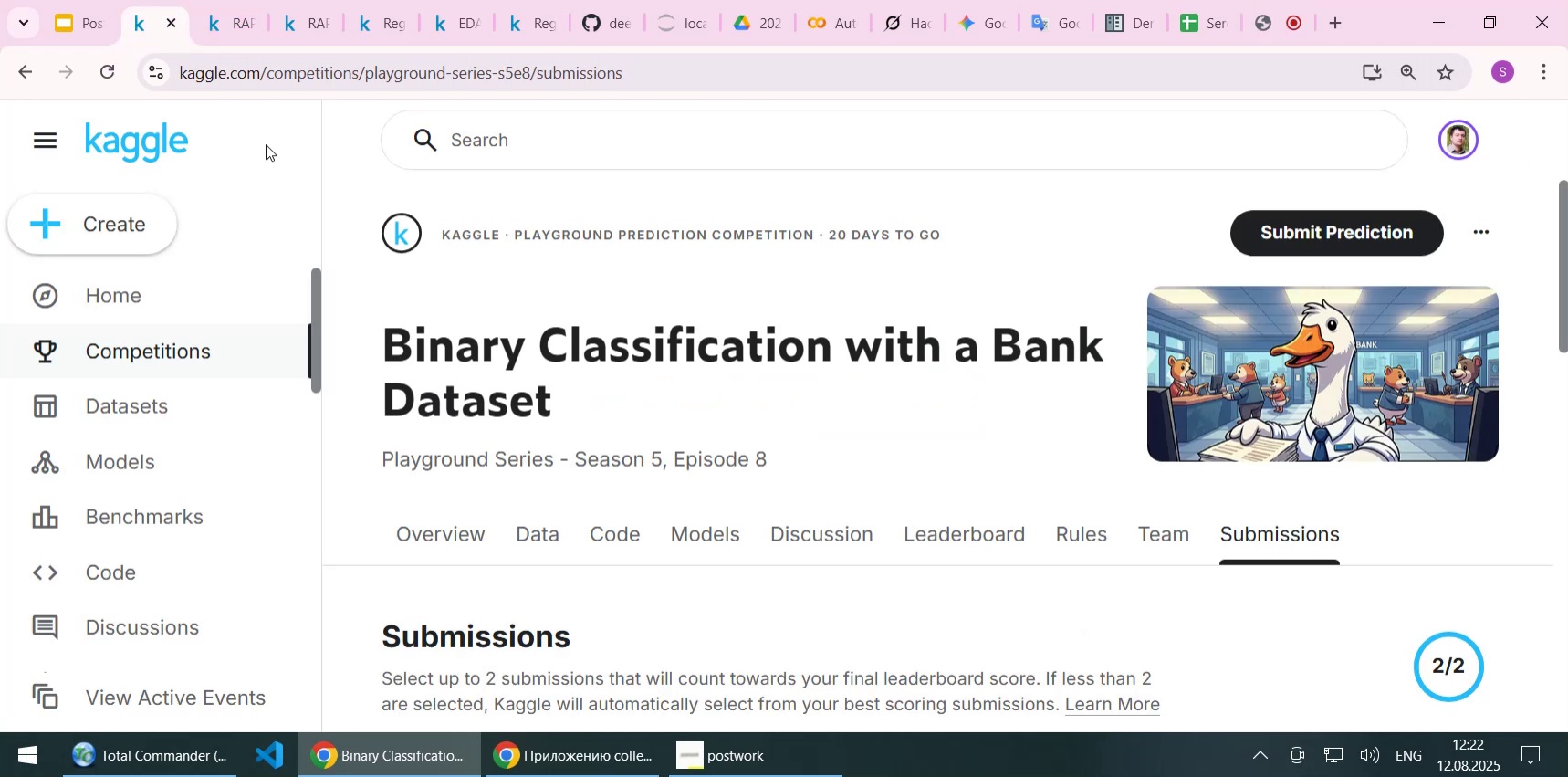 
mouse_move([242, 64])
 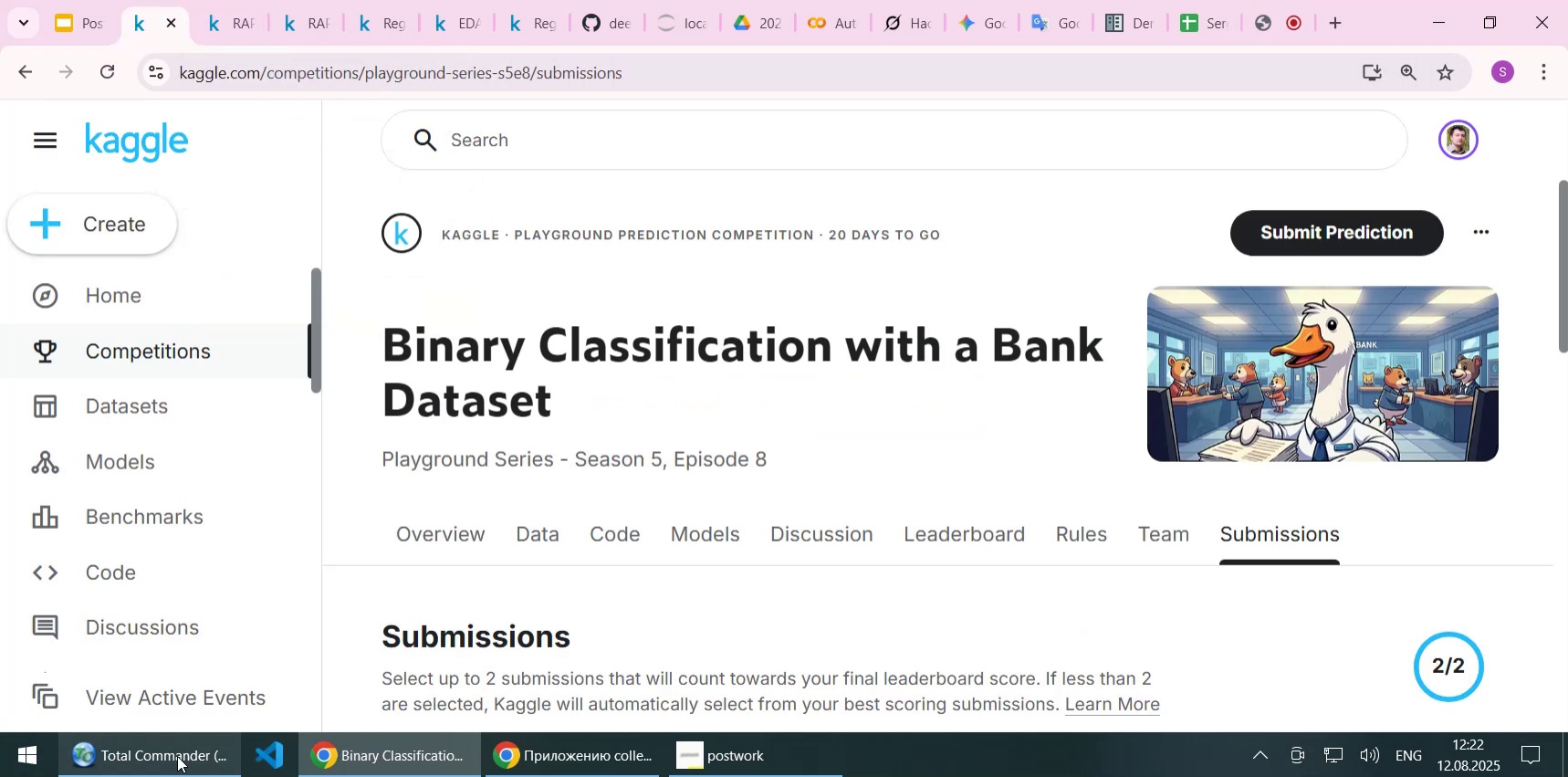 
left_click([177, 755])
 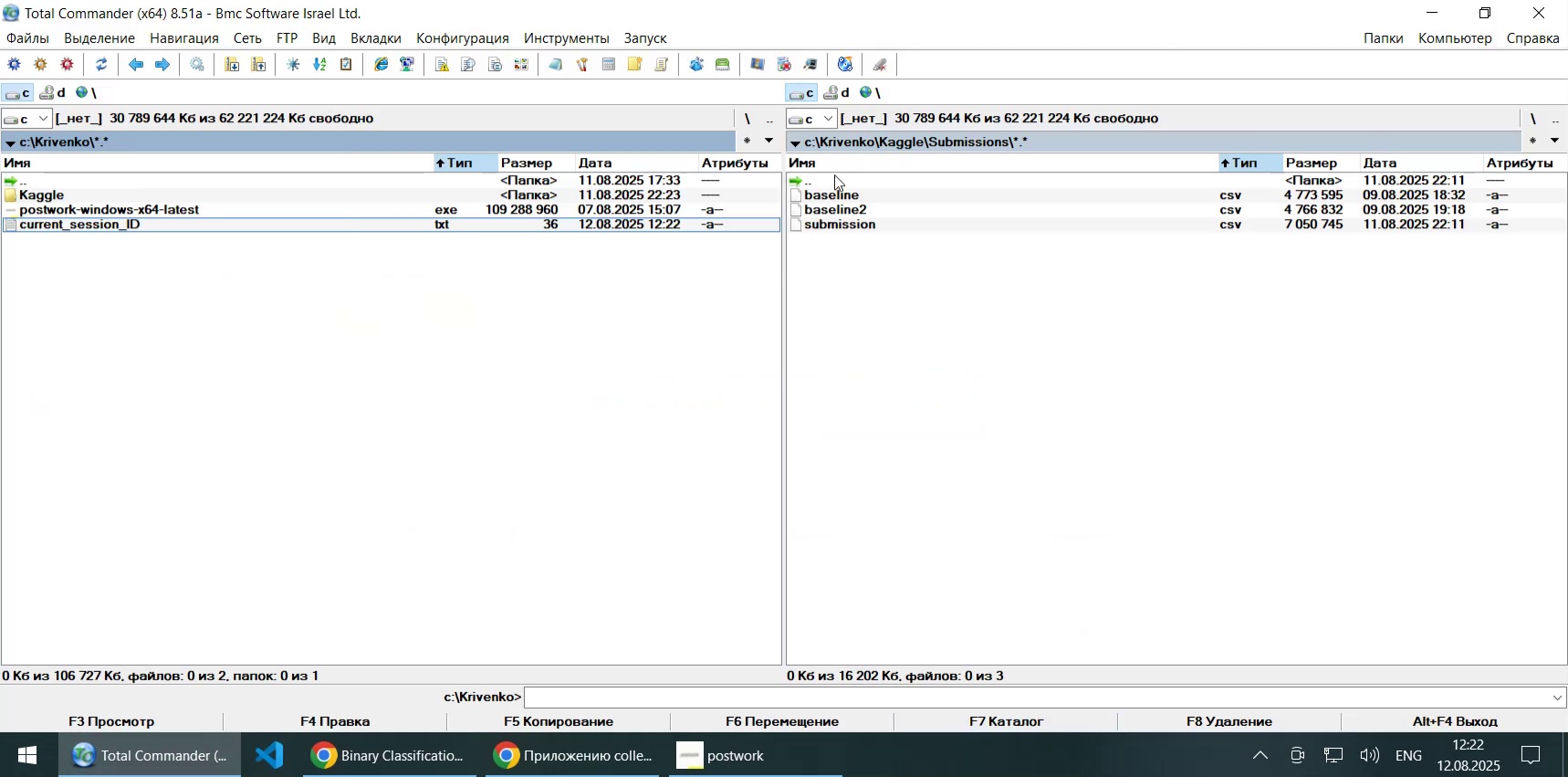 
left_click([834, 174])
 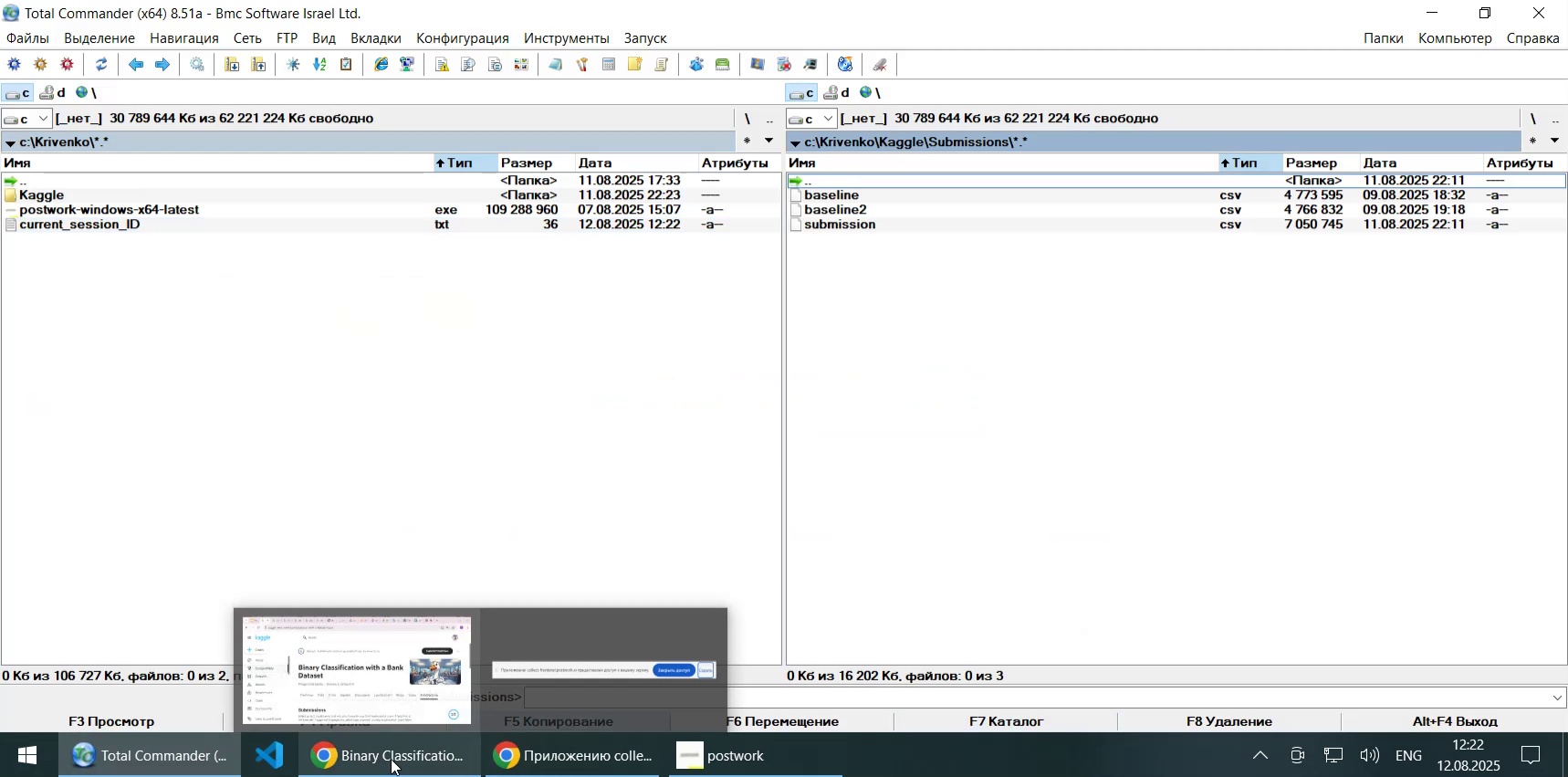 
left_click([391, 758])
 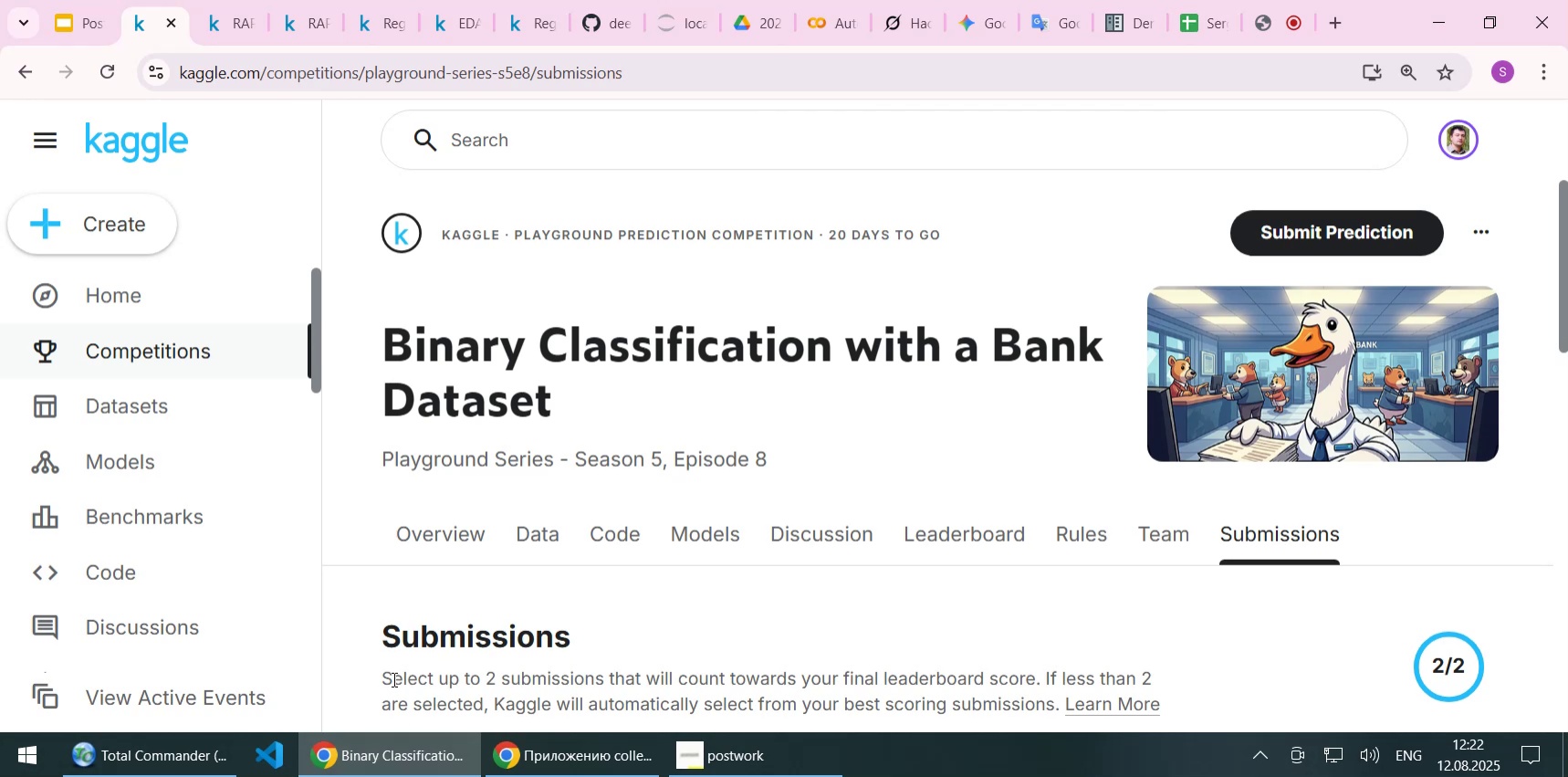 
wait(12.61)
 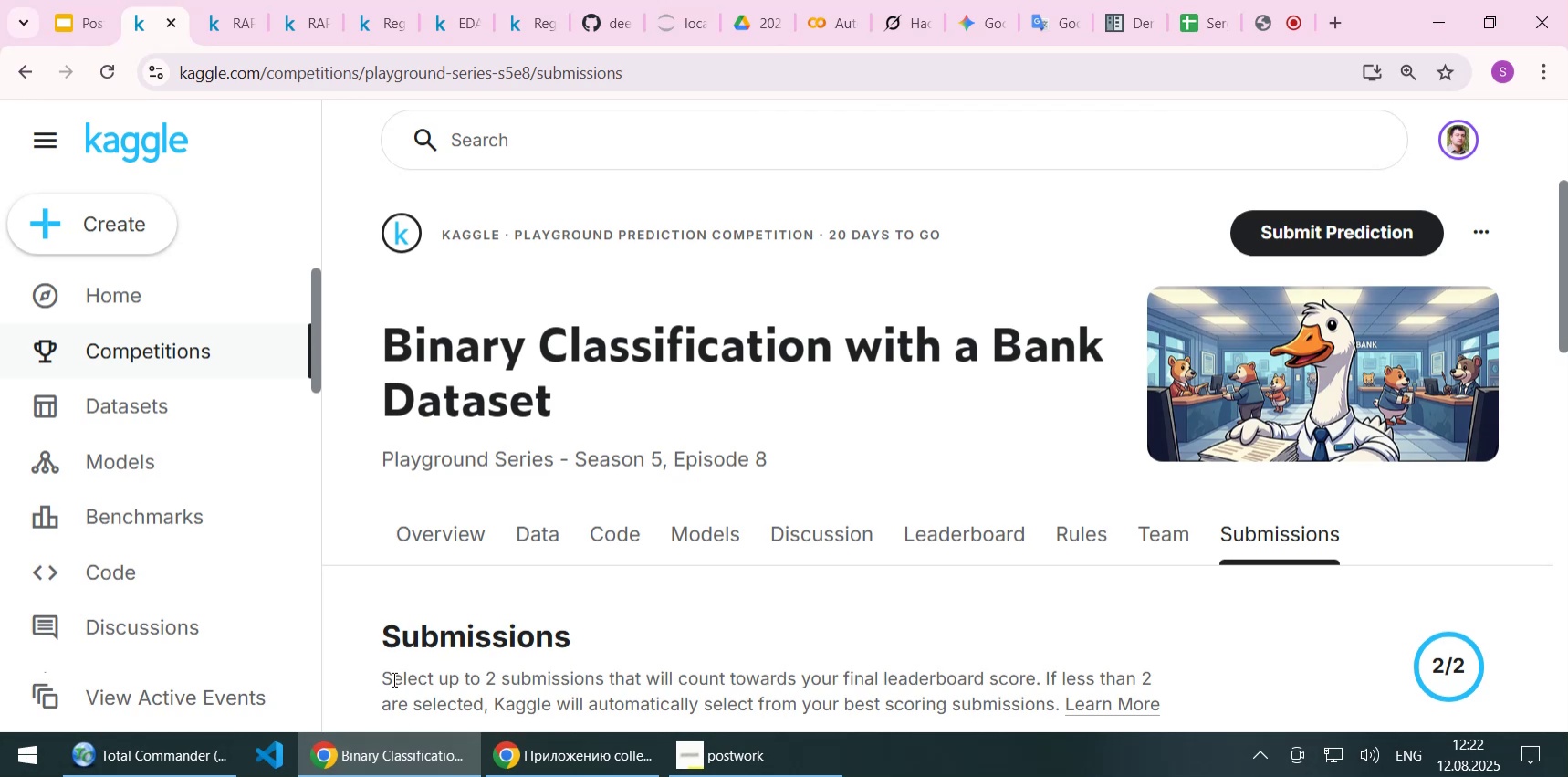 
scroll: coordinate [1136, 544], scroll_direction: down, amount: 5.0
 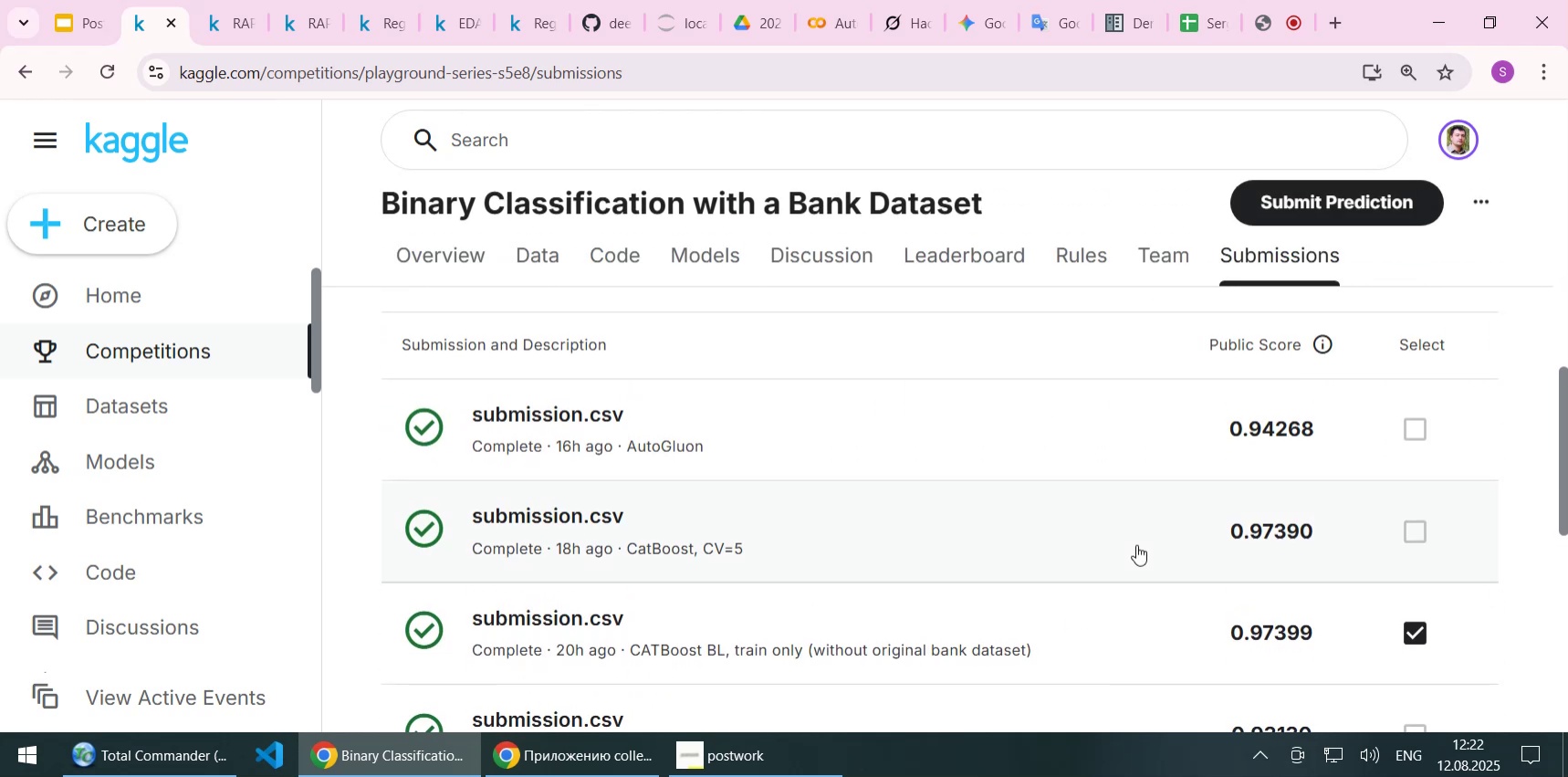 
scroll: coordinate [1136, 544], scroll_direction: up, amount: 2.0
 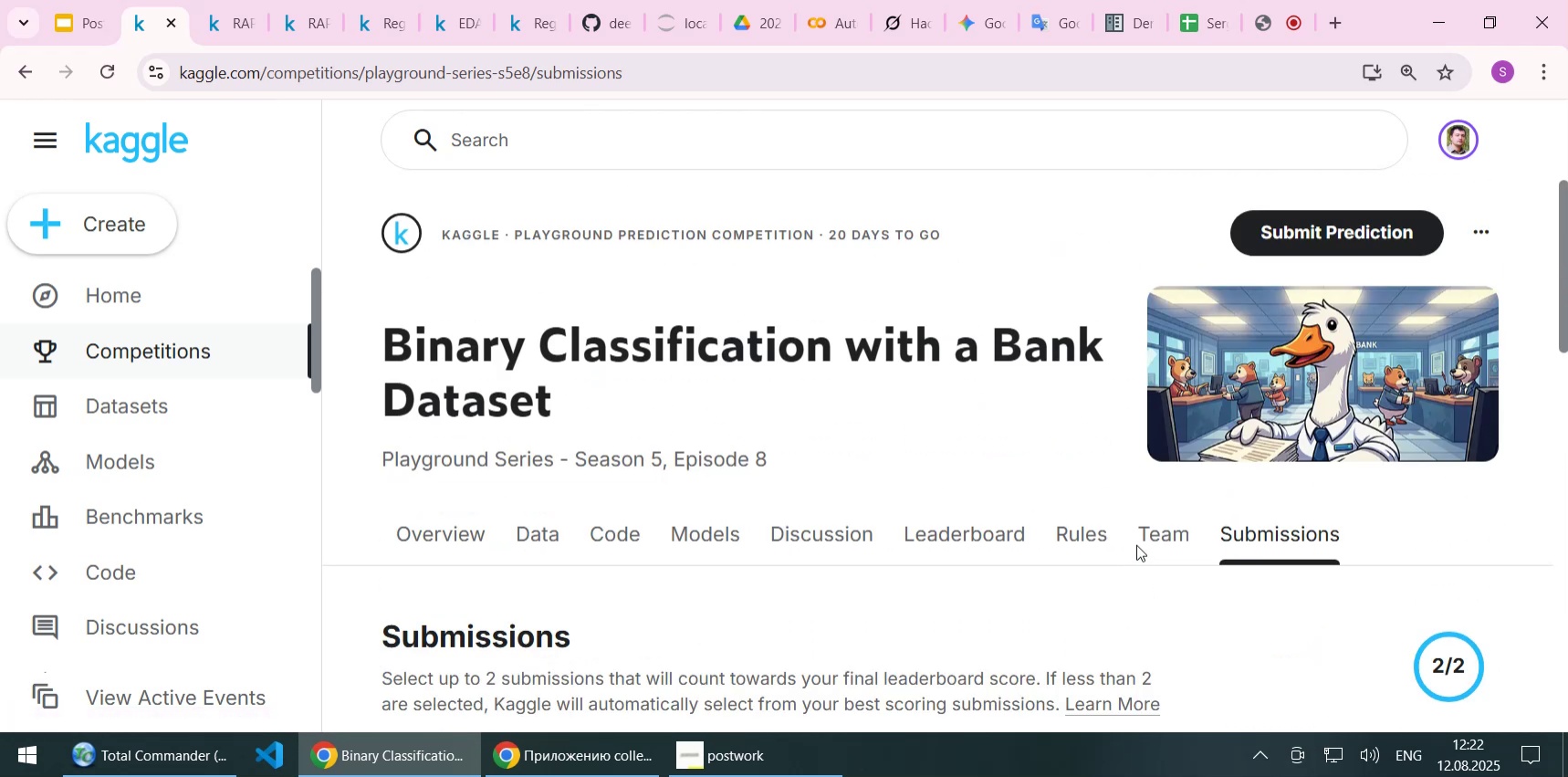 
scroll: coordinate [1136, 544], scroll_direction: down, amount: 4.0
 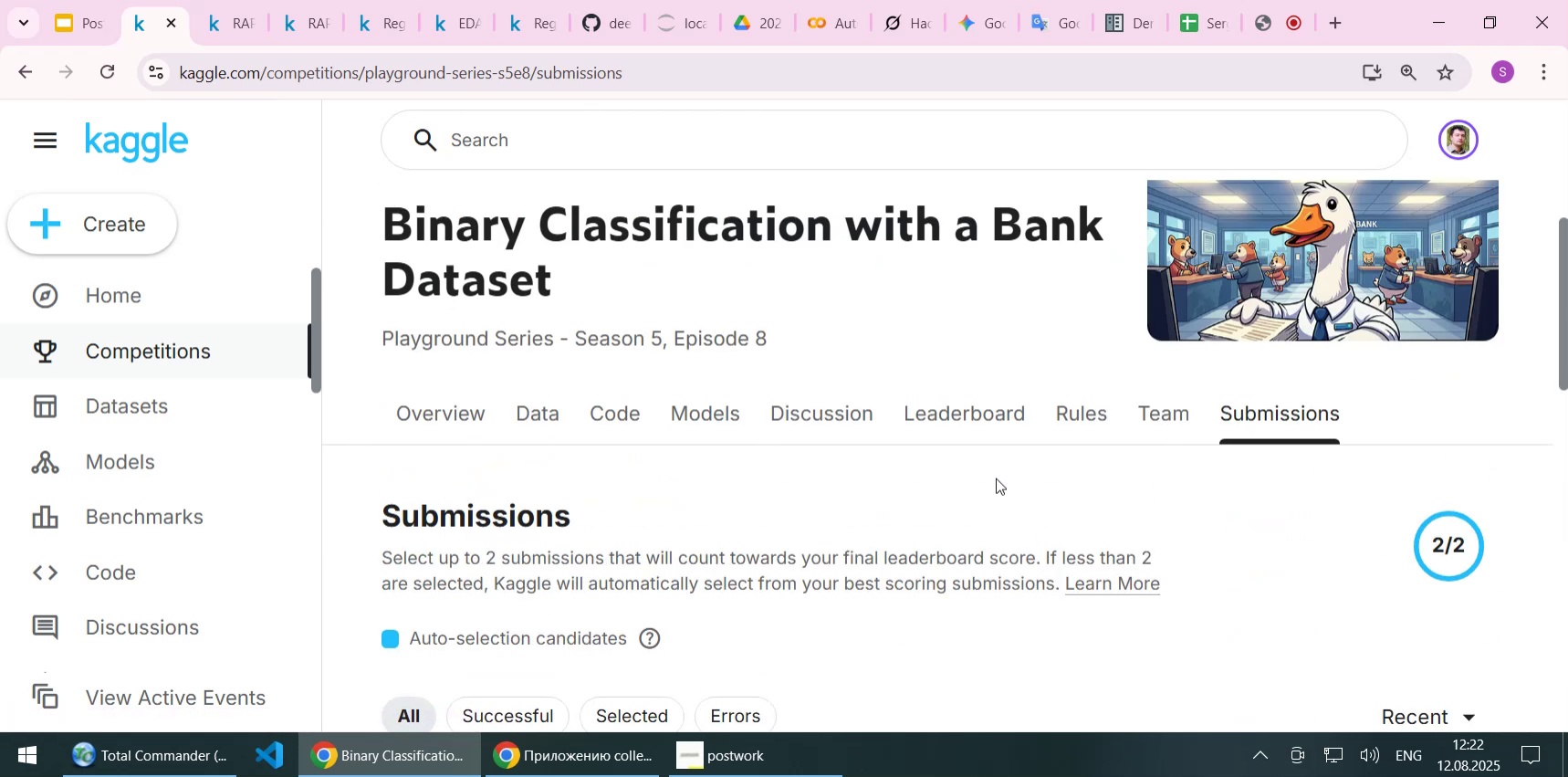 
left_click([1272, 417])
 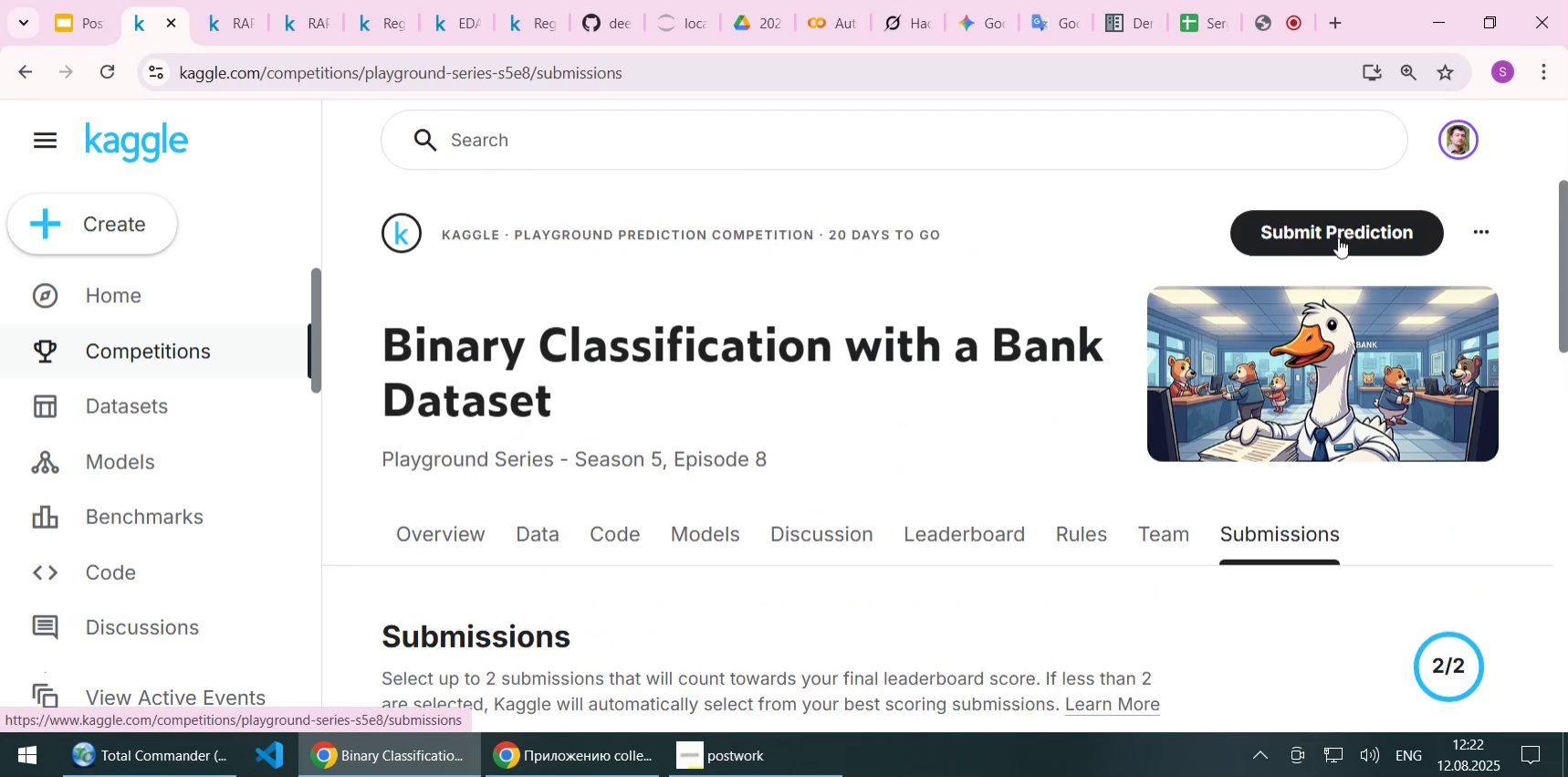 
left_click([1333, 212])
 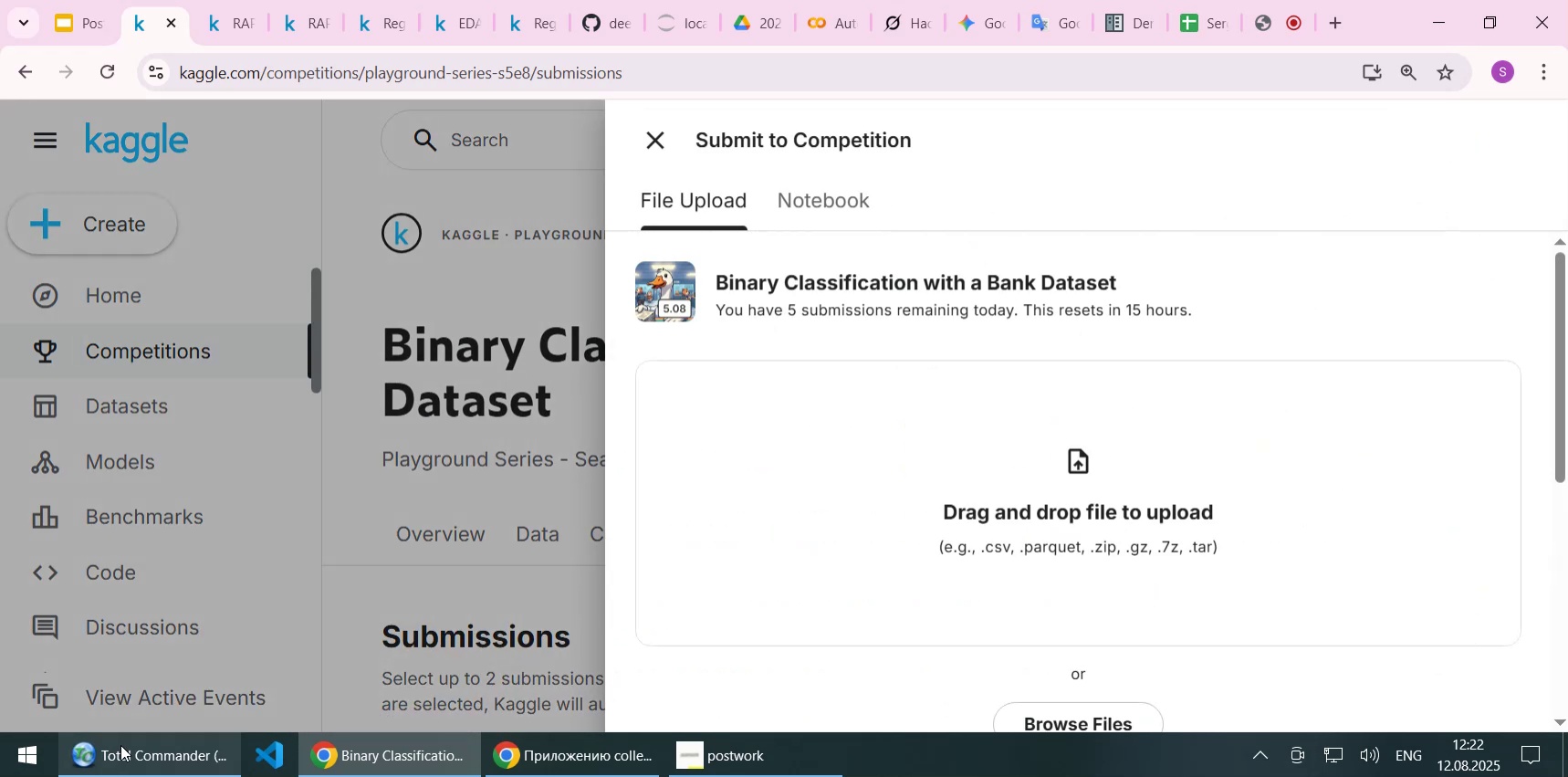 
left_click([146, 759])
 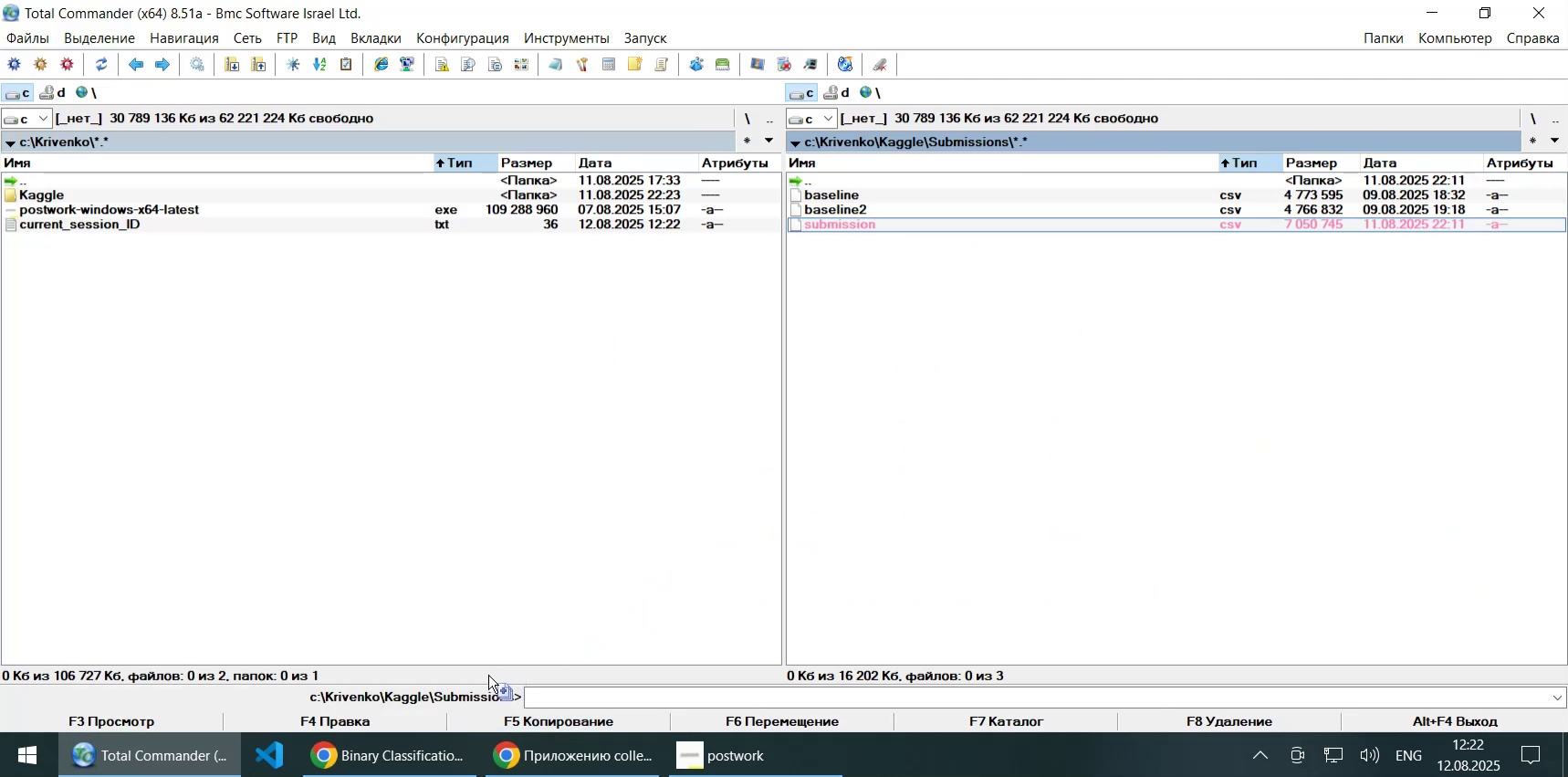 
wait(5.07)
 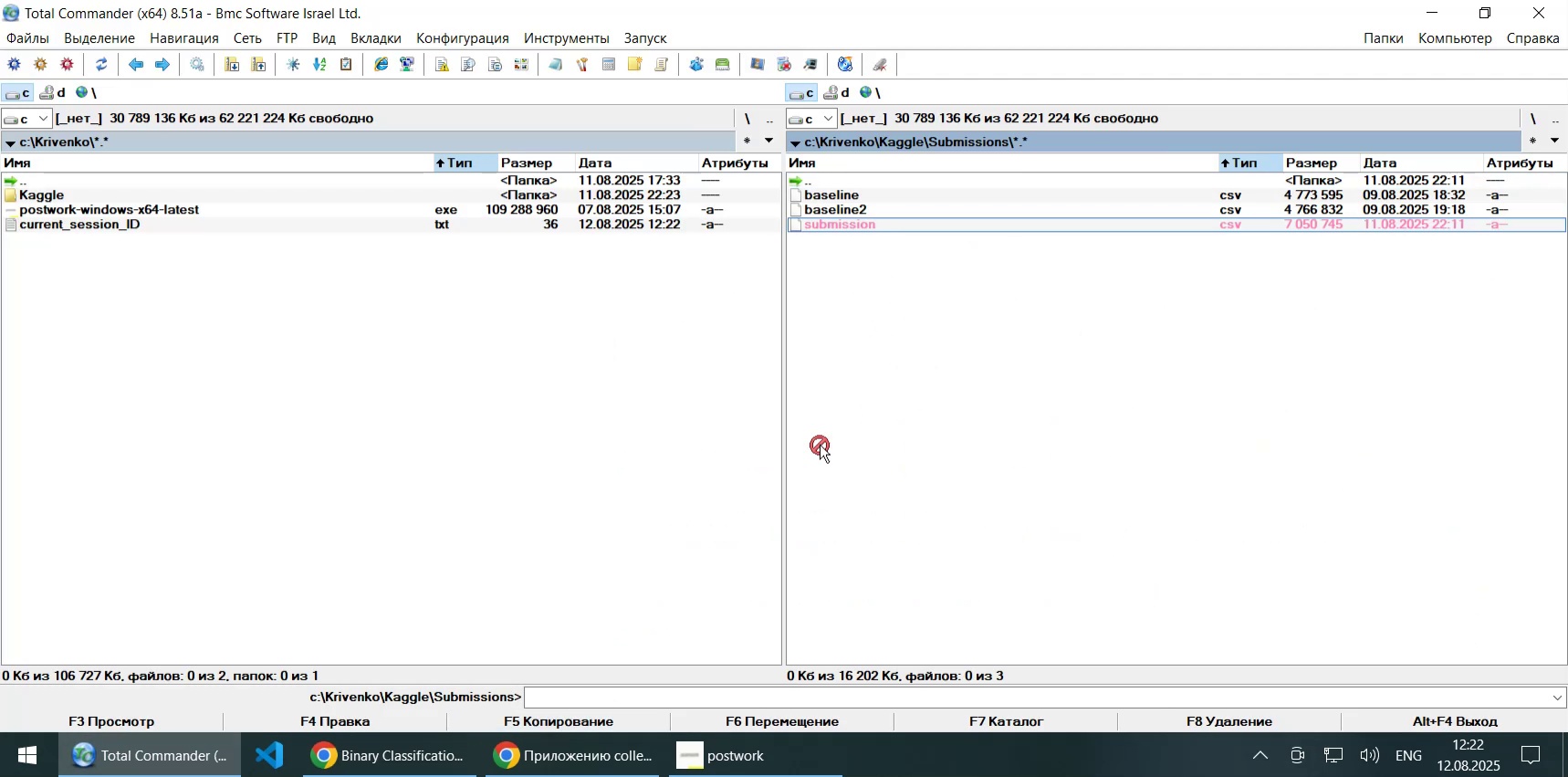 
mouse_move([847, 565])
 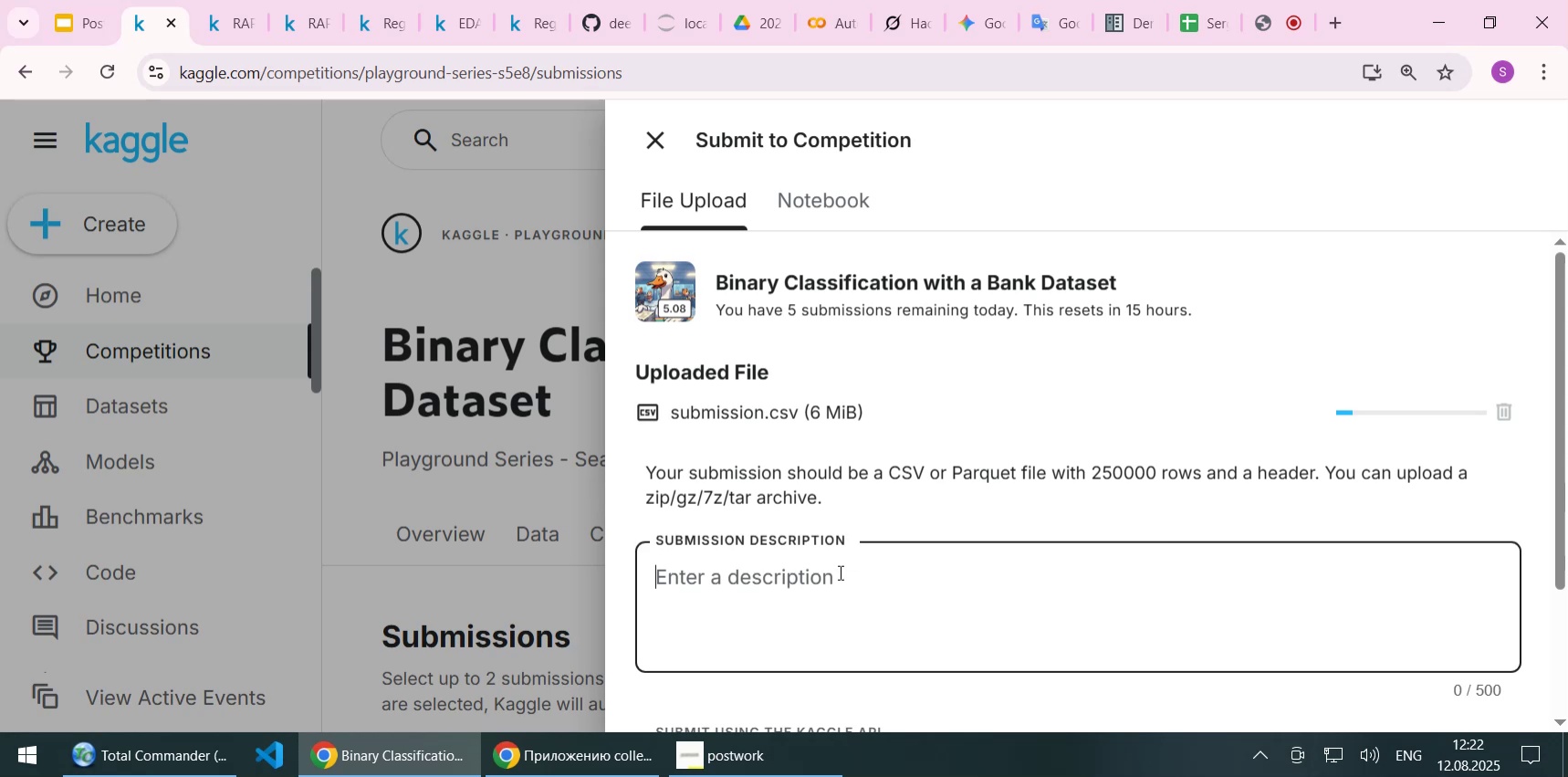 
left_click([839, 572])
 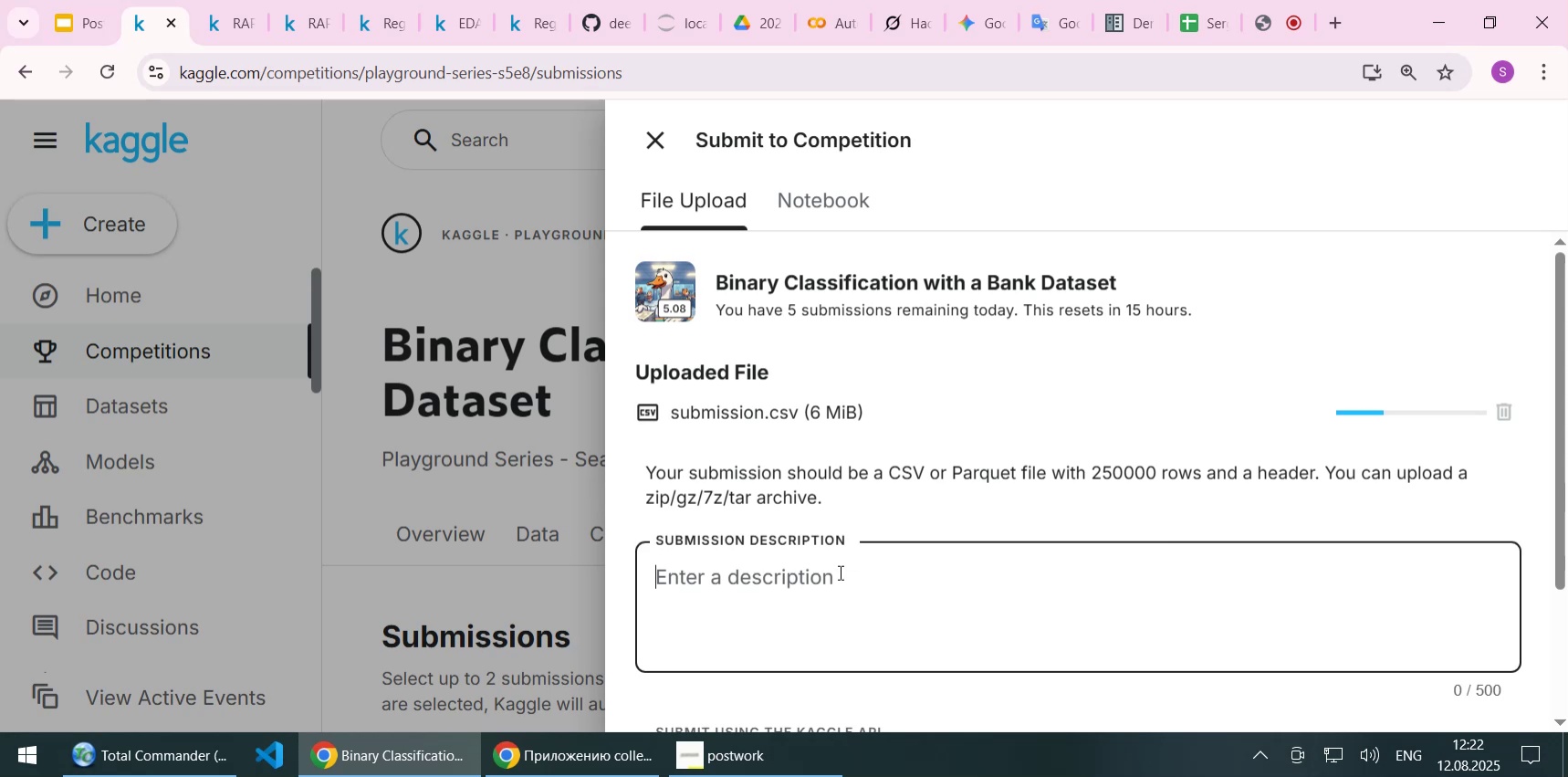 
type(AutoGluon)
 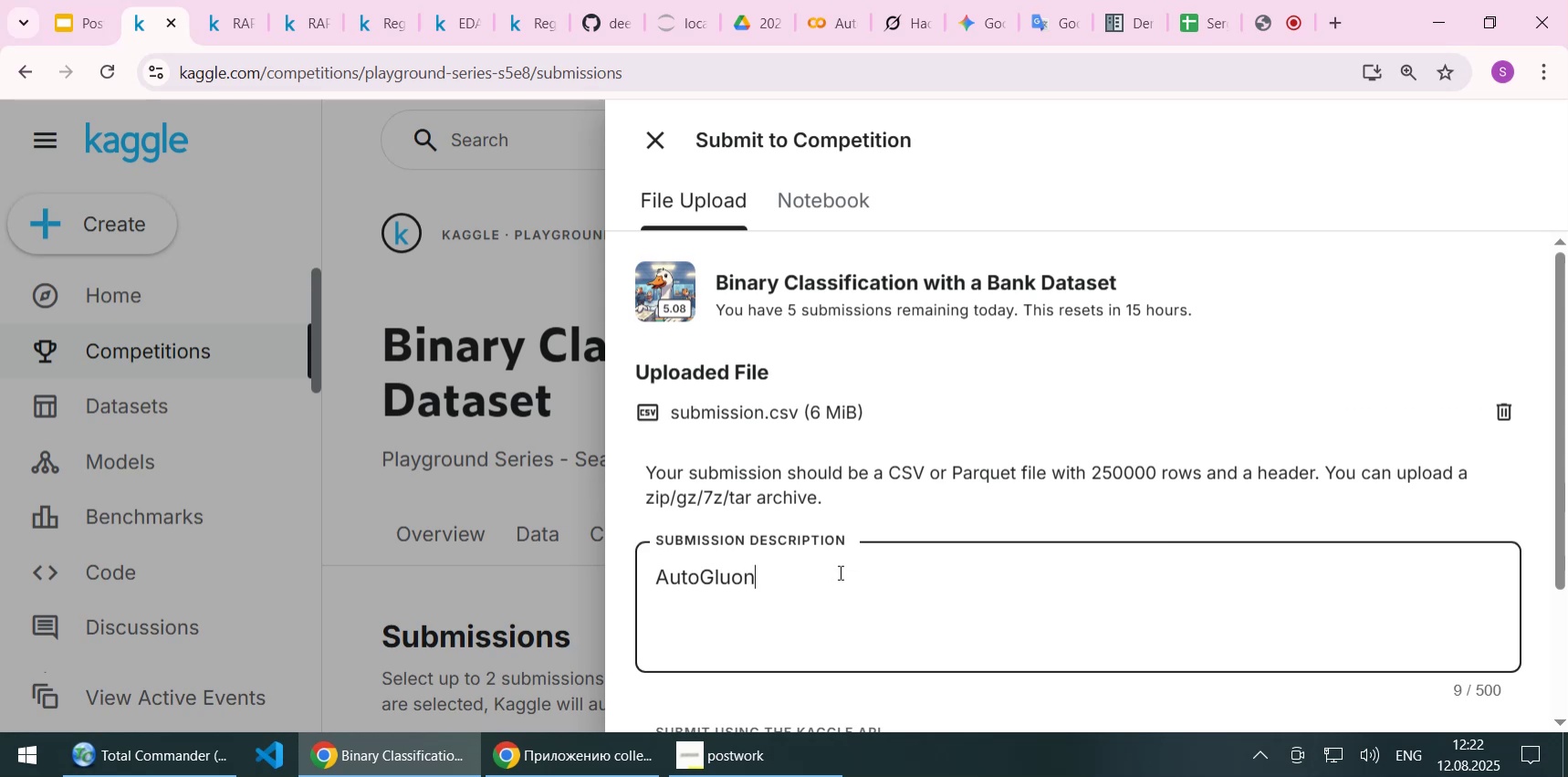 
scroll: coordinate [1106, 443], scroll_direction: down, amount: 2.0
 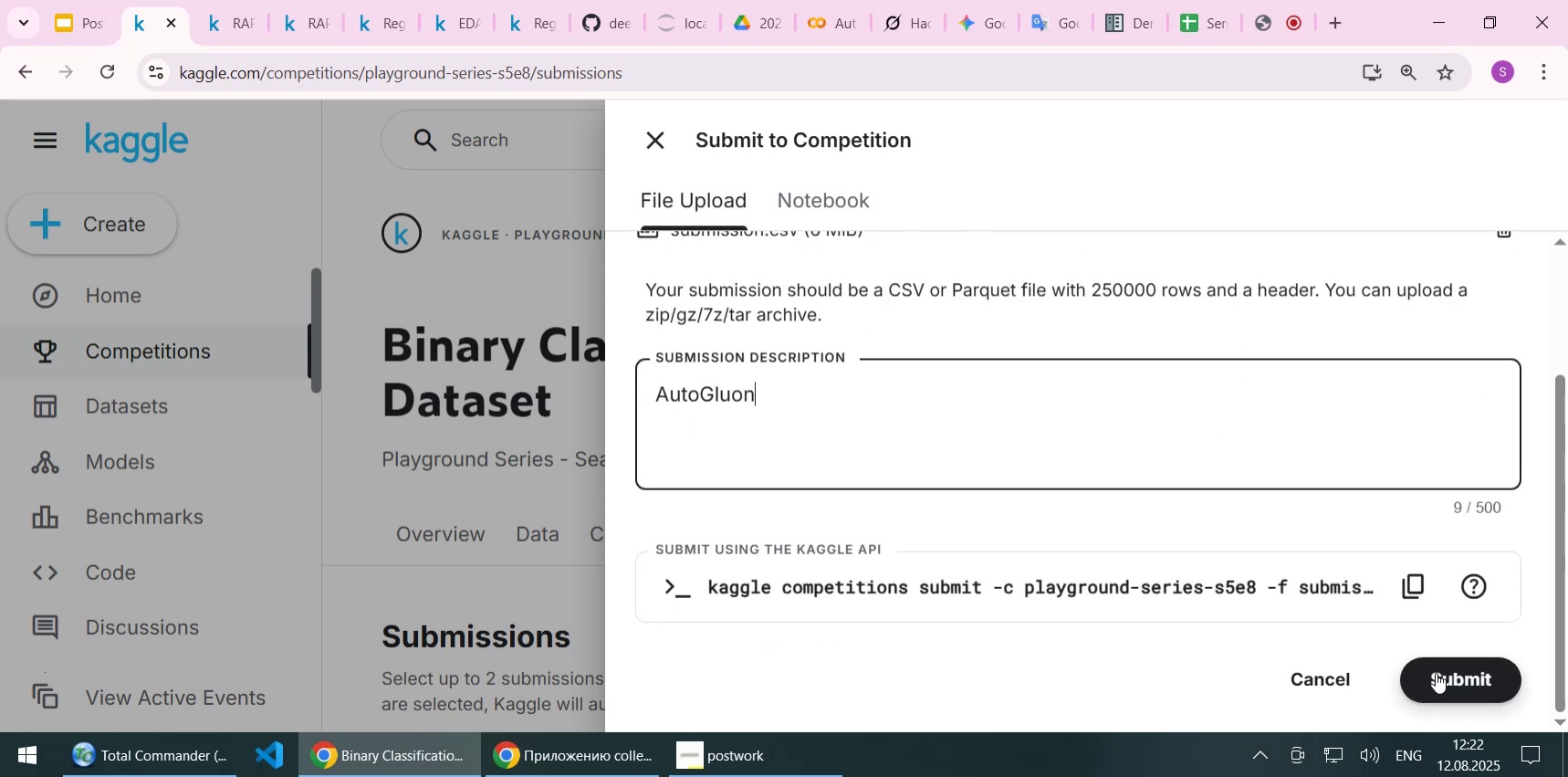 
left_click([1436, 672])
 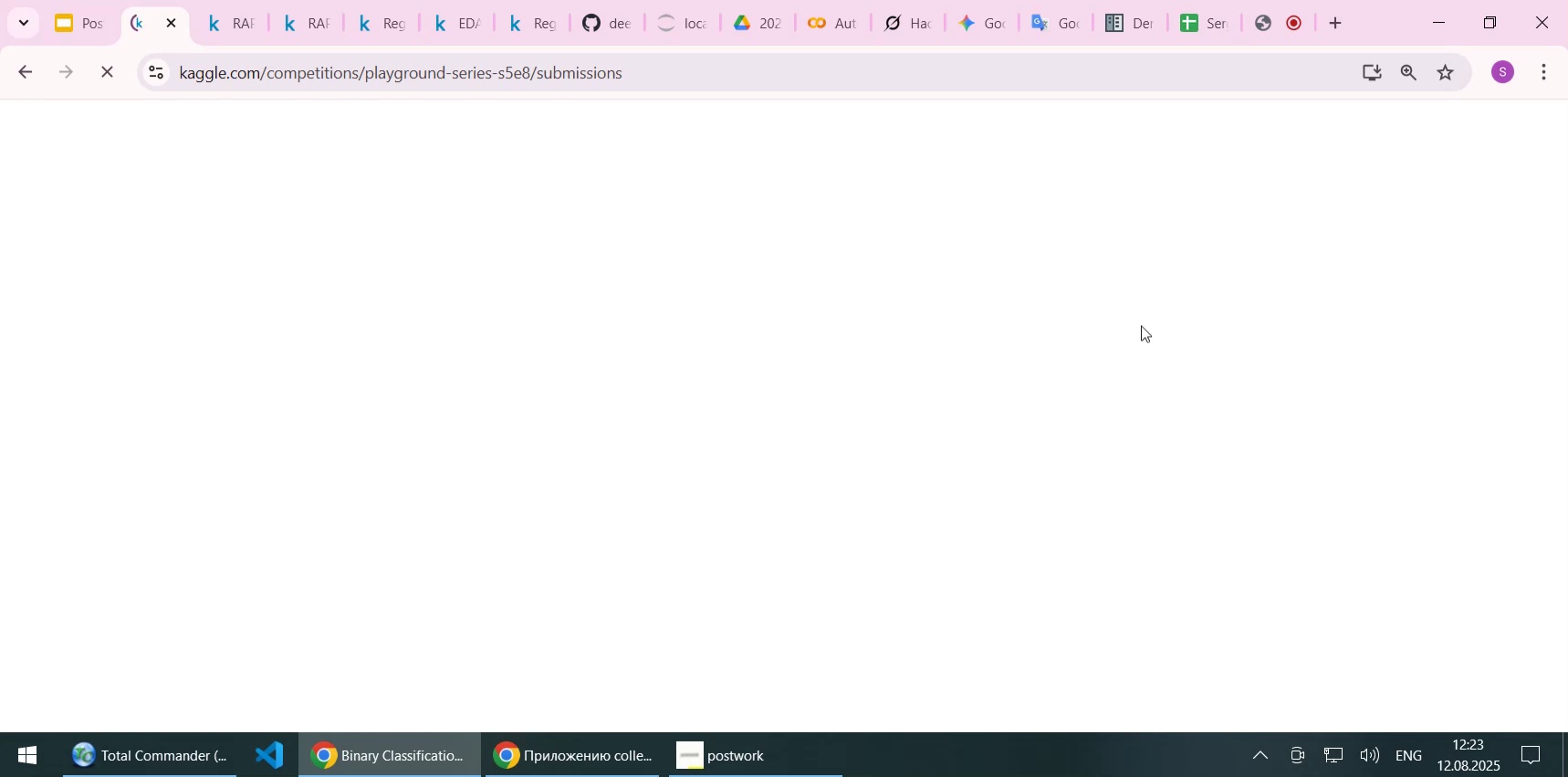 
wait(8.85)
 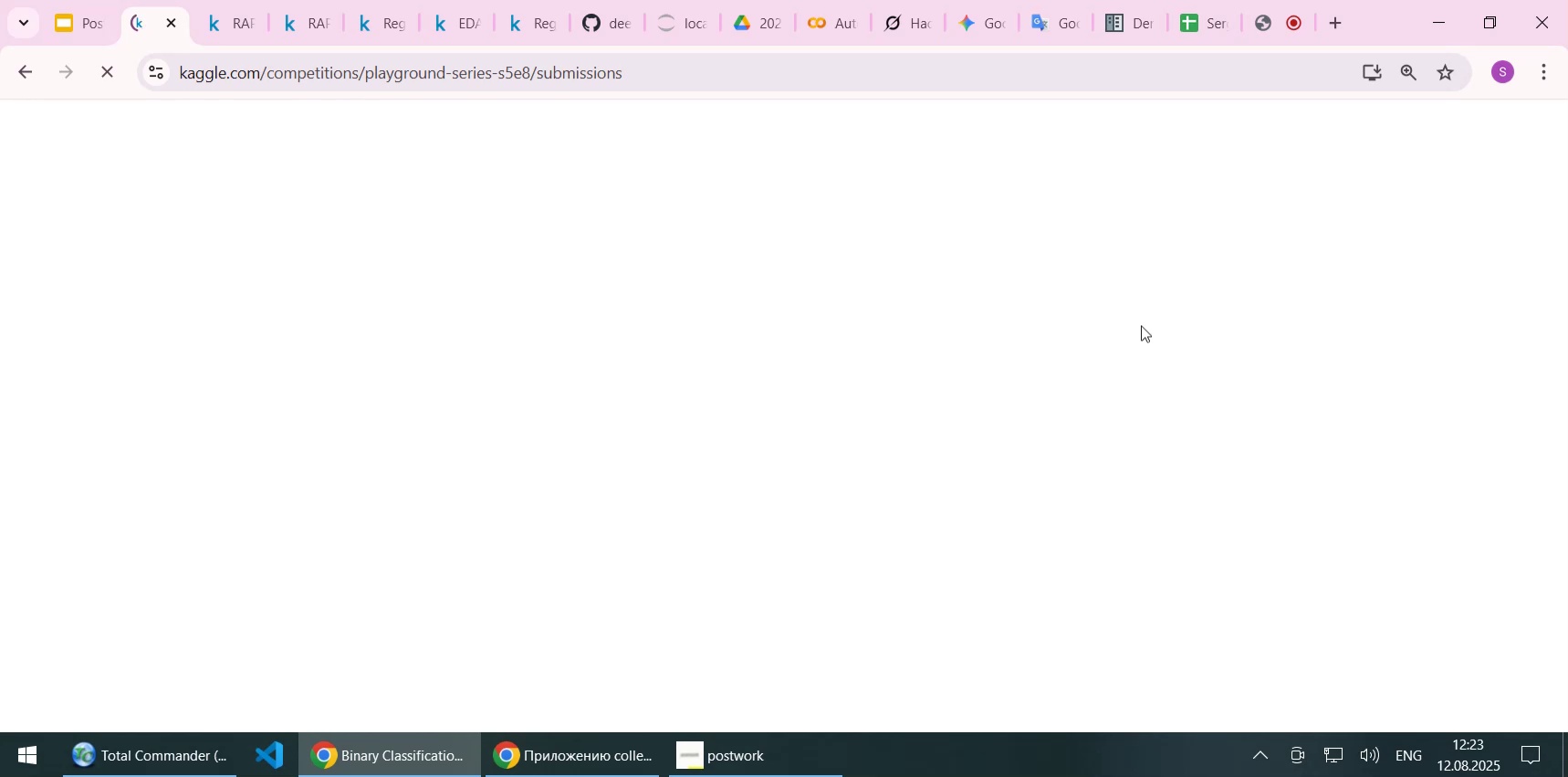 
scroll: coordinate [998, 514], scroll_direction: down, amount: 3.0
 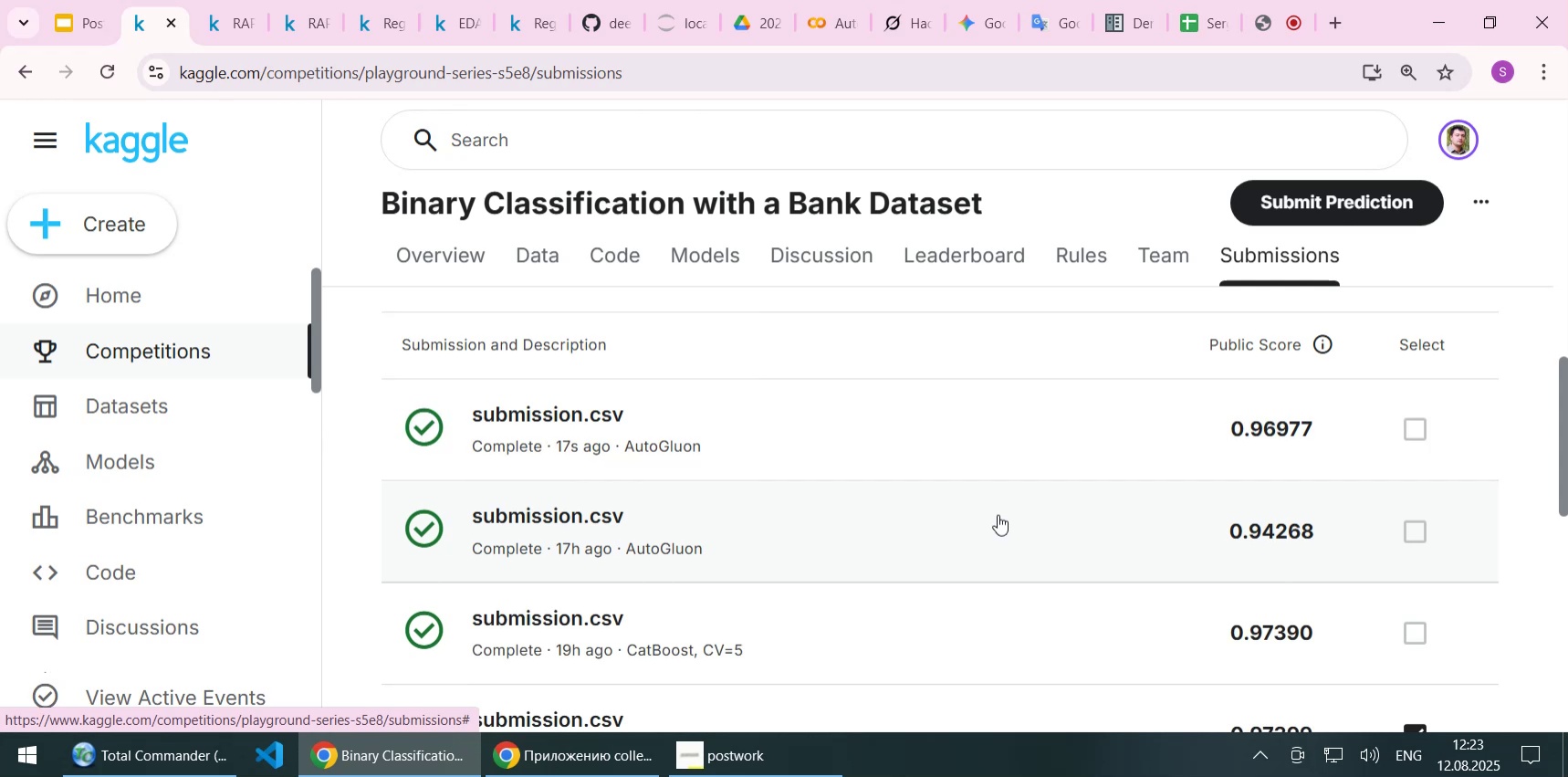 
wait(14.35)
 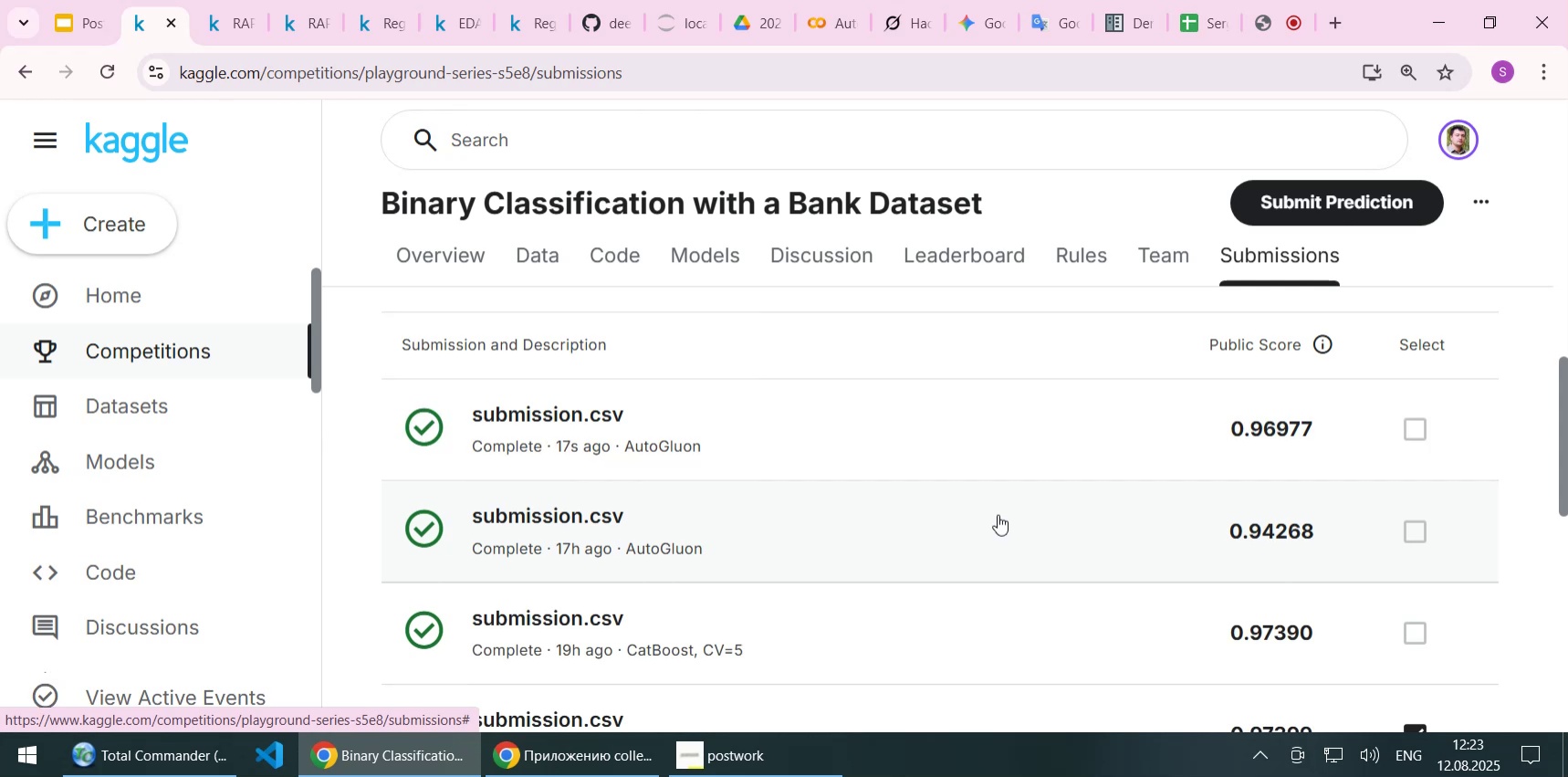 
scroll: coordinate [1007, 467], scroll_direction: down, amount: 1.0
 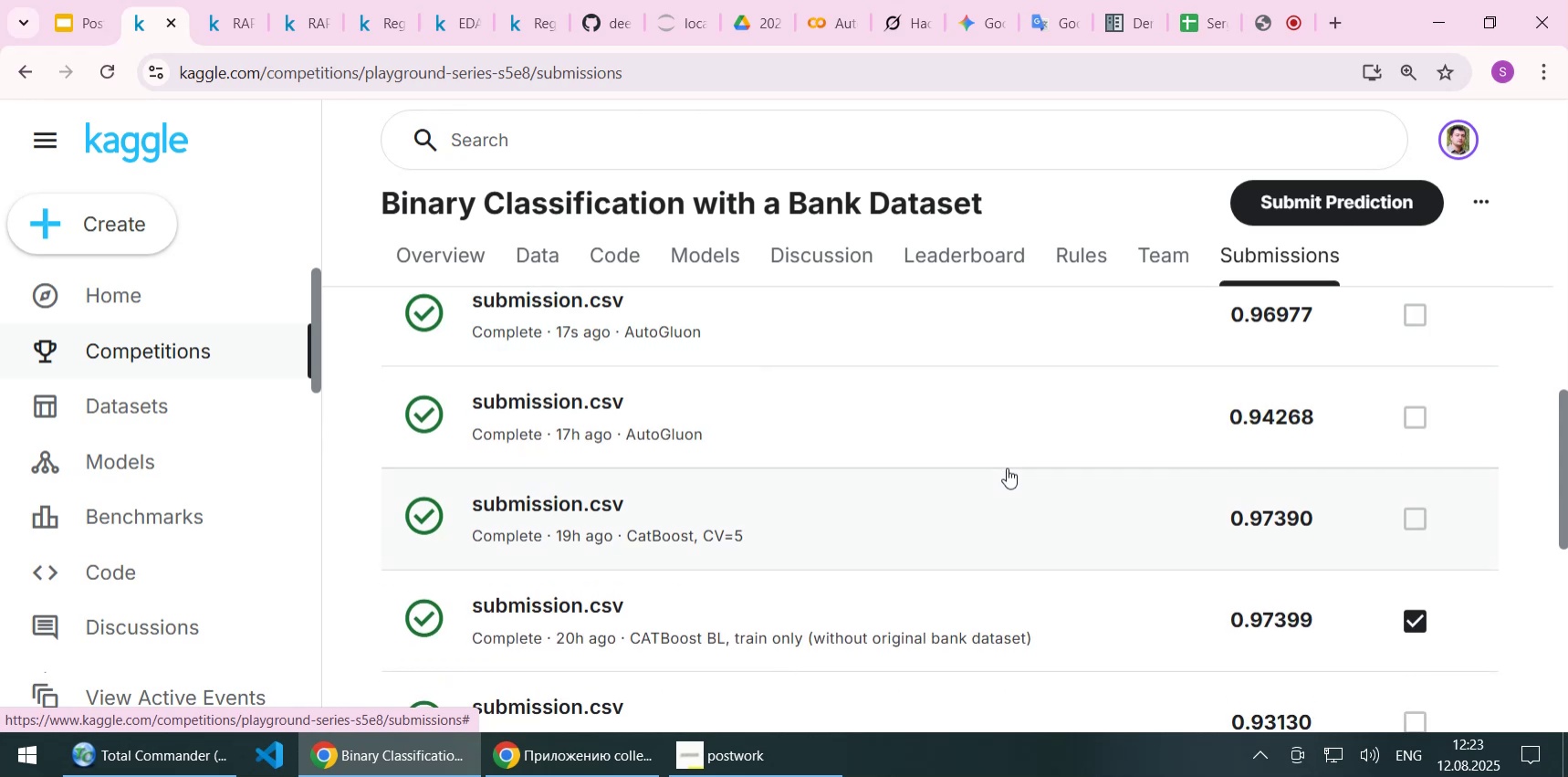 
scroll: coordinate [1007, 467], scroll_direction: up, amount: 2.0
 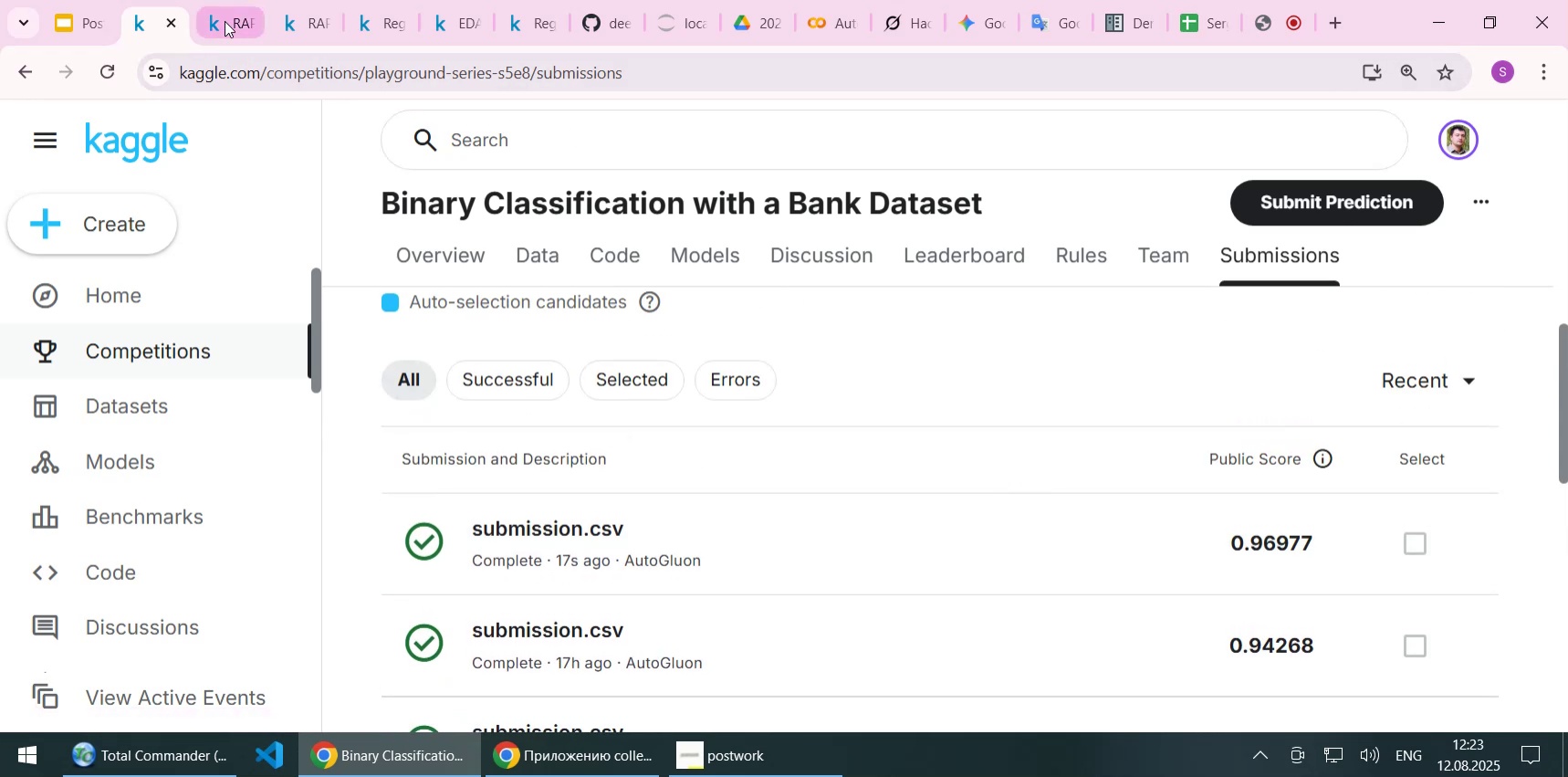 
left_click([225, 21])
 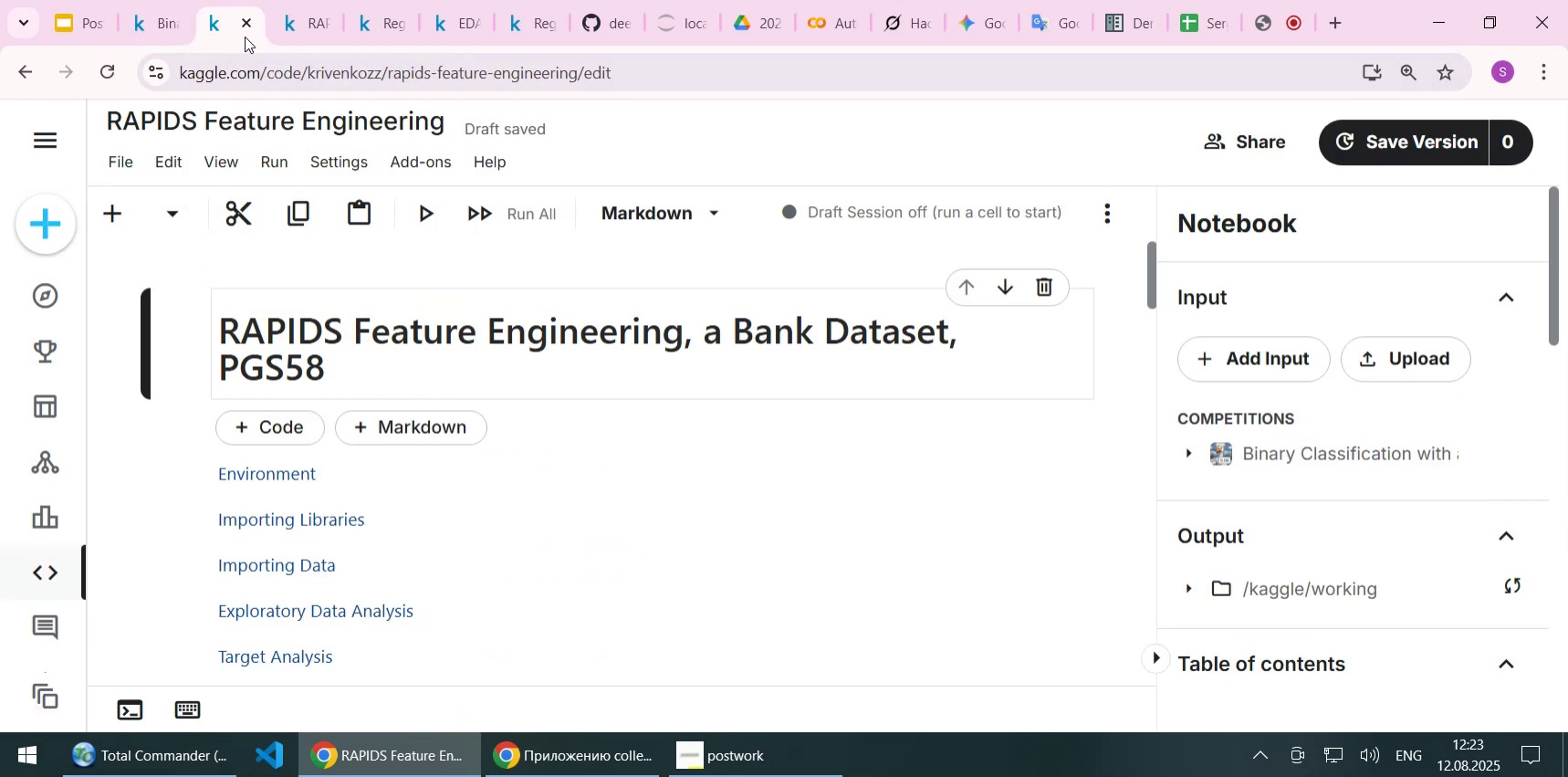 
left_click([163, 11])
 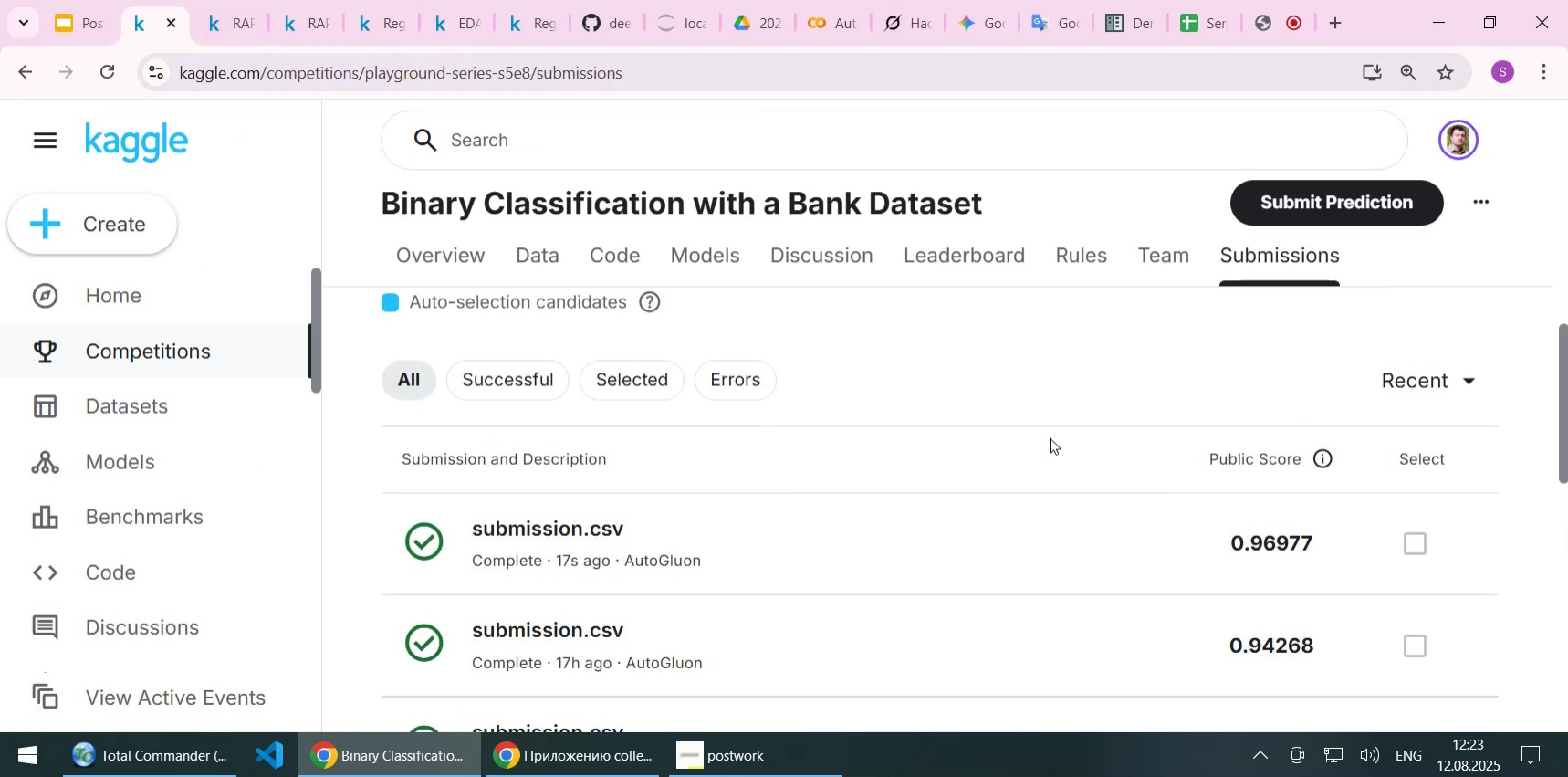 
scroll: coordinate [1050, 437], scroll_direction: down, amount: 4.0
 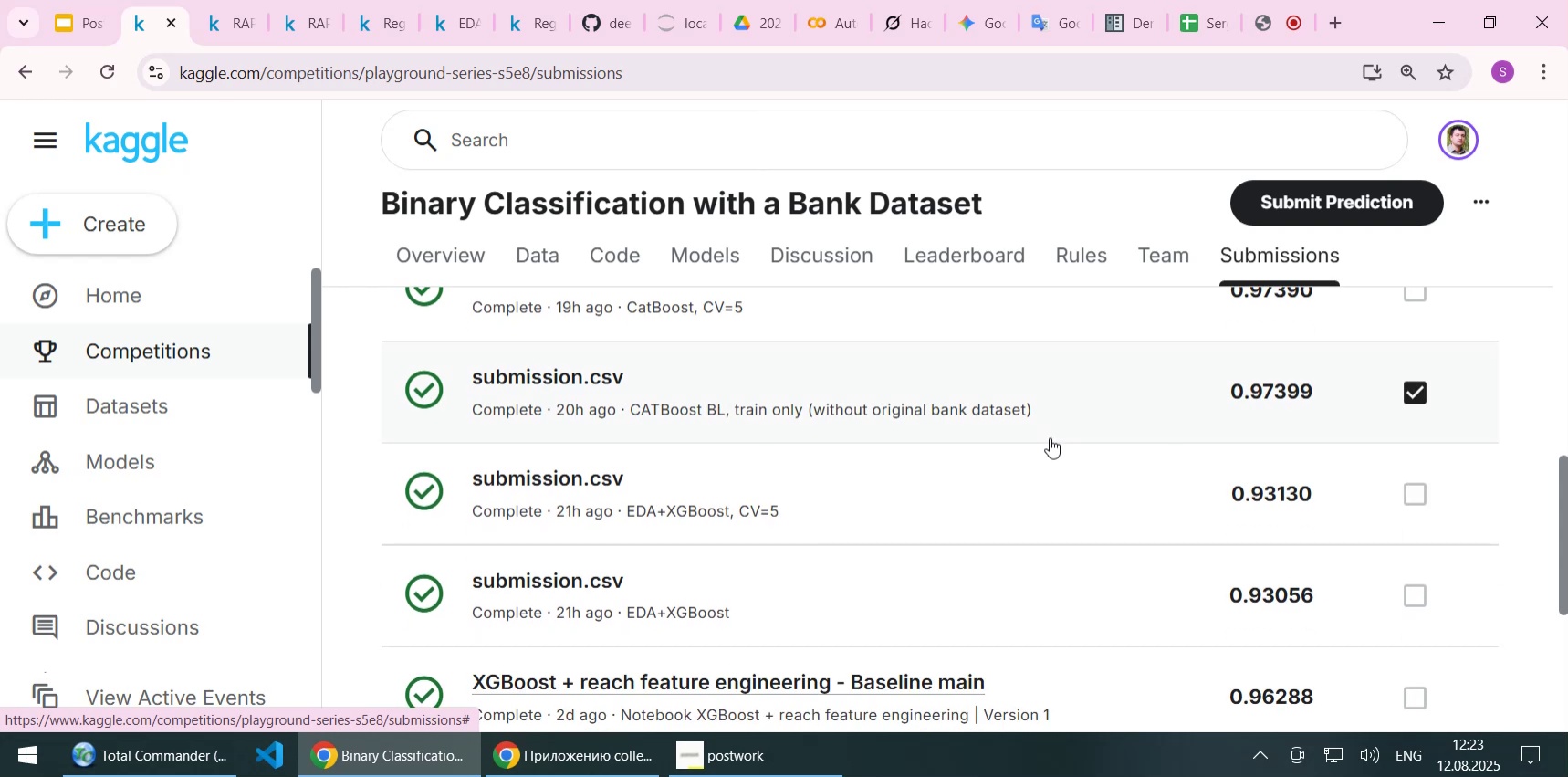 
scroll: coordinate [1044, 445], scroll_direction: up, amount: 3.0
 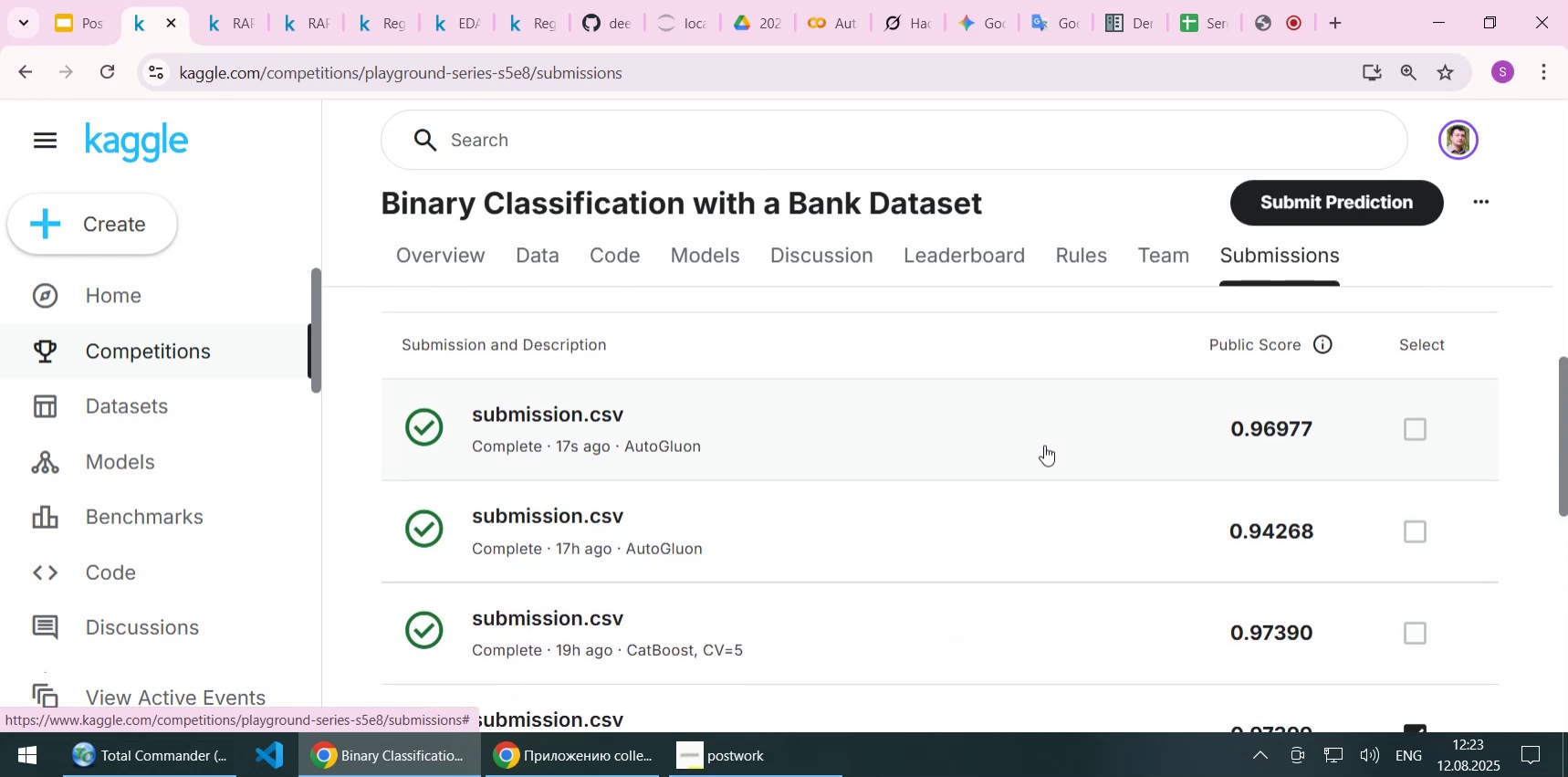 
scroll: coordinate [1044, 445], scroll_direction: down, amount: 1.0
 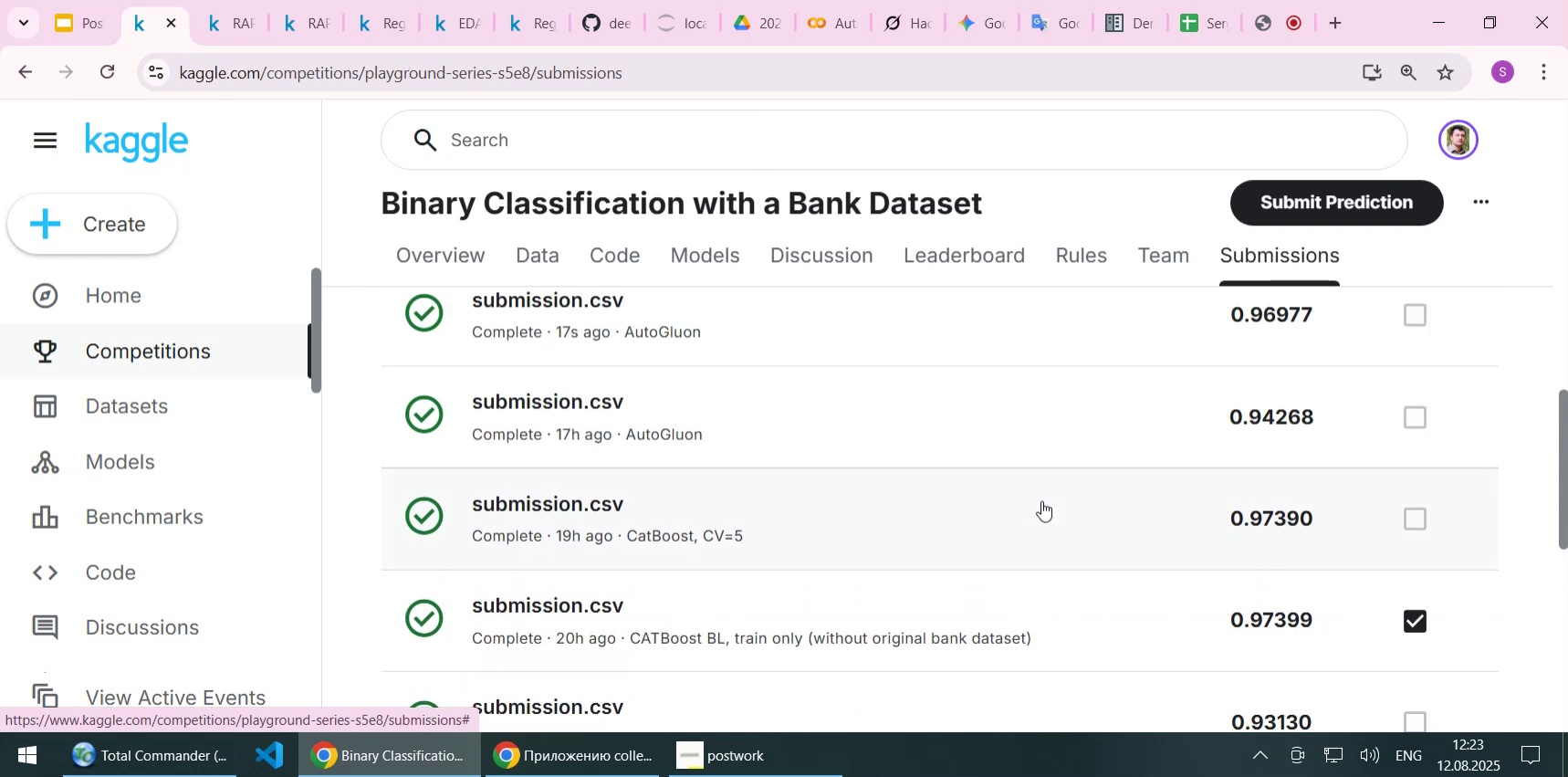 
scroll: coordinate [1041, 500], scroll_direction: up, amount: 1.0
 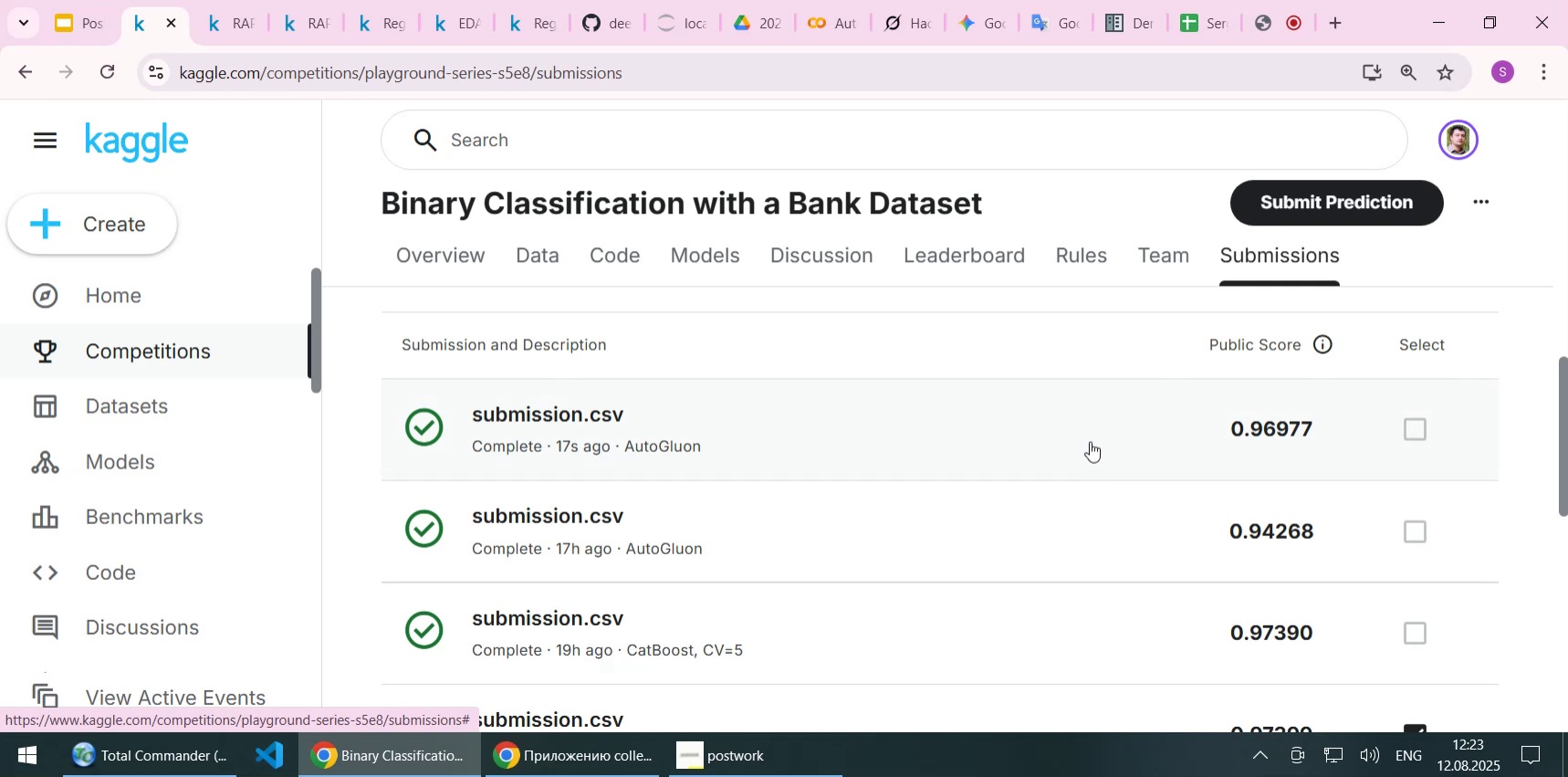 
wait(11.5)
 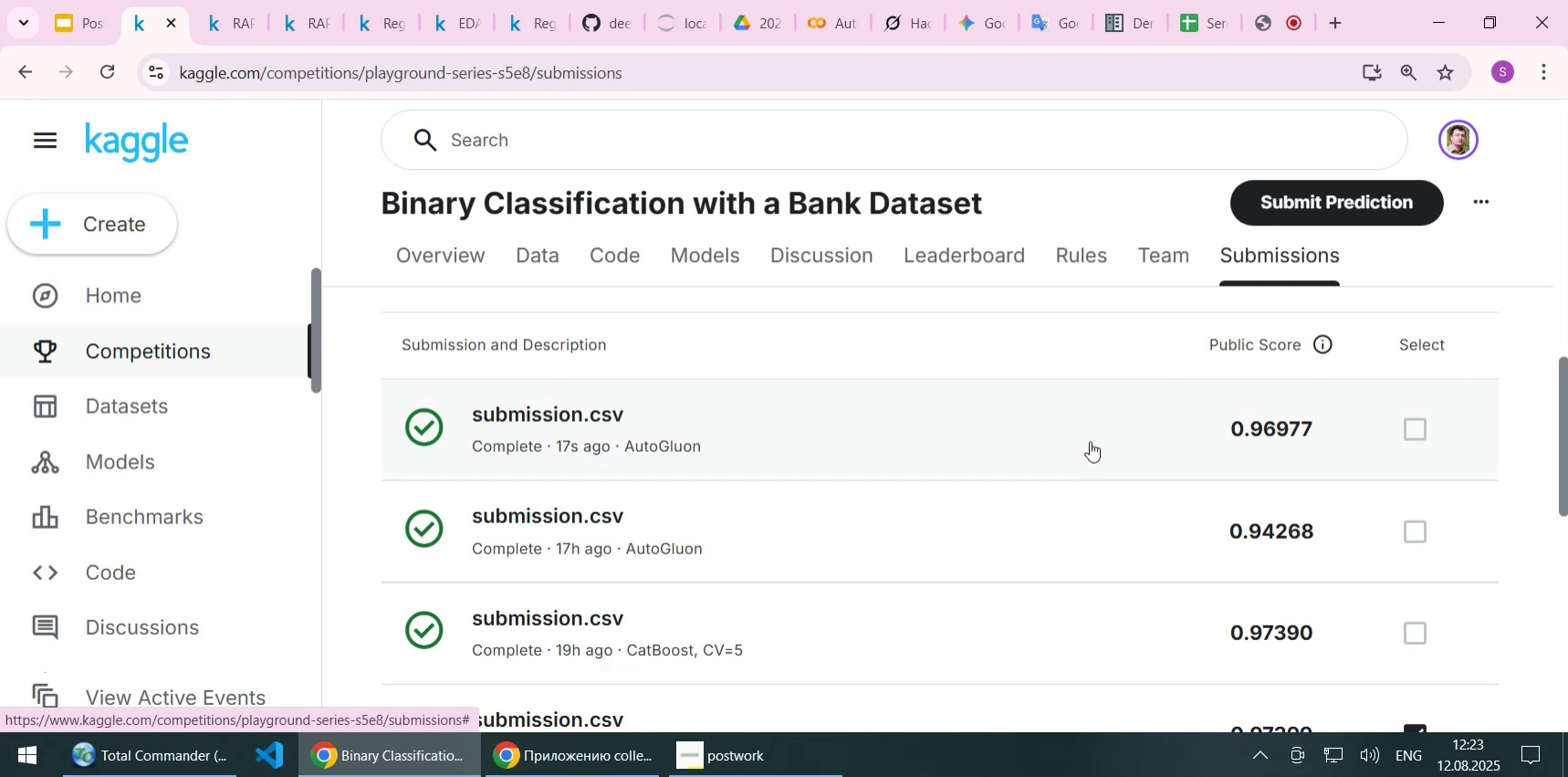 
left_click([1054, 197])
 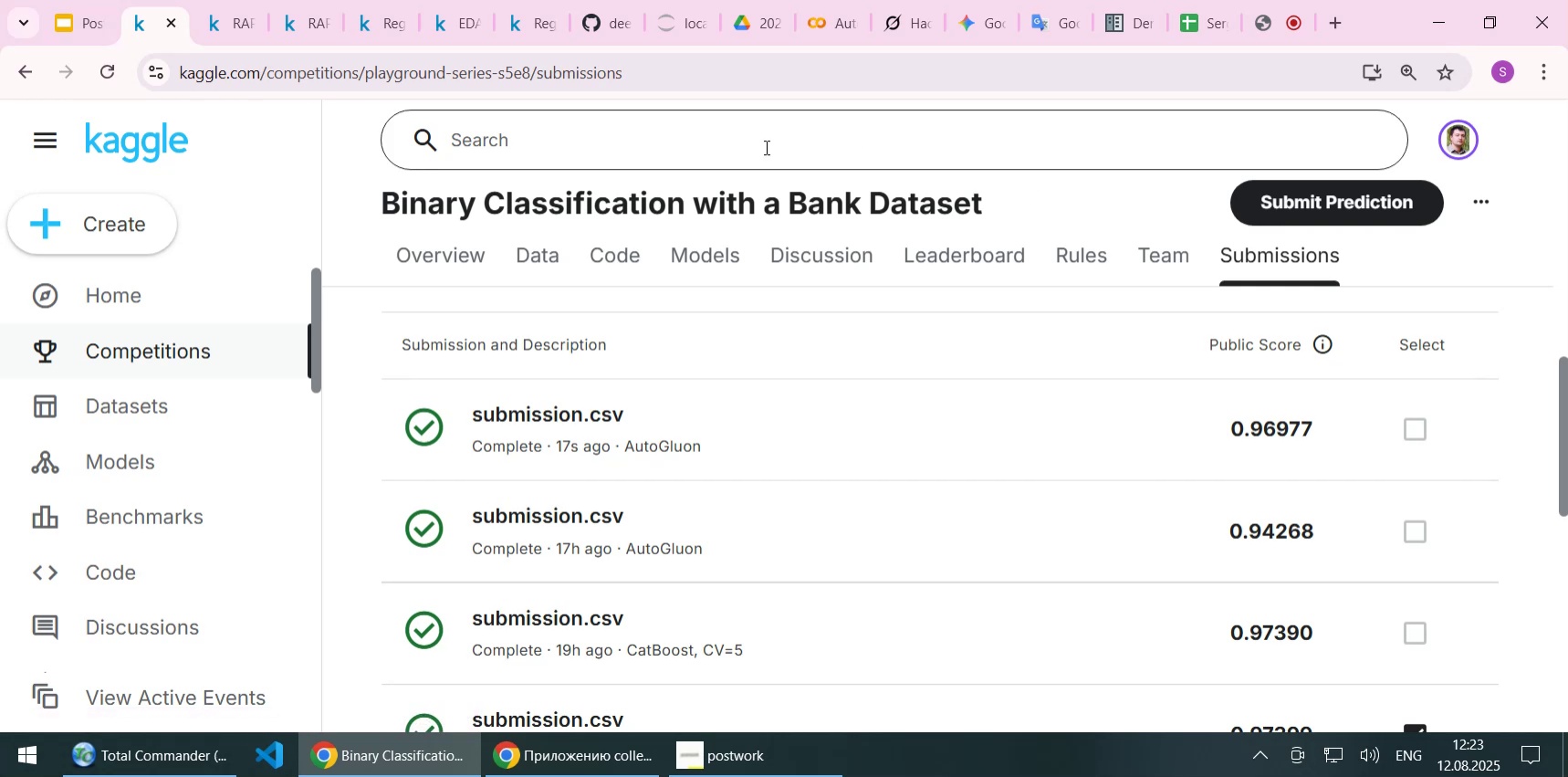 
scroll: coordinate [550, 370], scroll_direction: up, amount: 9.0
 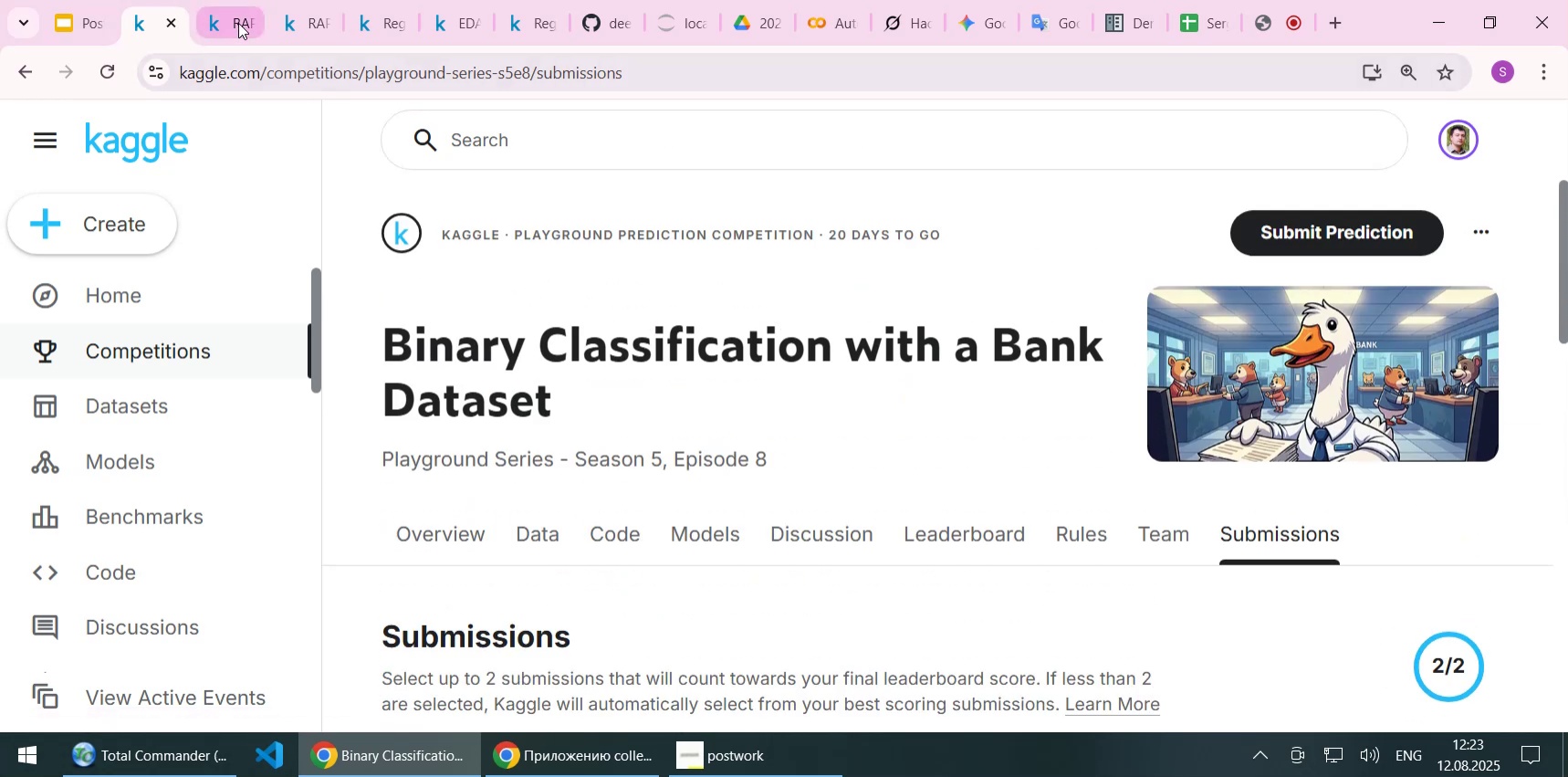 
left_click([238, 23])
 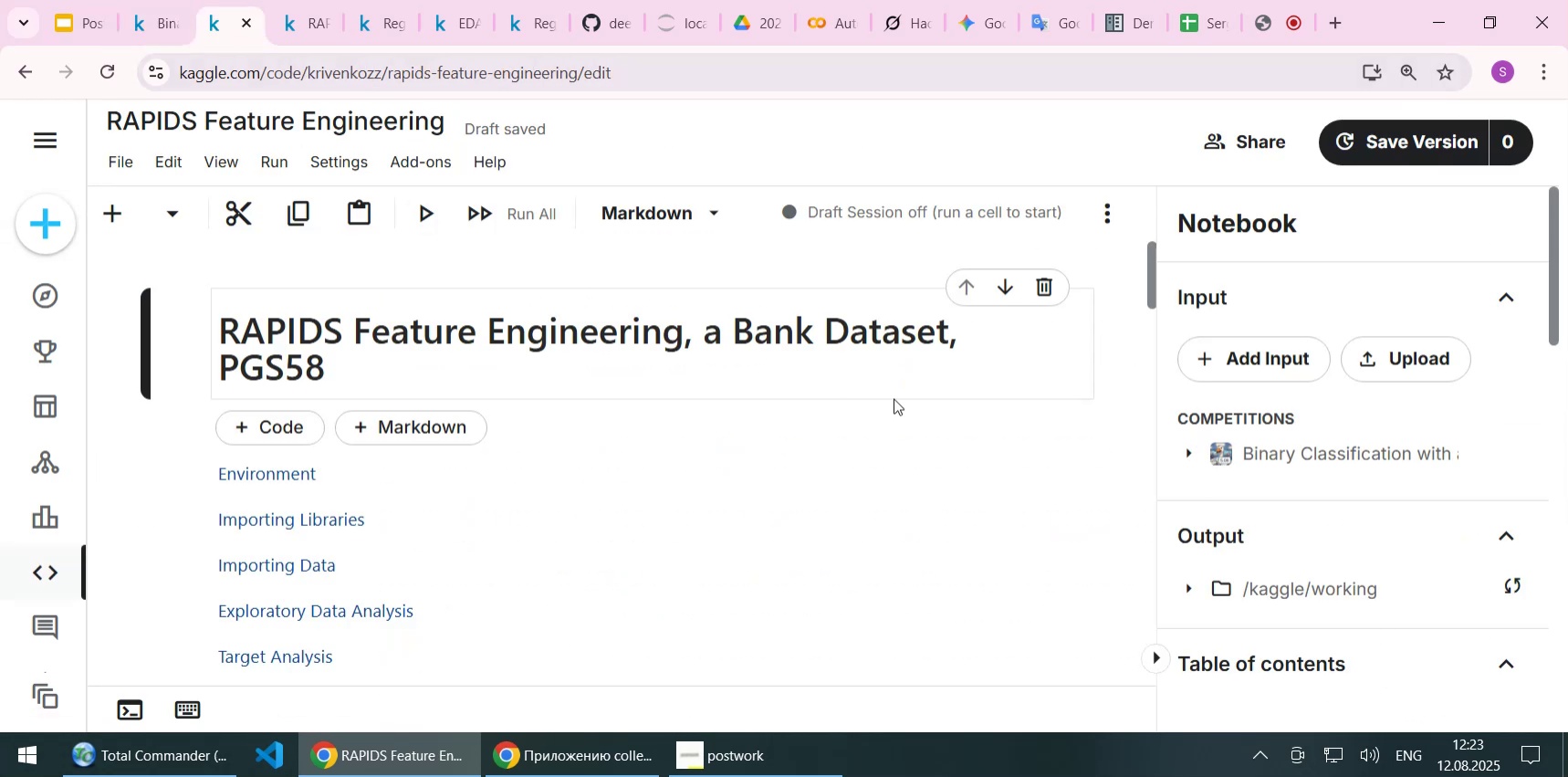 
left_click([1109, 354])
 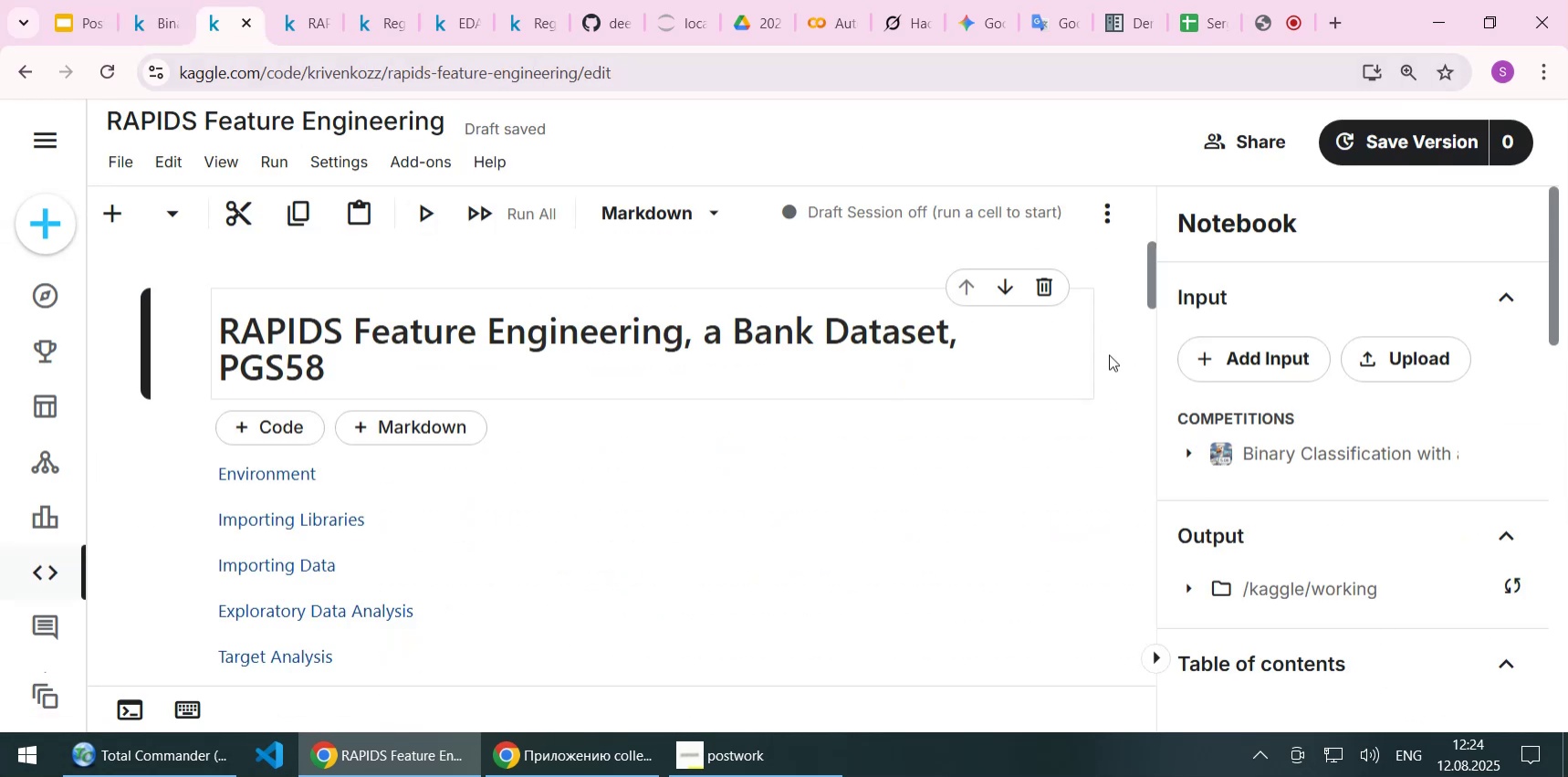 
scroll: coordinate [1109, 354], scroll_direction: down, amount: 3.0
 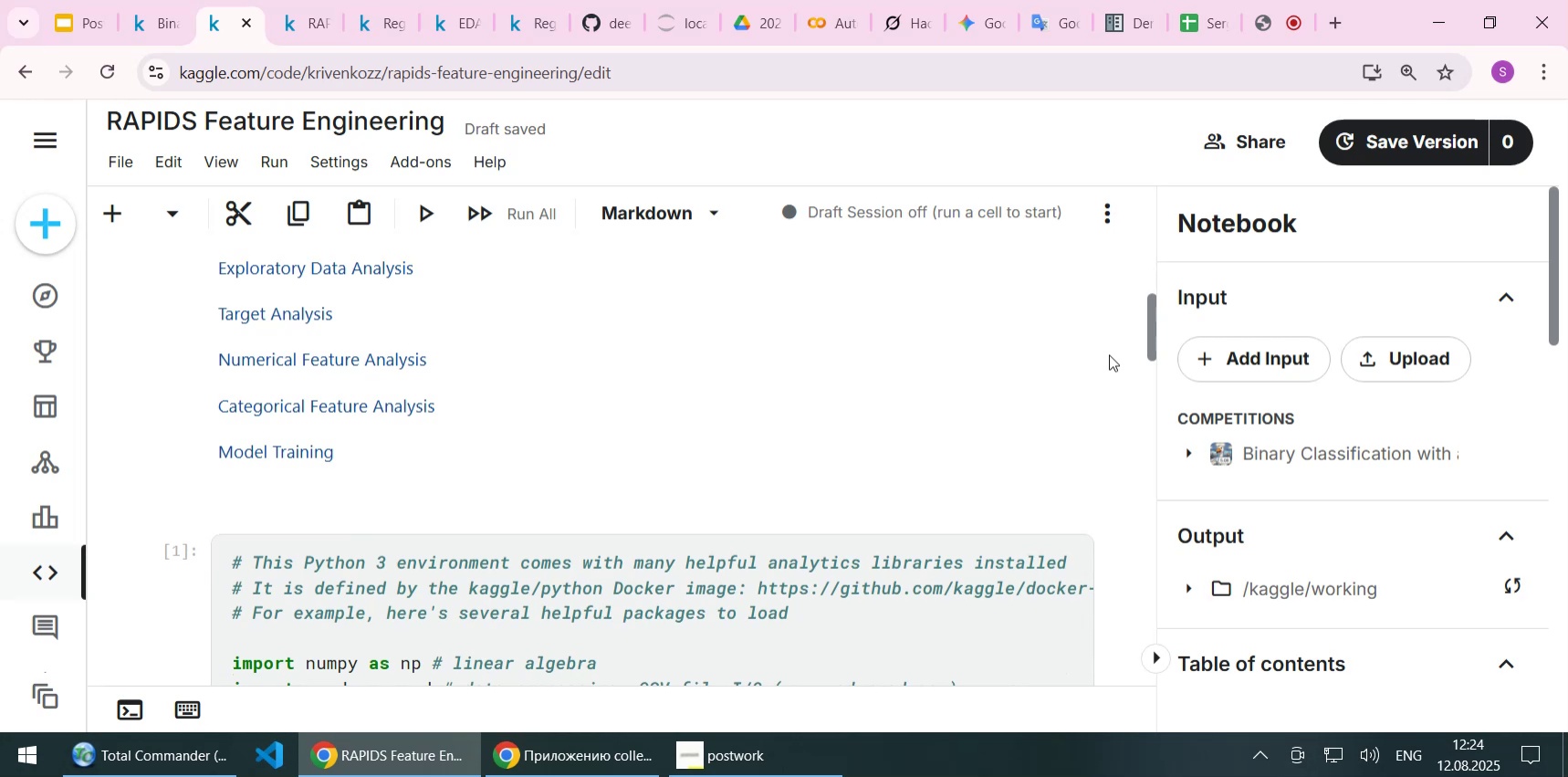 
scroll: coordinate [1109, 354], scroll_direction: up, amount: 8.0
 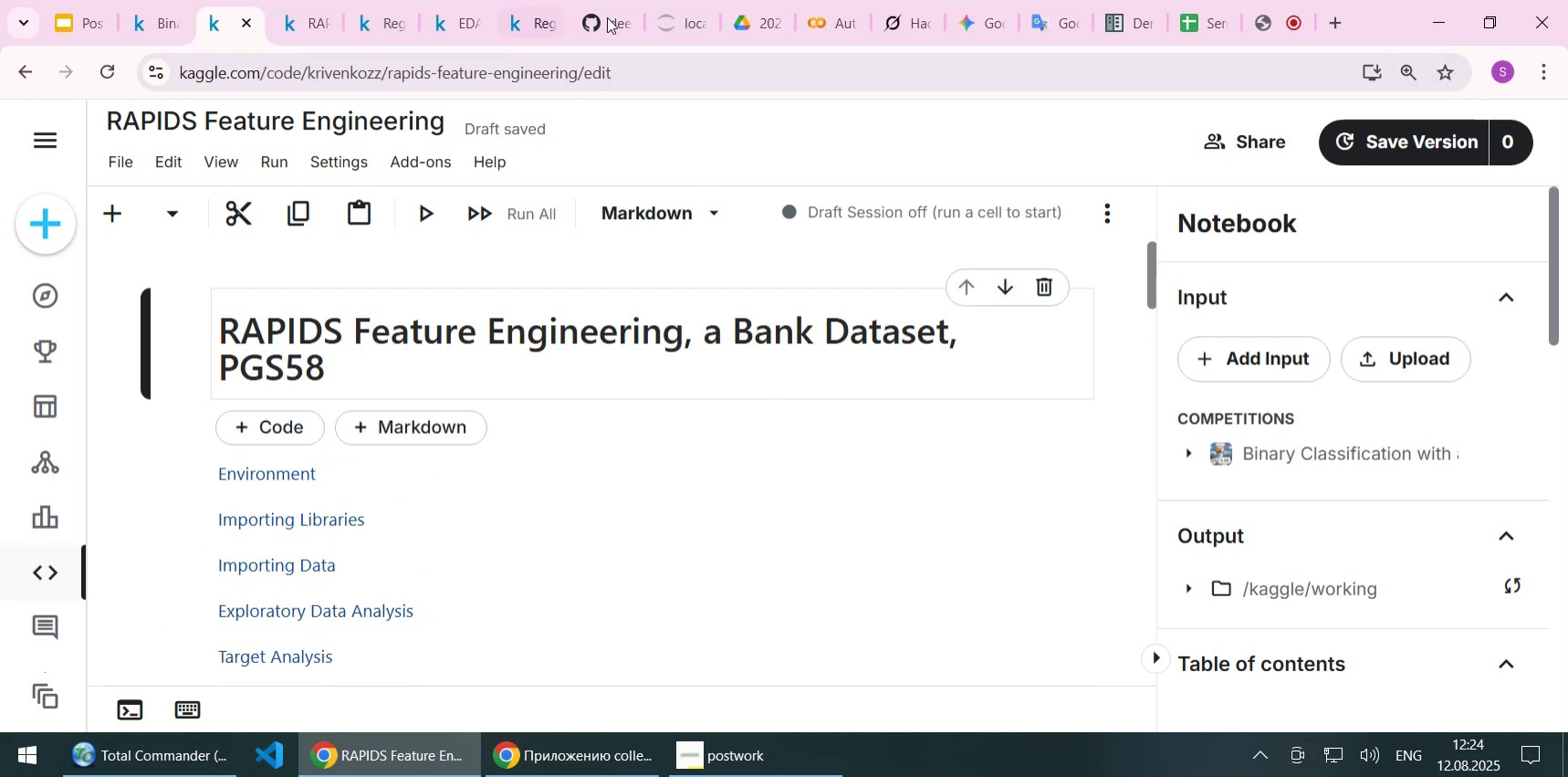 
left_click([677, 30])
 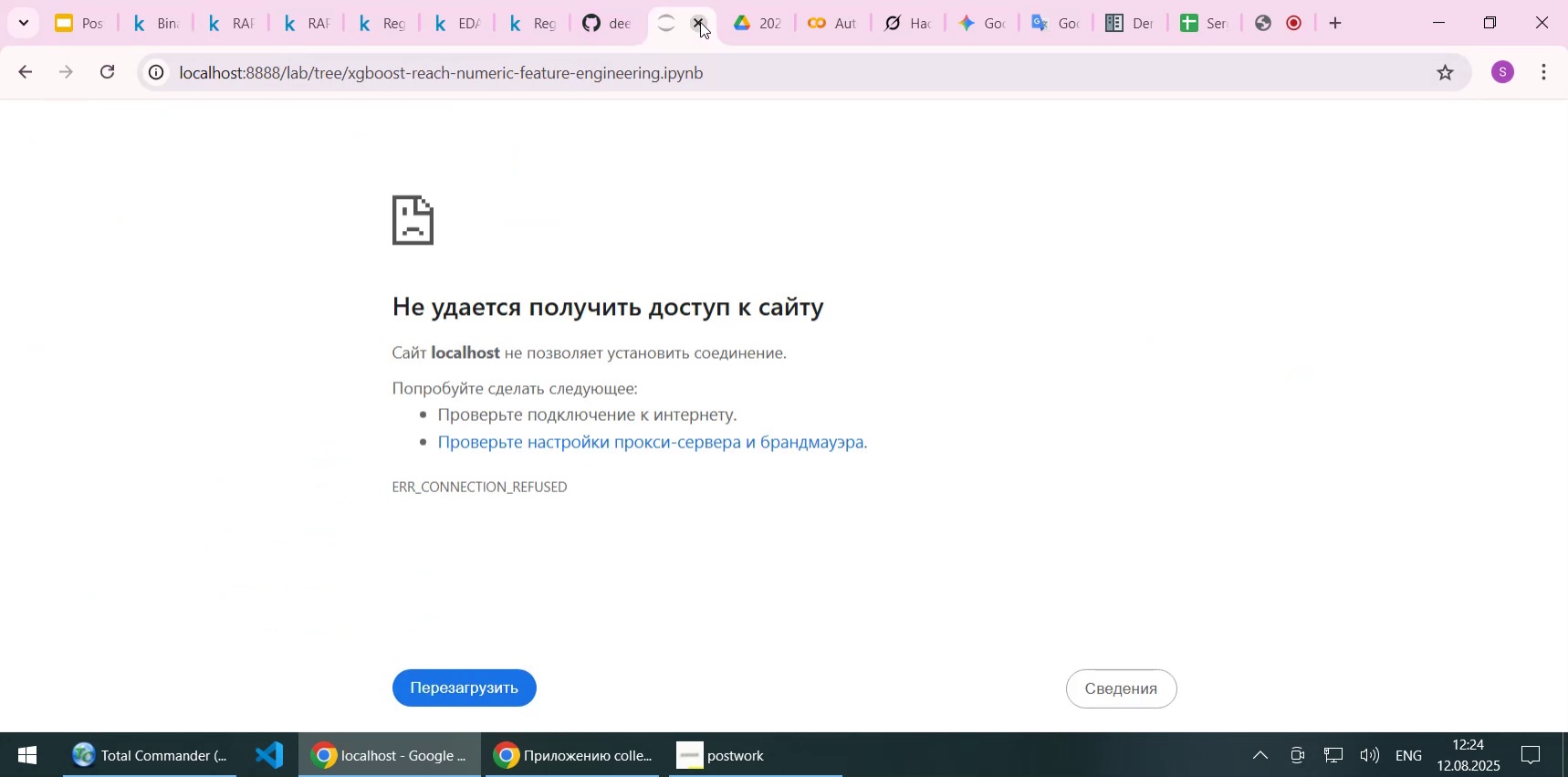 
left_click([700, 22])
 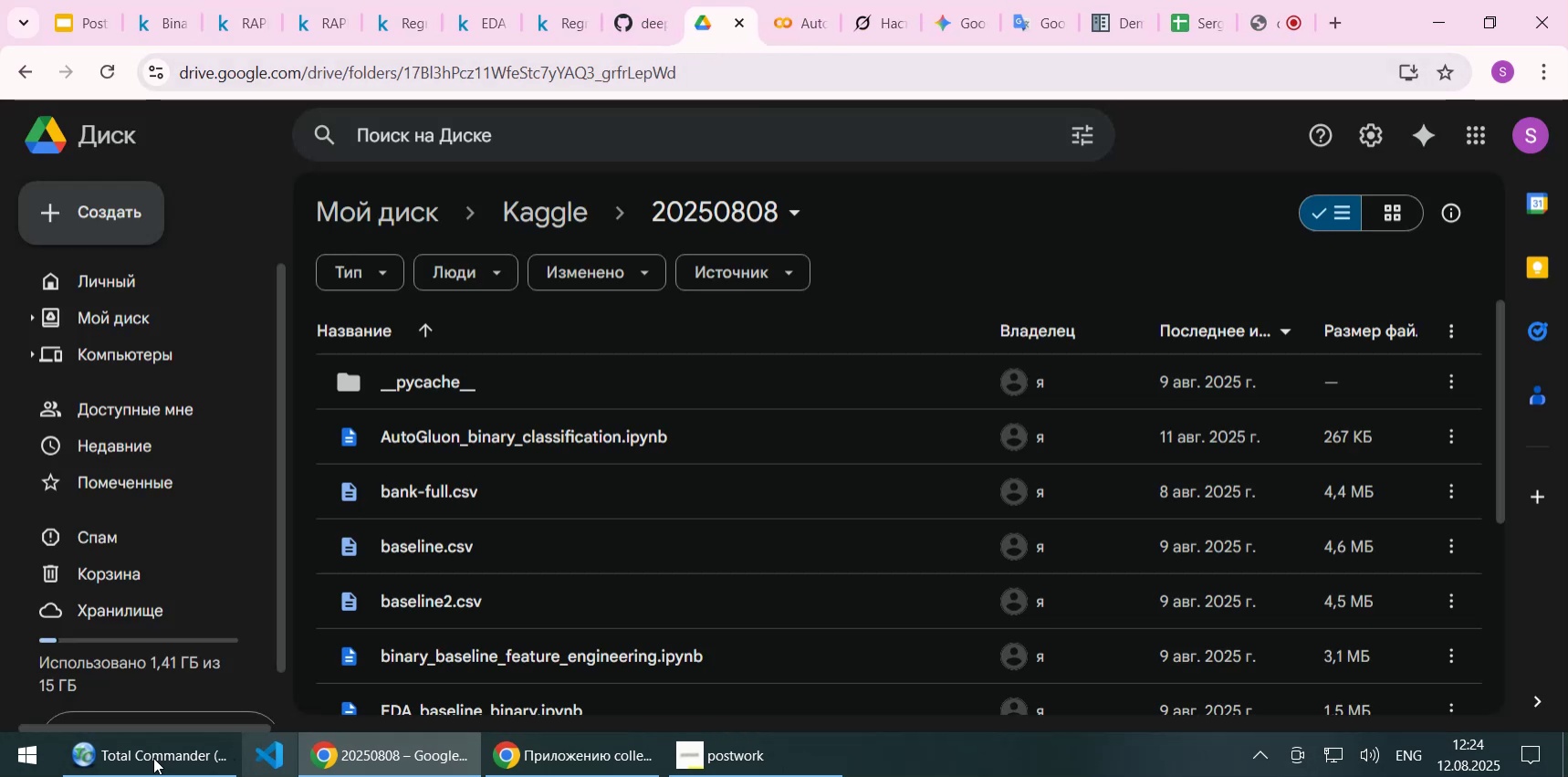 
left_click([97, 757])
 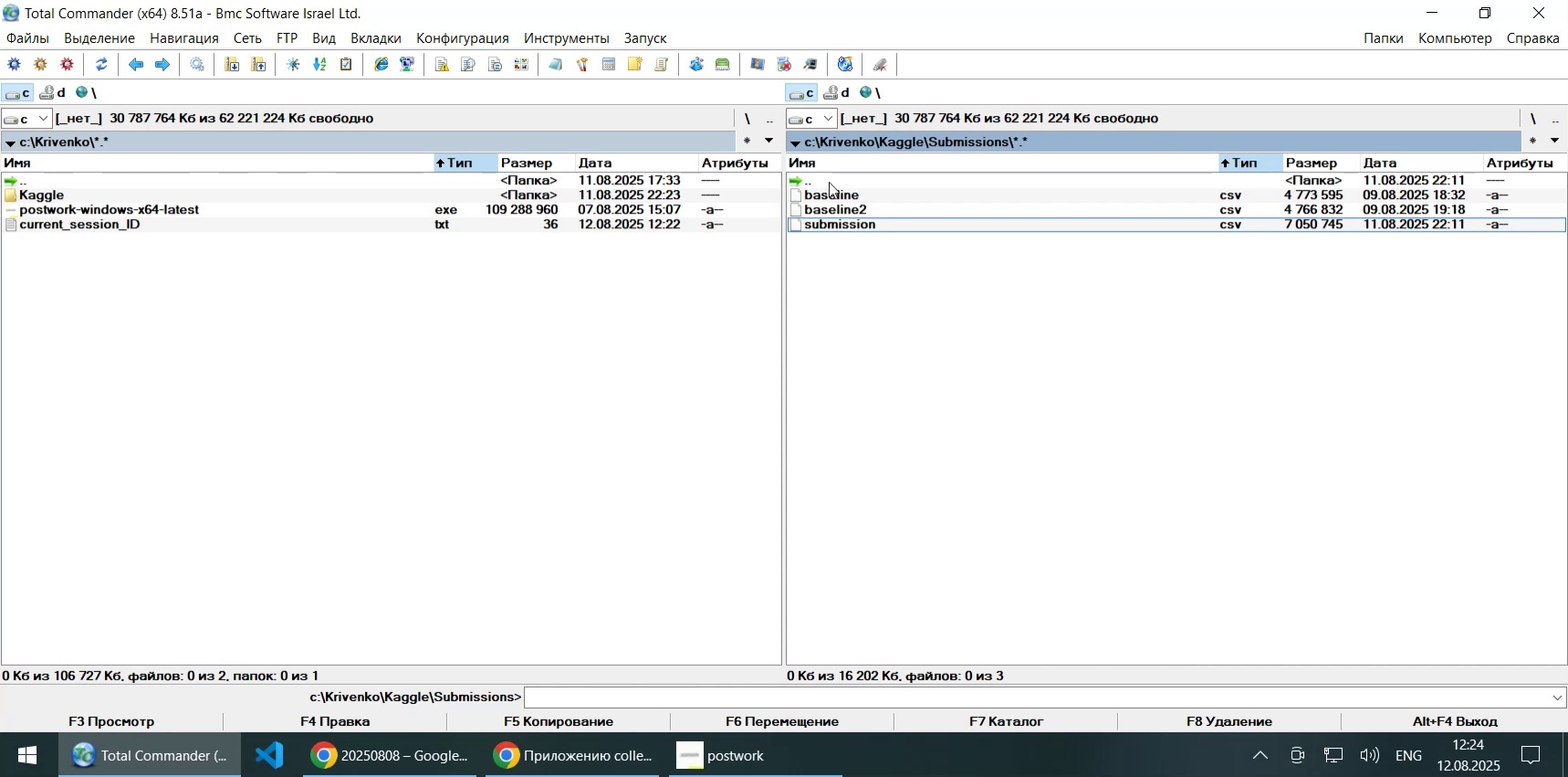 
double_click([829, 182])
 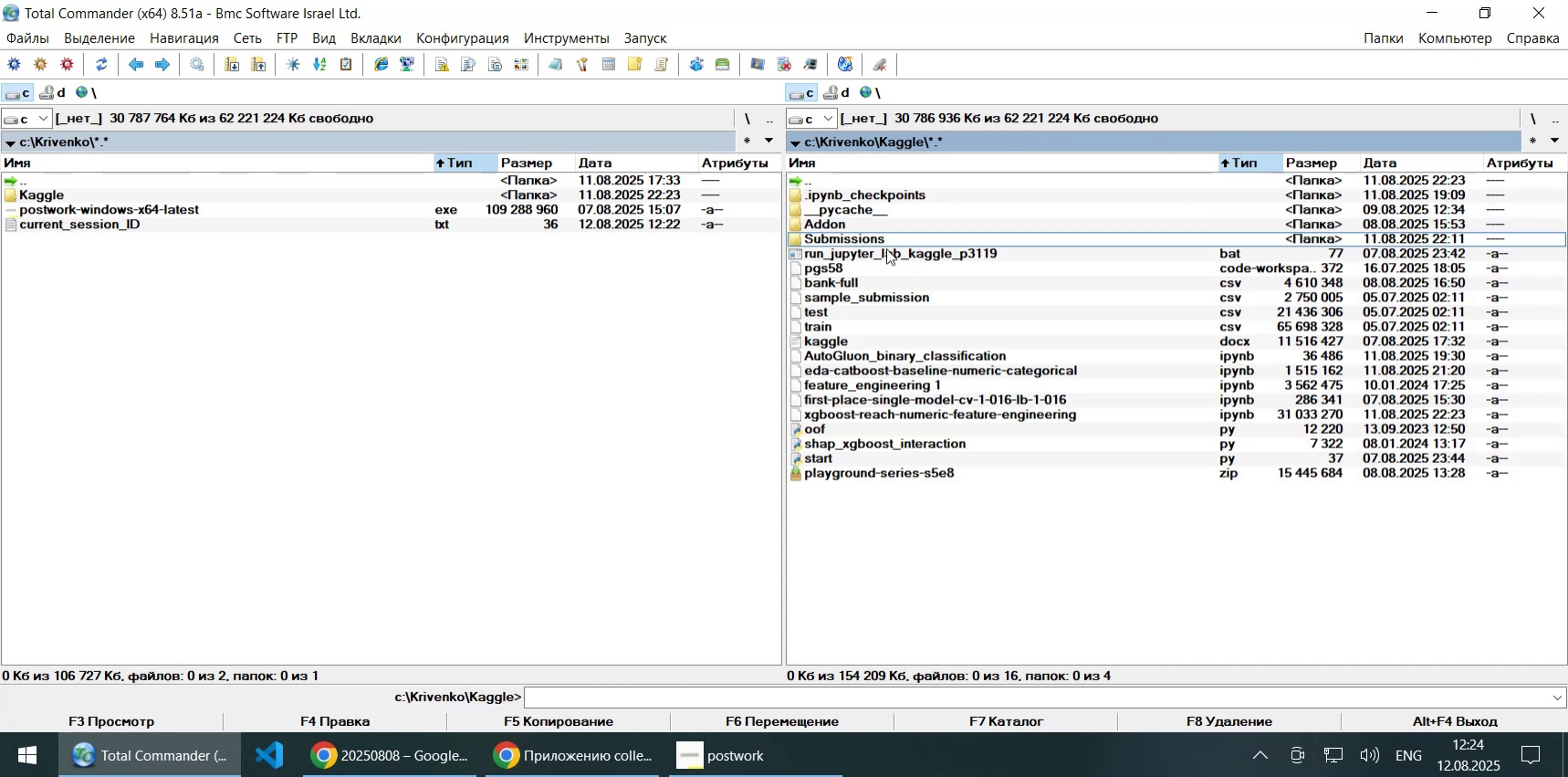 
double_click([886, 248])
 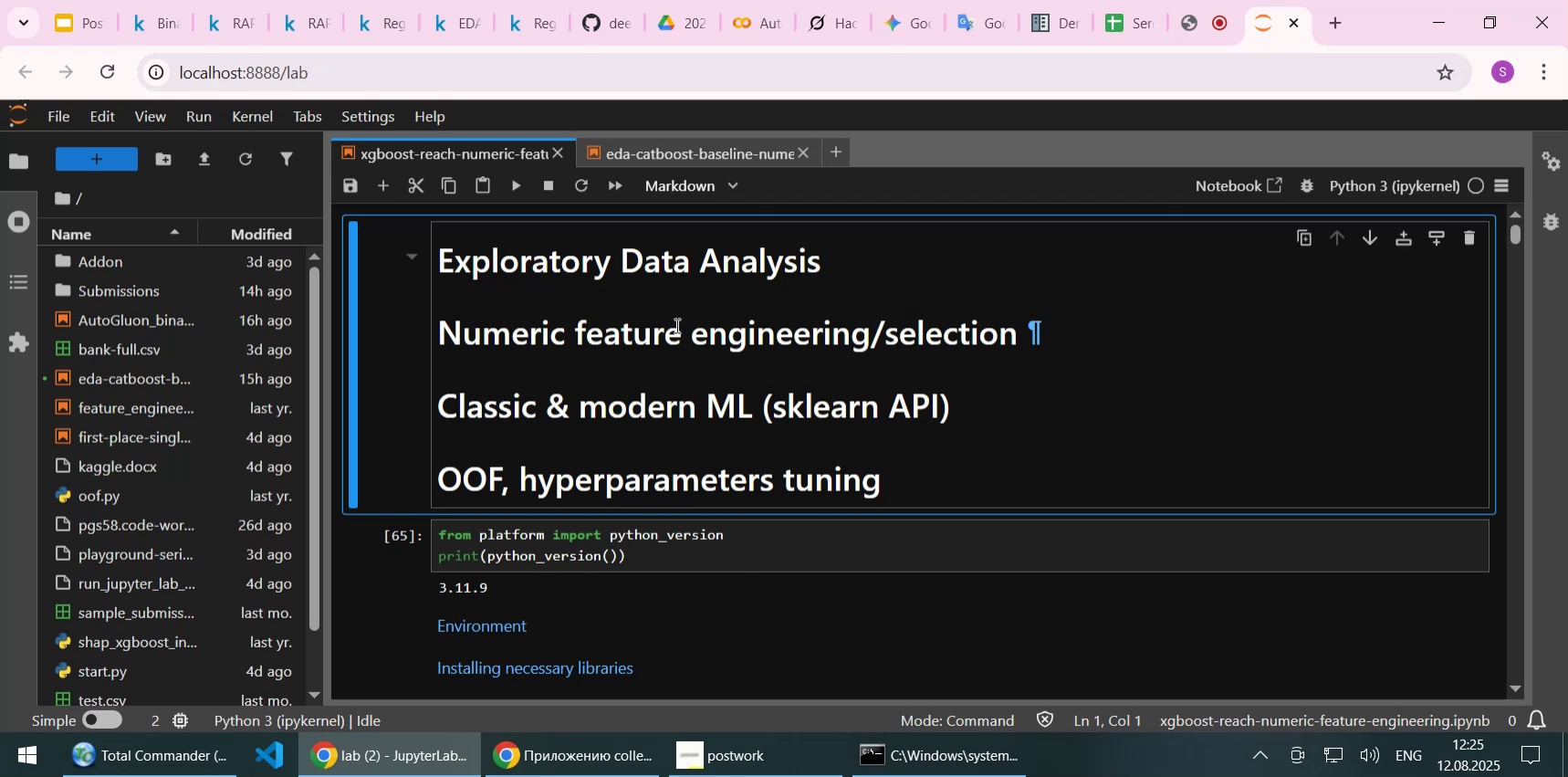 
wait(59.88)
 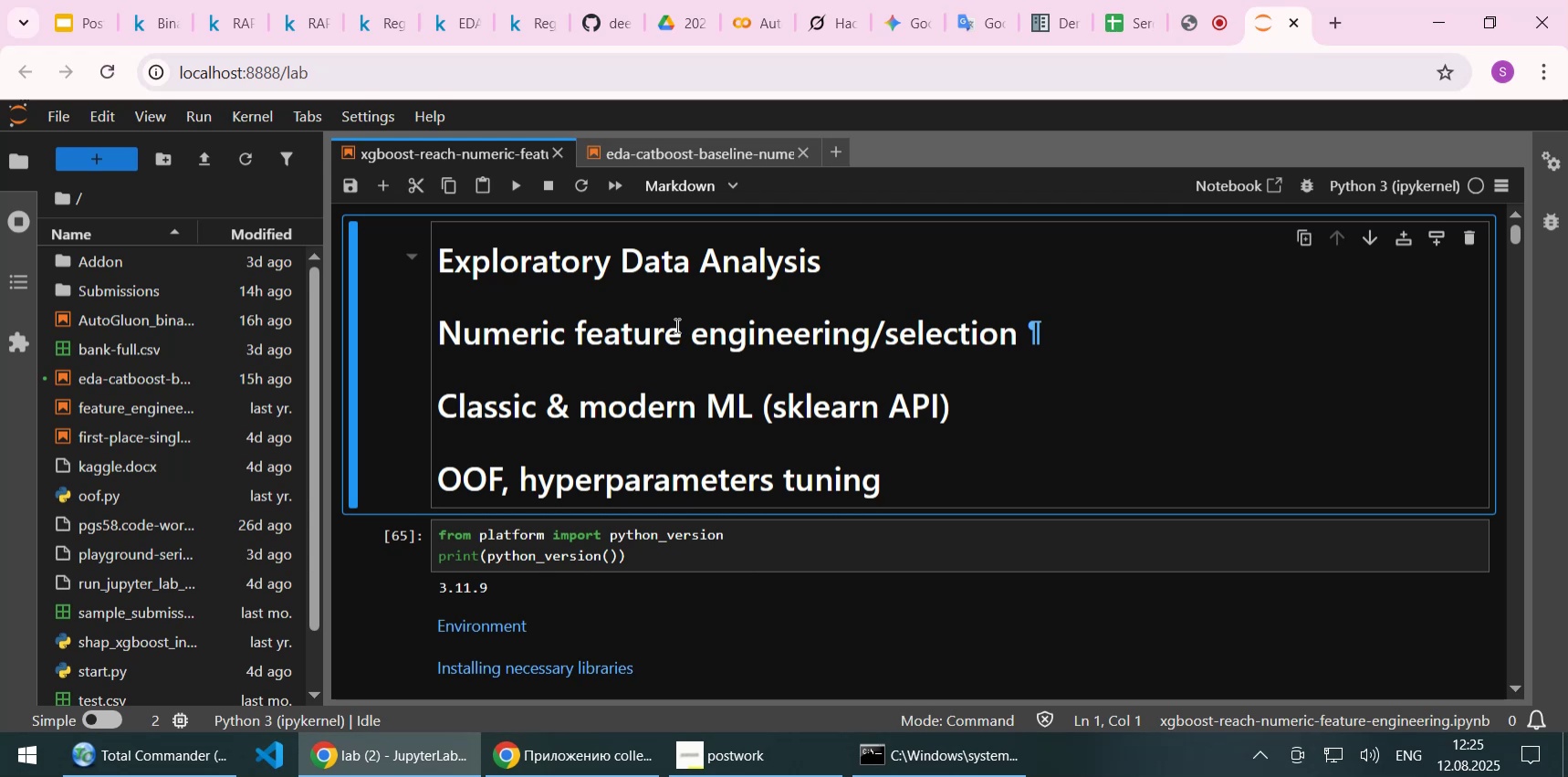 
scroll: coordinate [627, 346], scroll_direction: up, amount: 1.0
 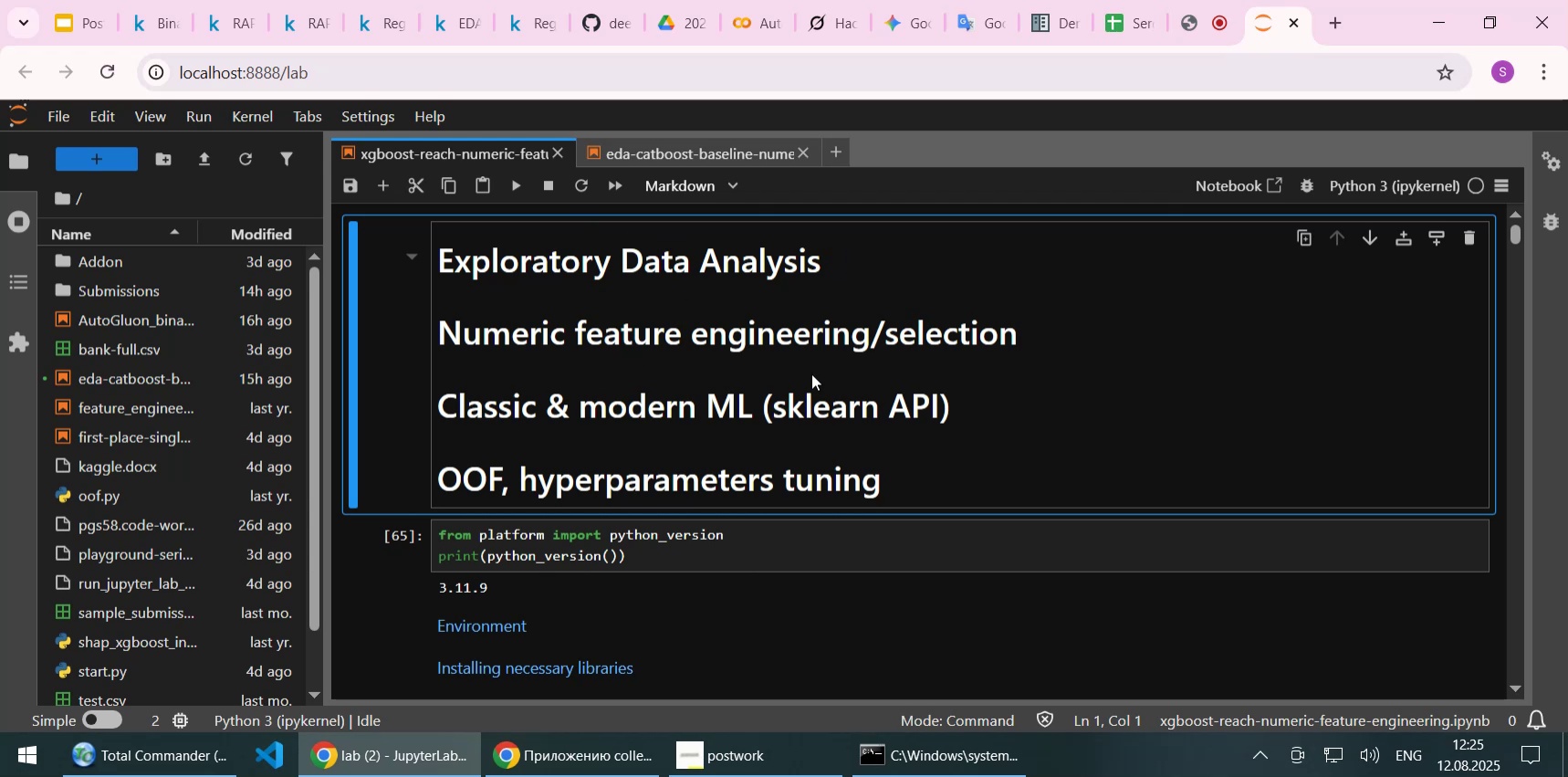 
left_click([811, 373])
 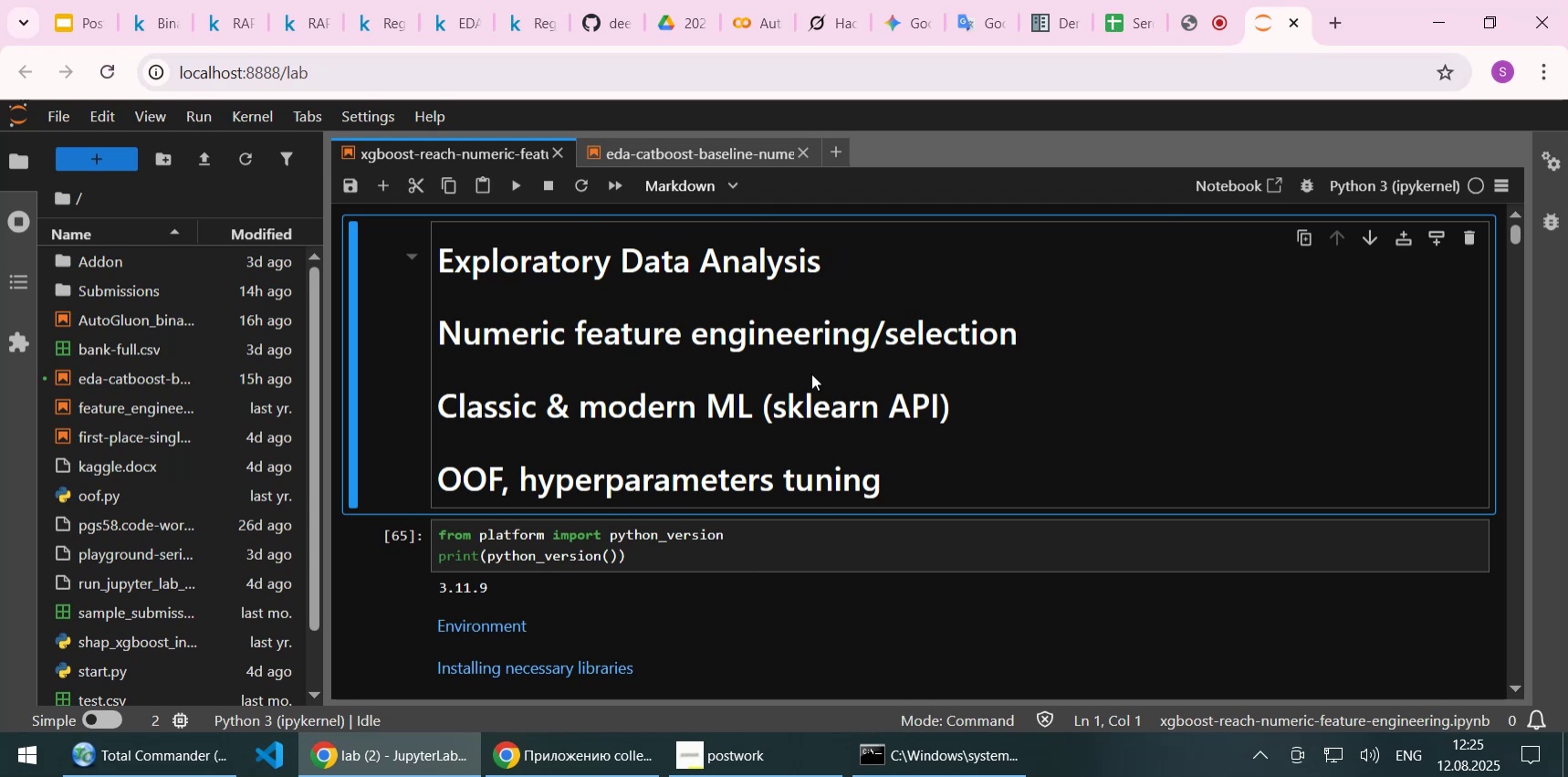 
key(Shift+Enter)
 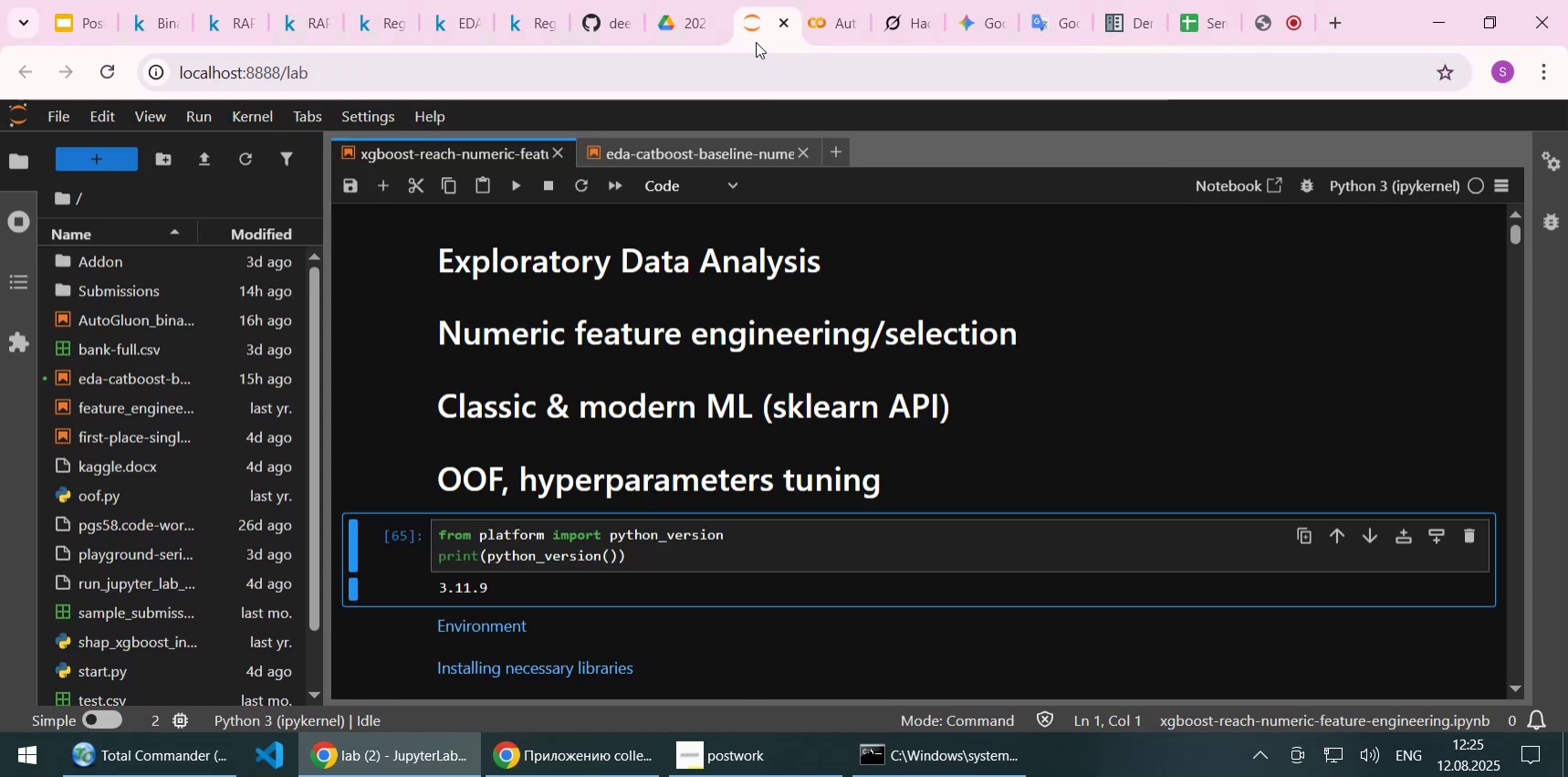 
mouse_move([618, 60])
 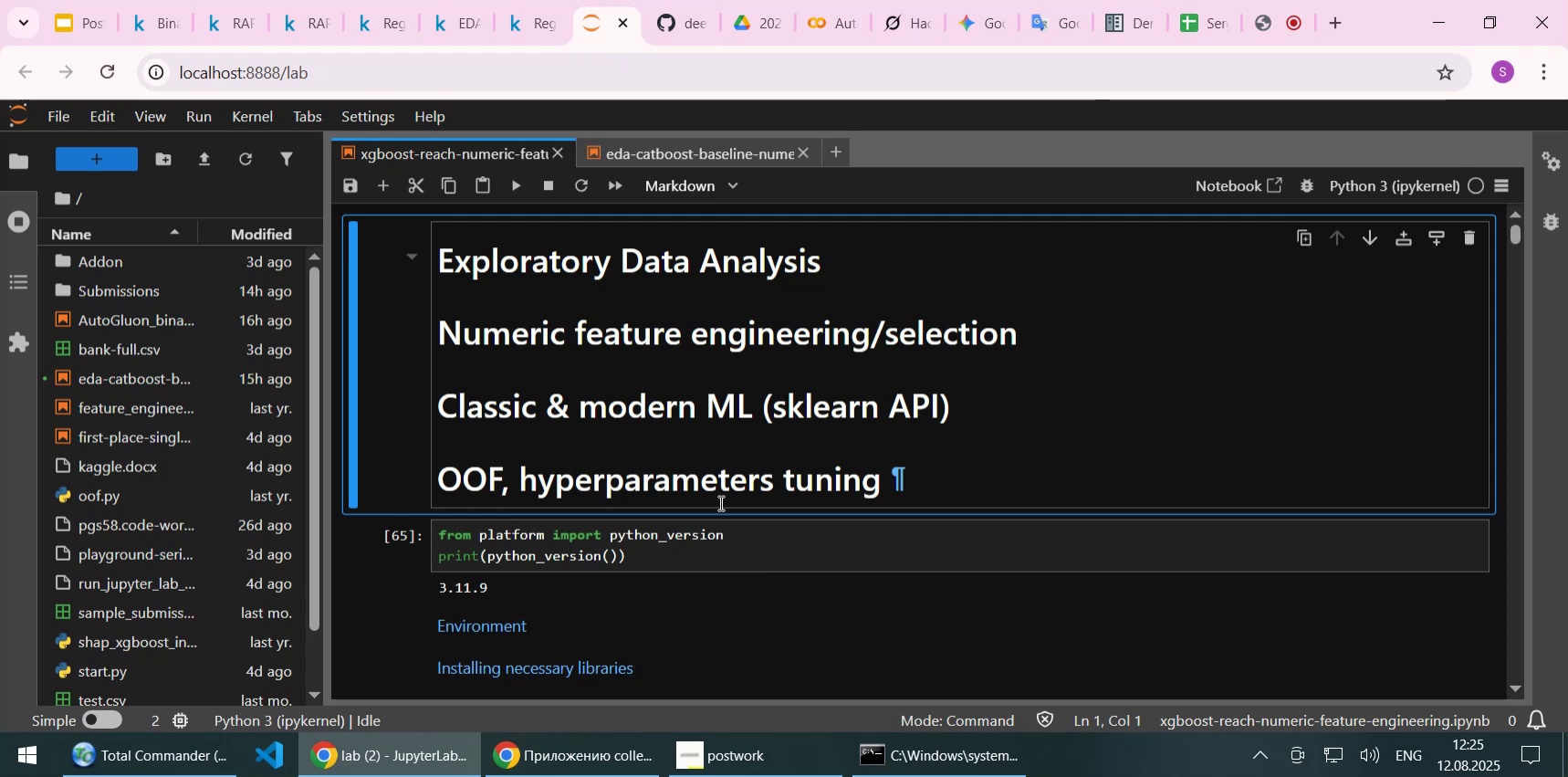 
left_click([709, 520])
 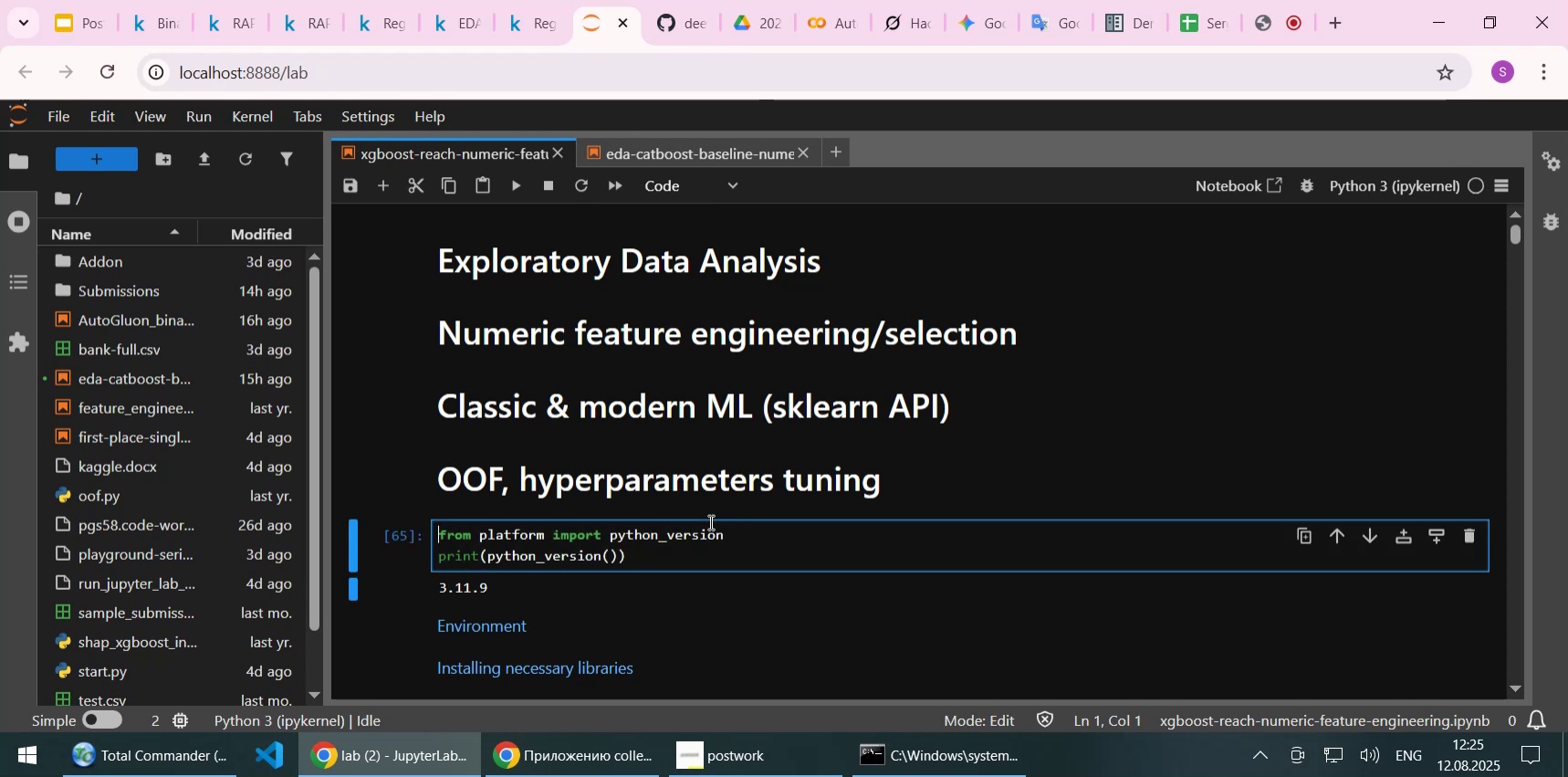 
key(Shift+Enter)
 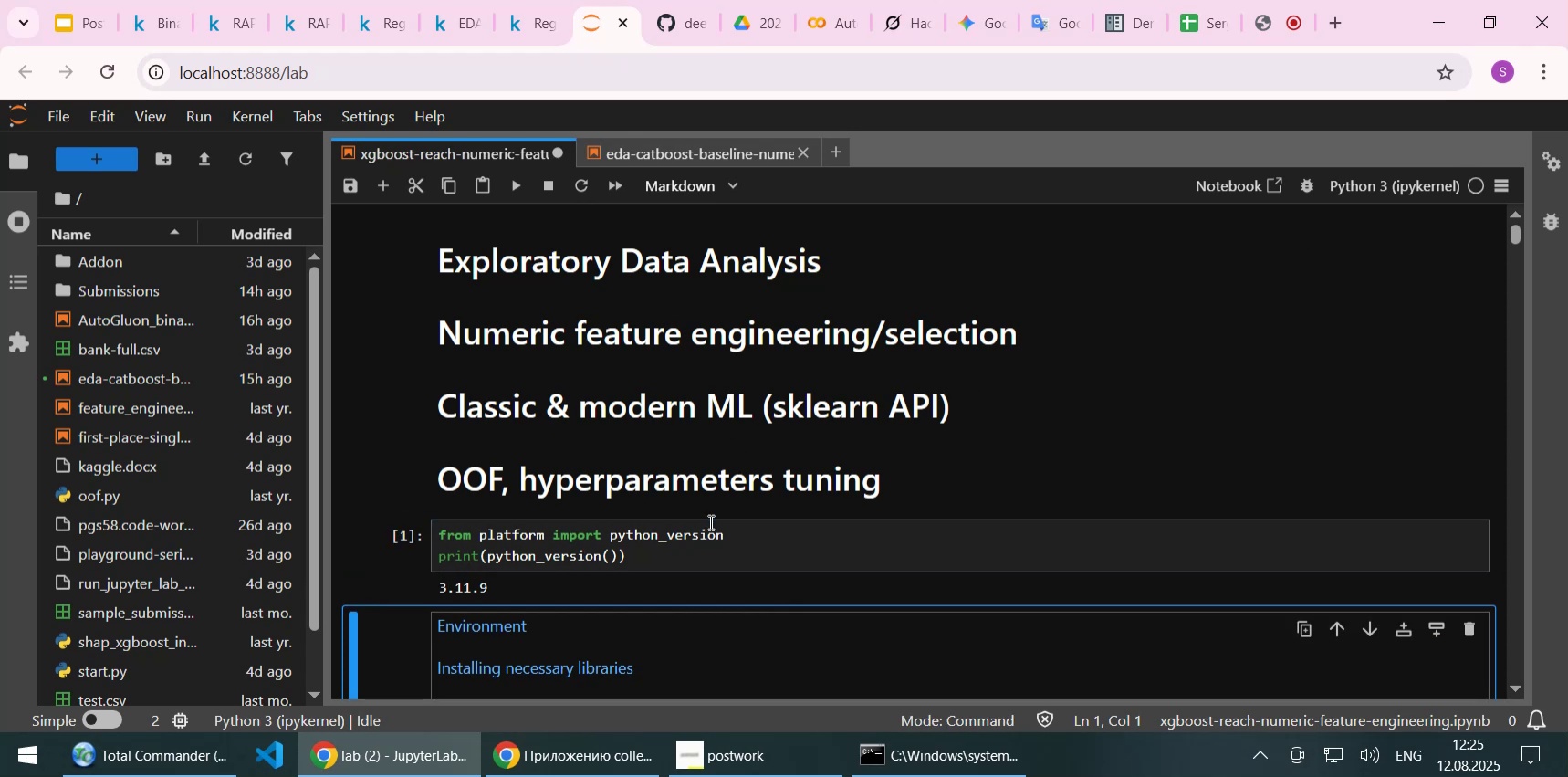 
key(Shift+Enter)
 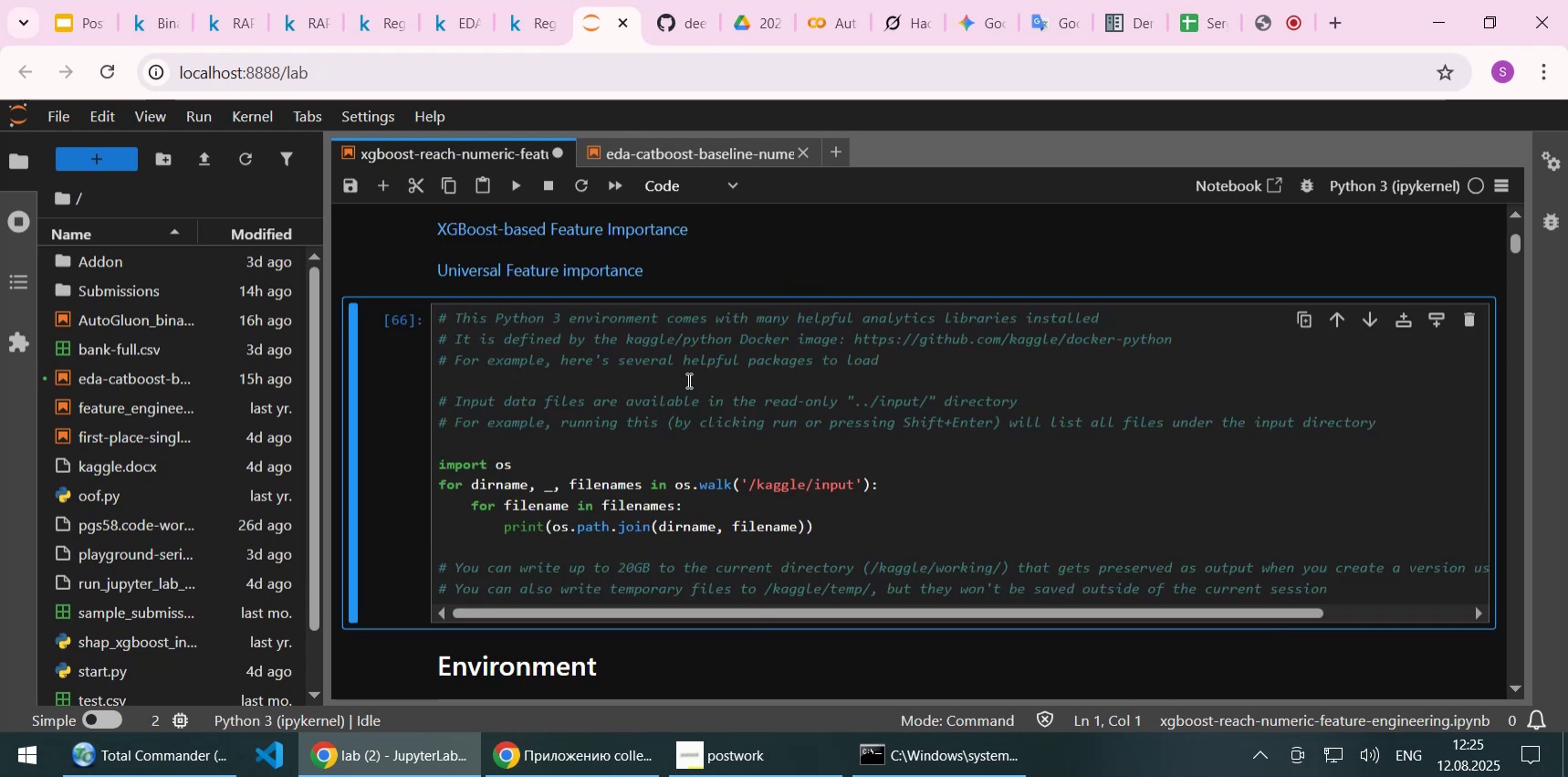 
scroll: coordinate [678, 373], scroll_direction: down, amount: 2.0
 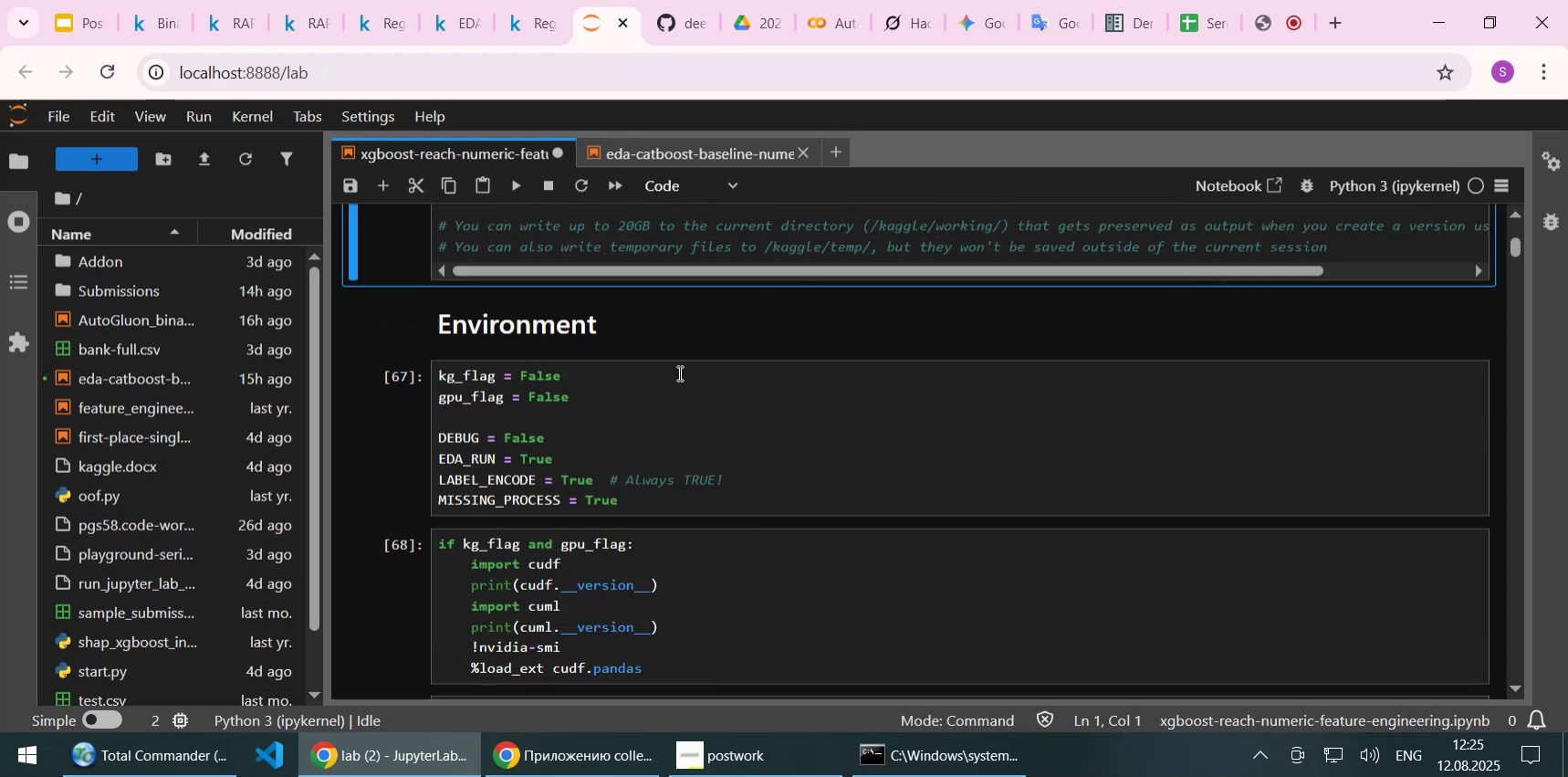 
key(Shift+Enter)
 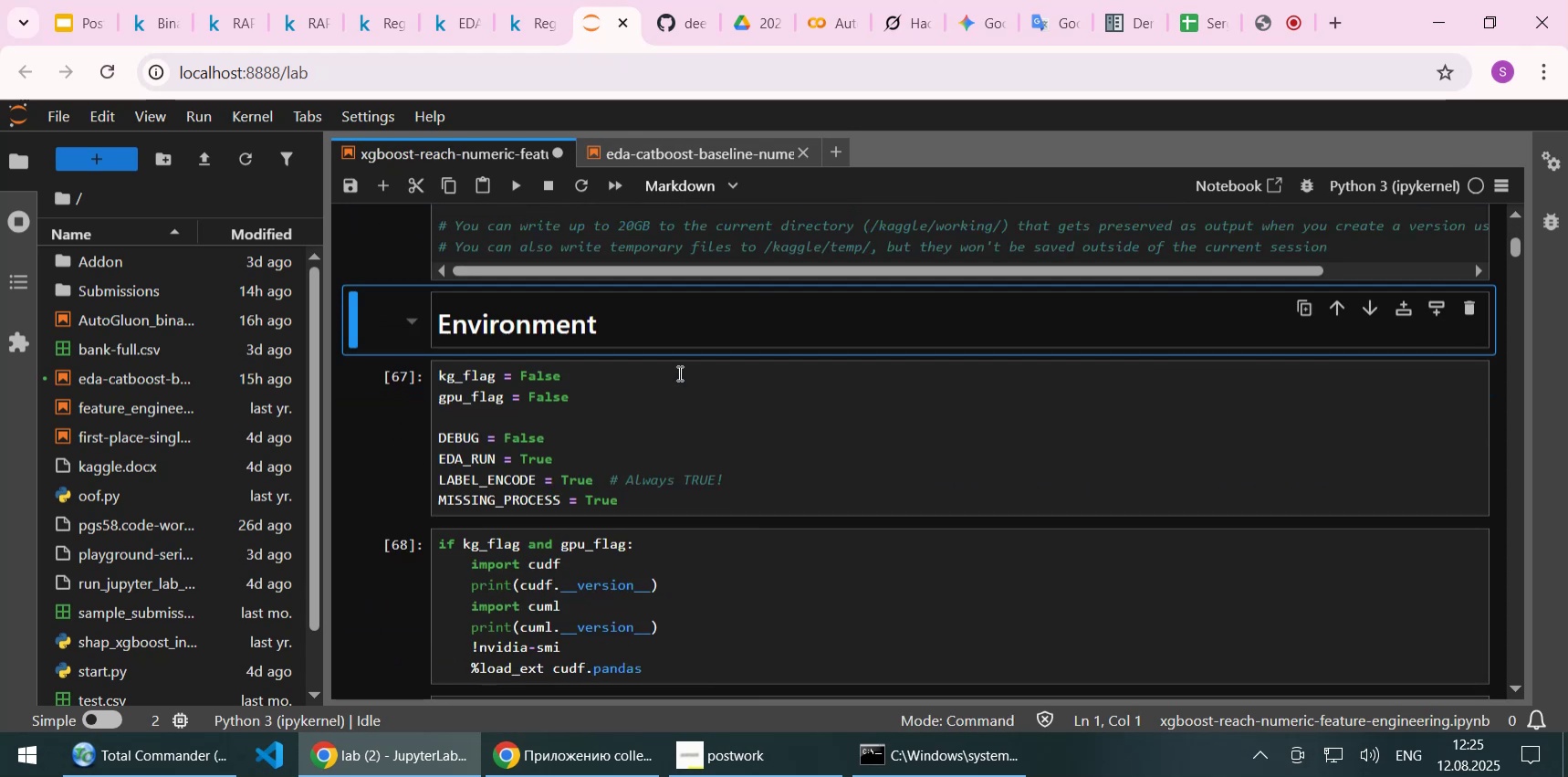 
key(Shift+Enter)
 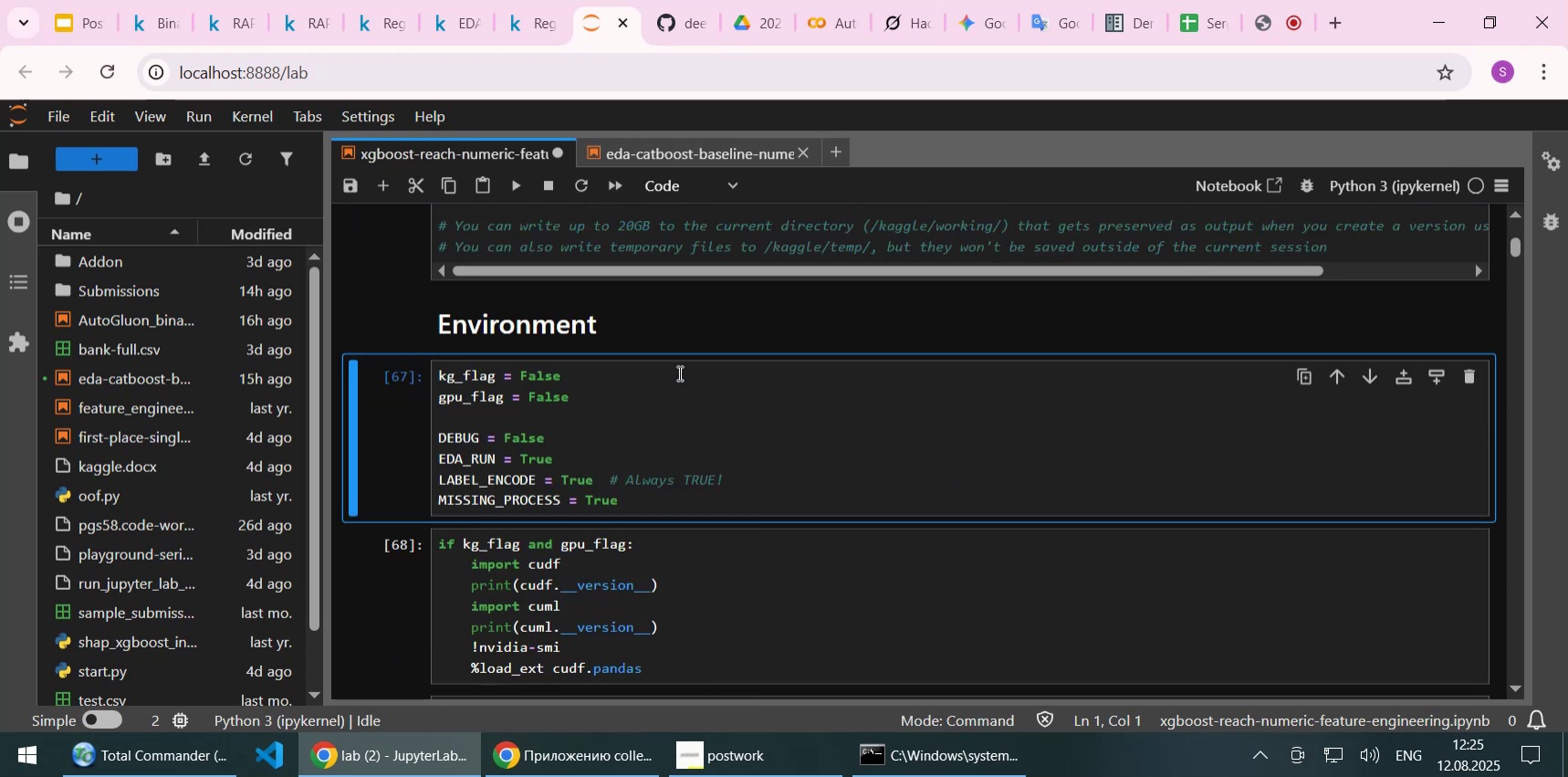 
key(Shift+Enter)
 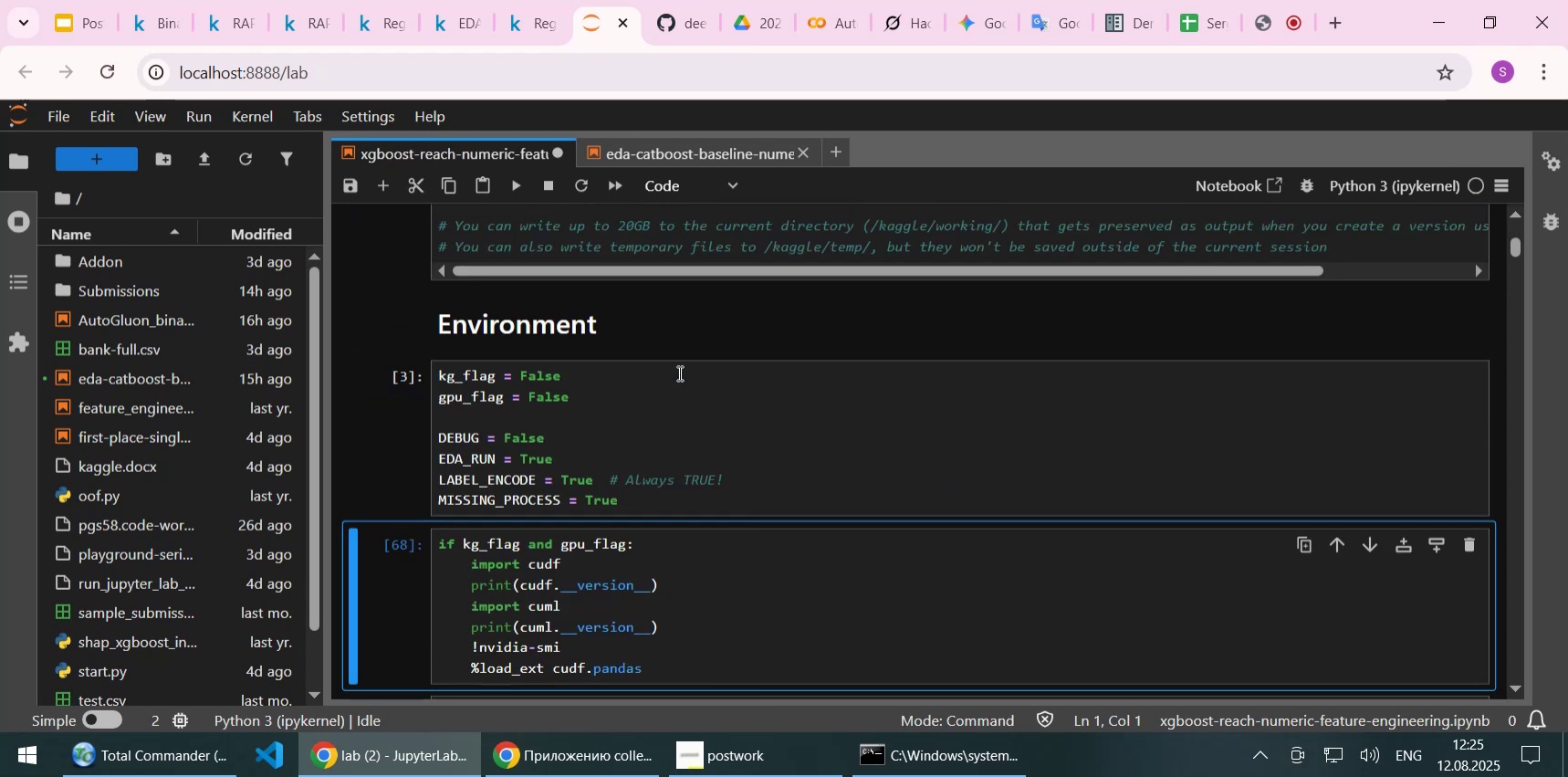 
scroll: coordinate [678, 374], scroll_direction: down, amount: 2.0
 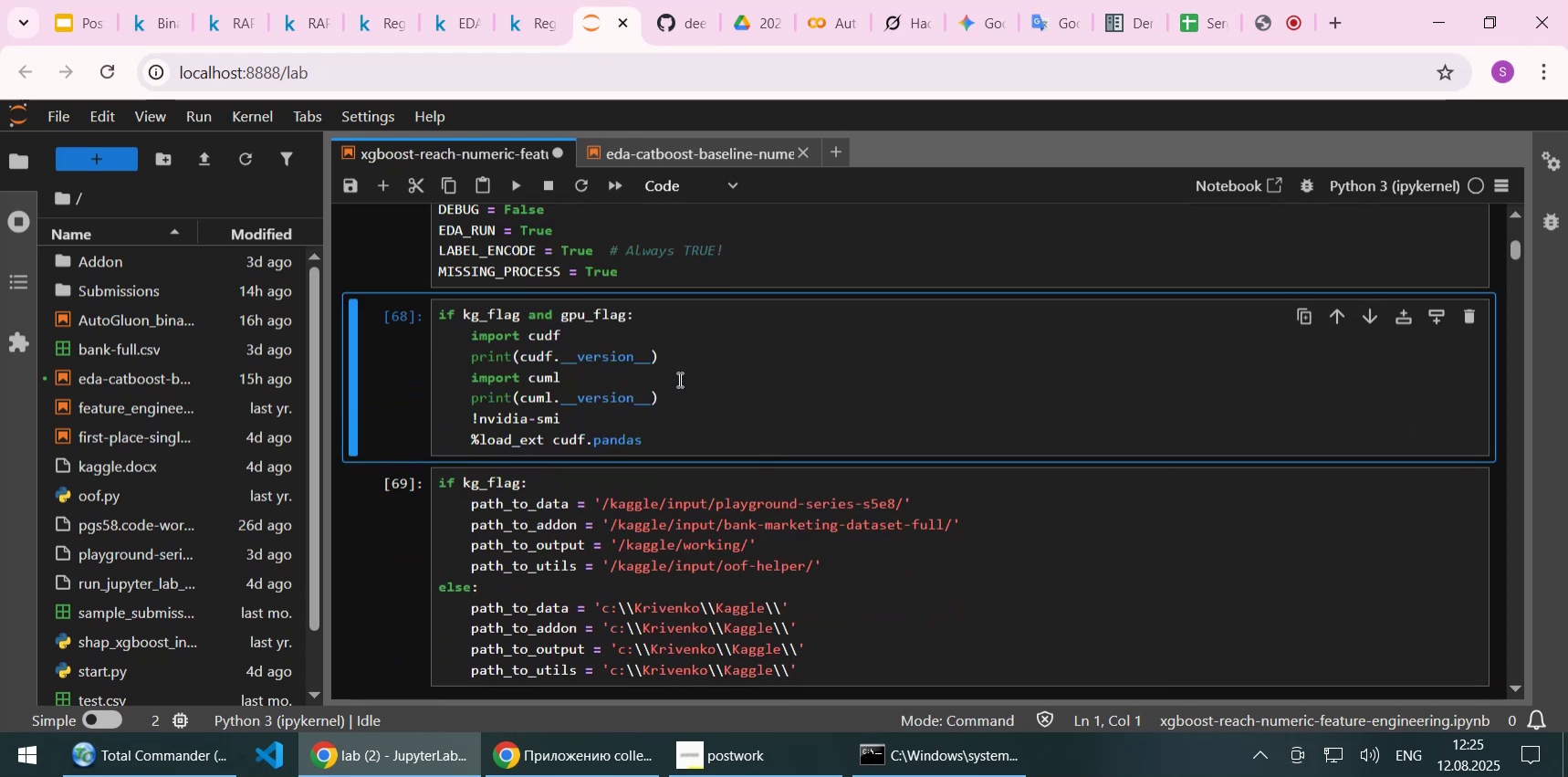 
key(Shift+Enter)
 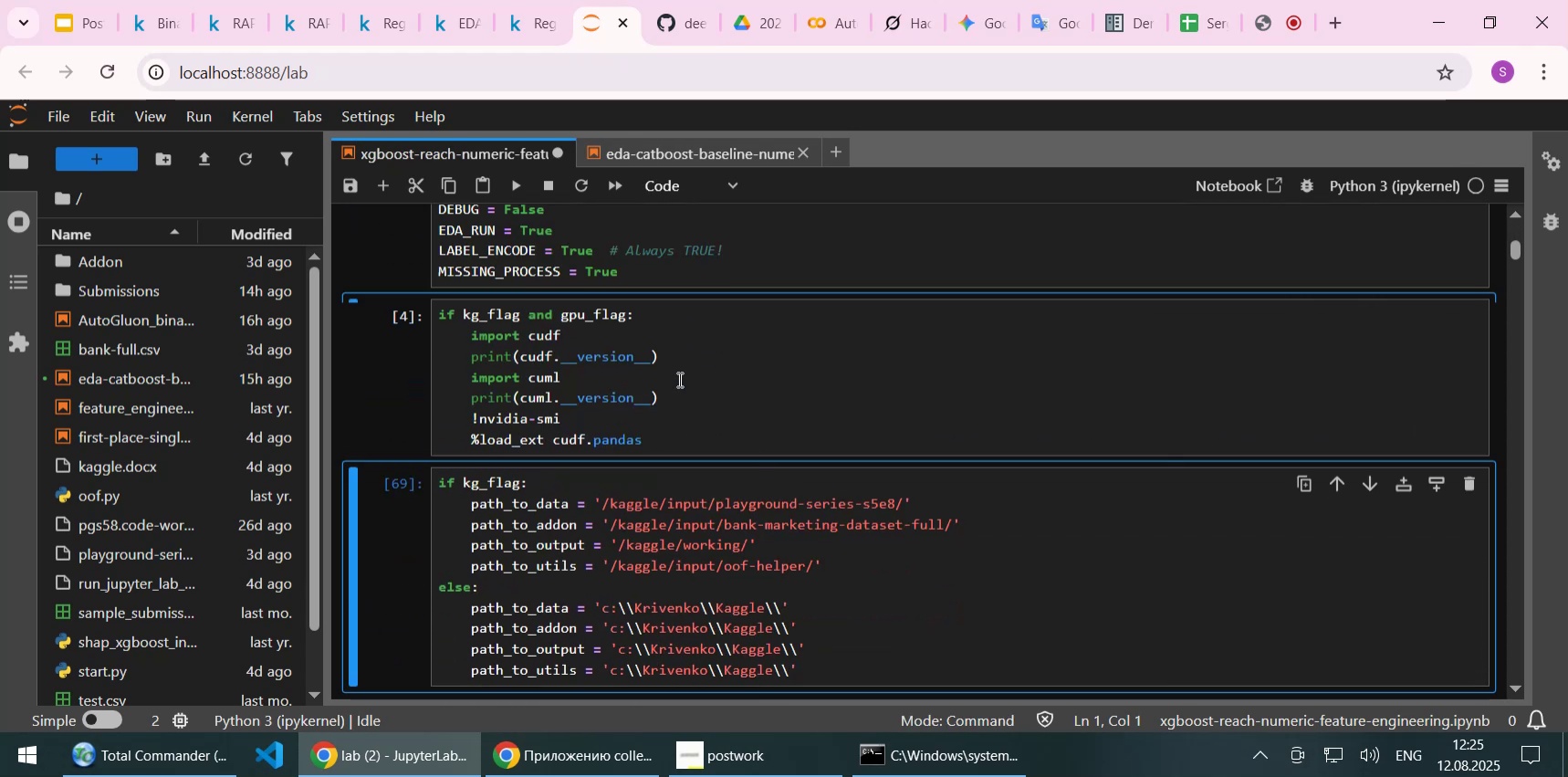 
key(Shift+Enter)
 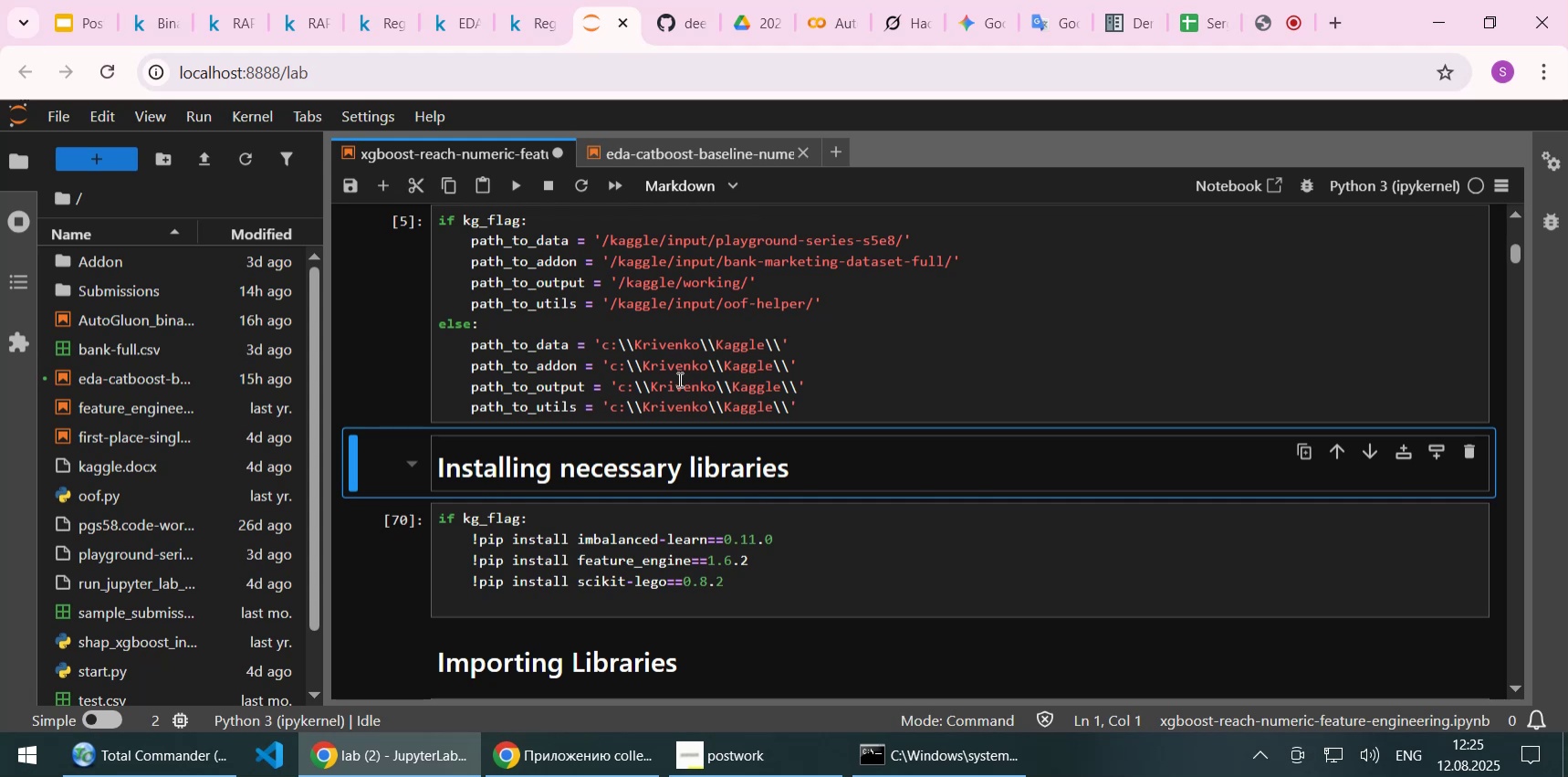 
key(Shift+Enter)
 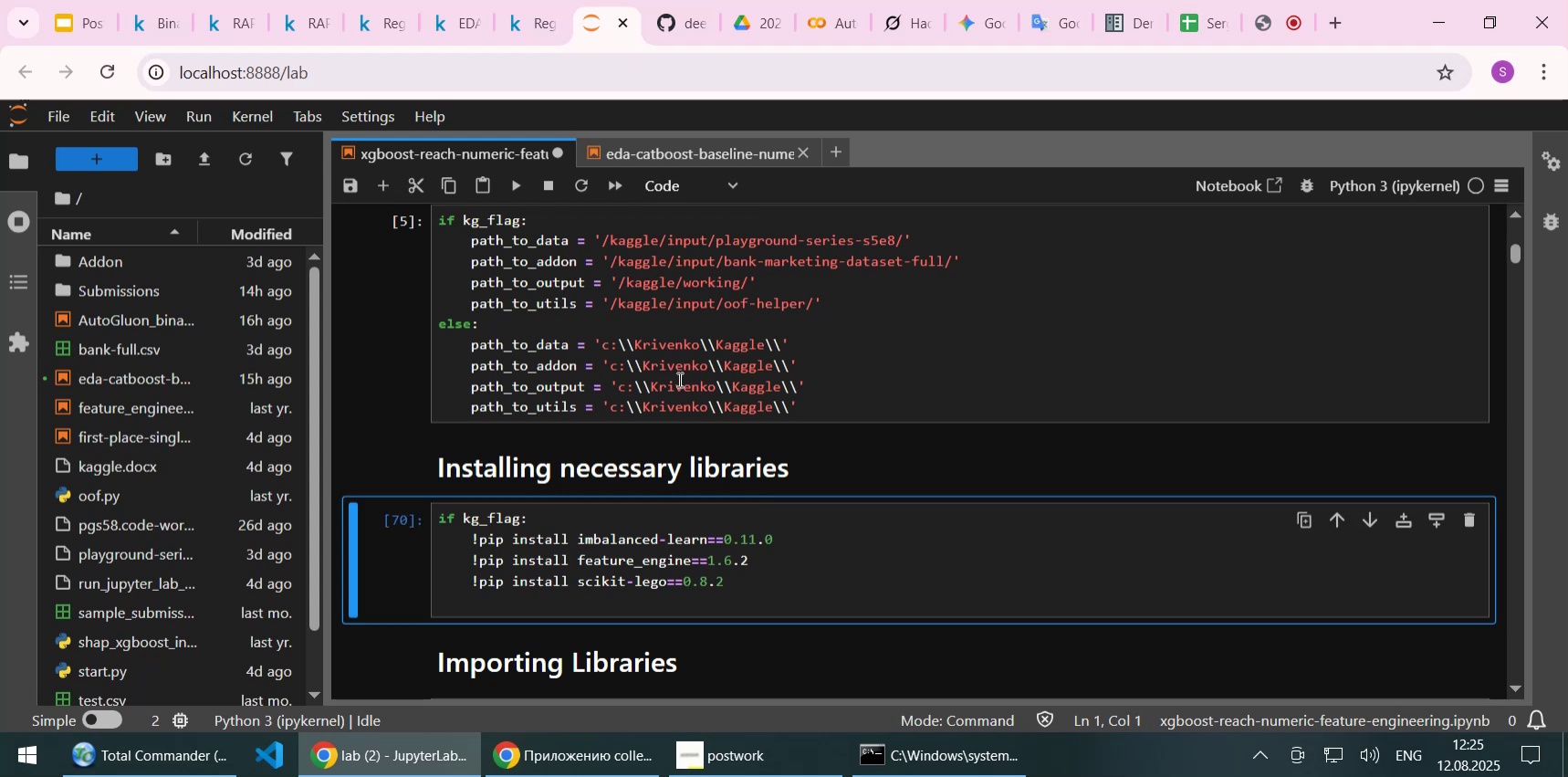 
scroll: coordinate [725, 391], scroll_direction: down, amount: 2.0
 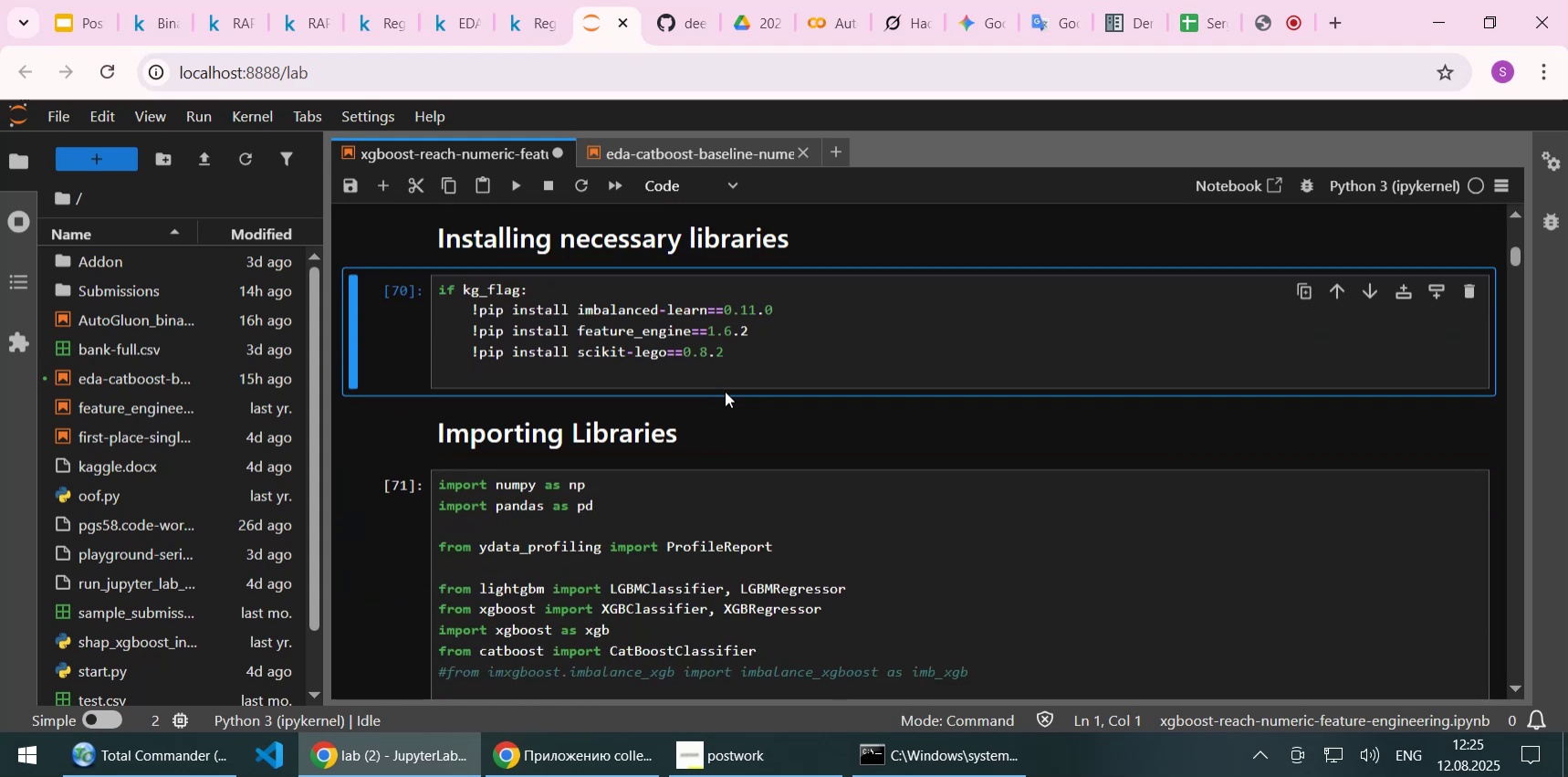 
key(Shift+Enter)
 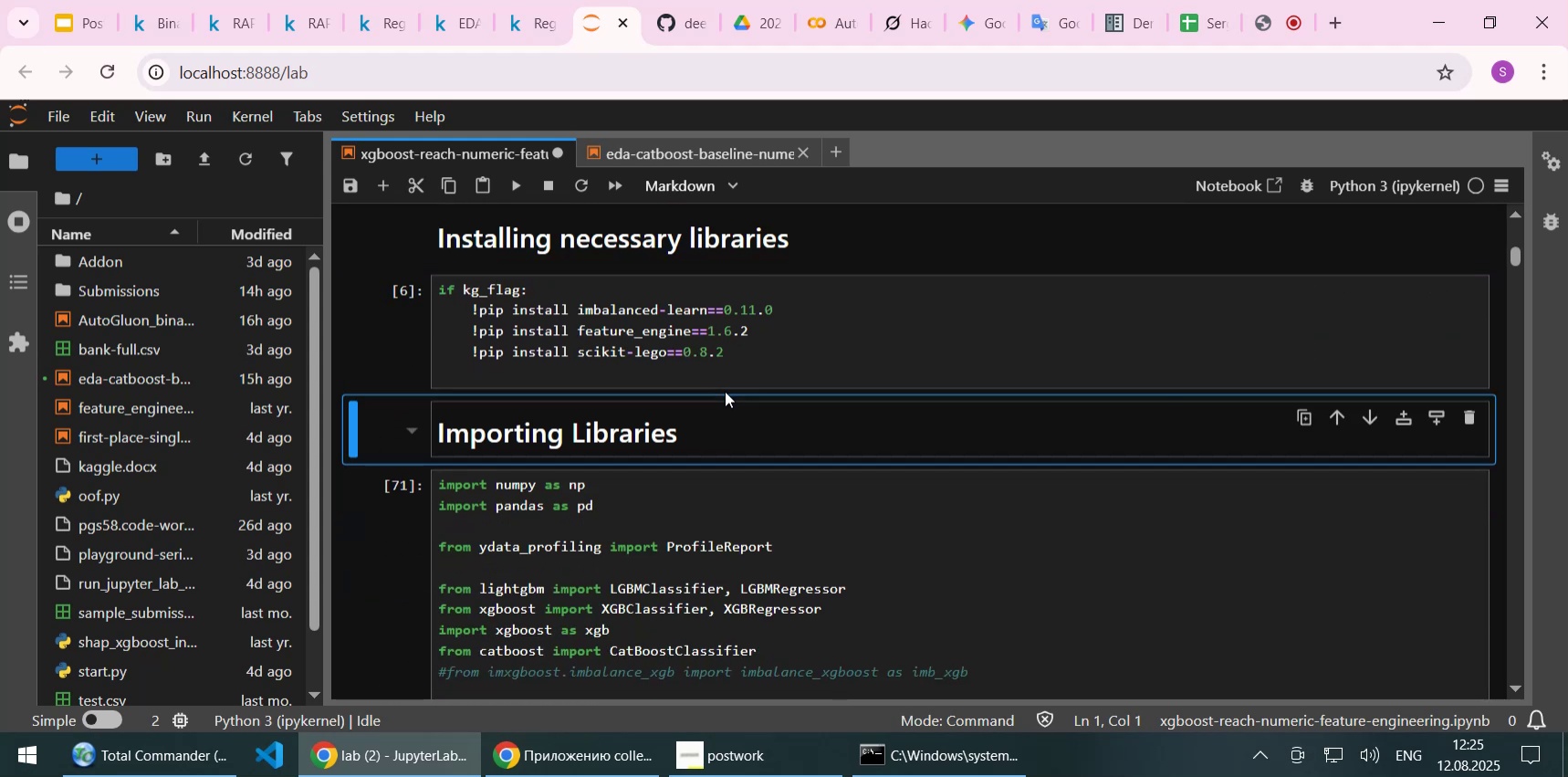 
key(Shift+Enter)
 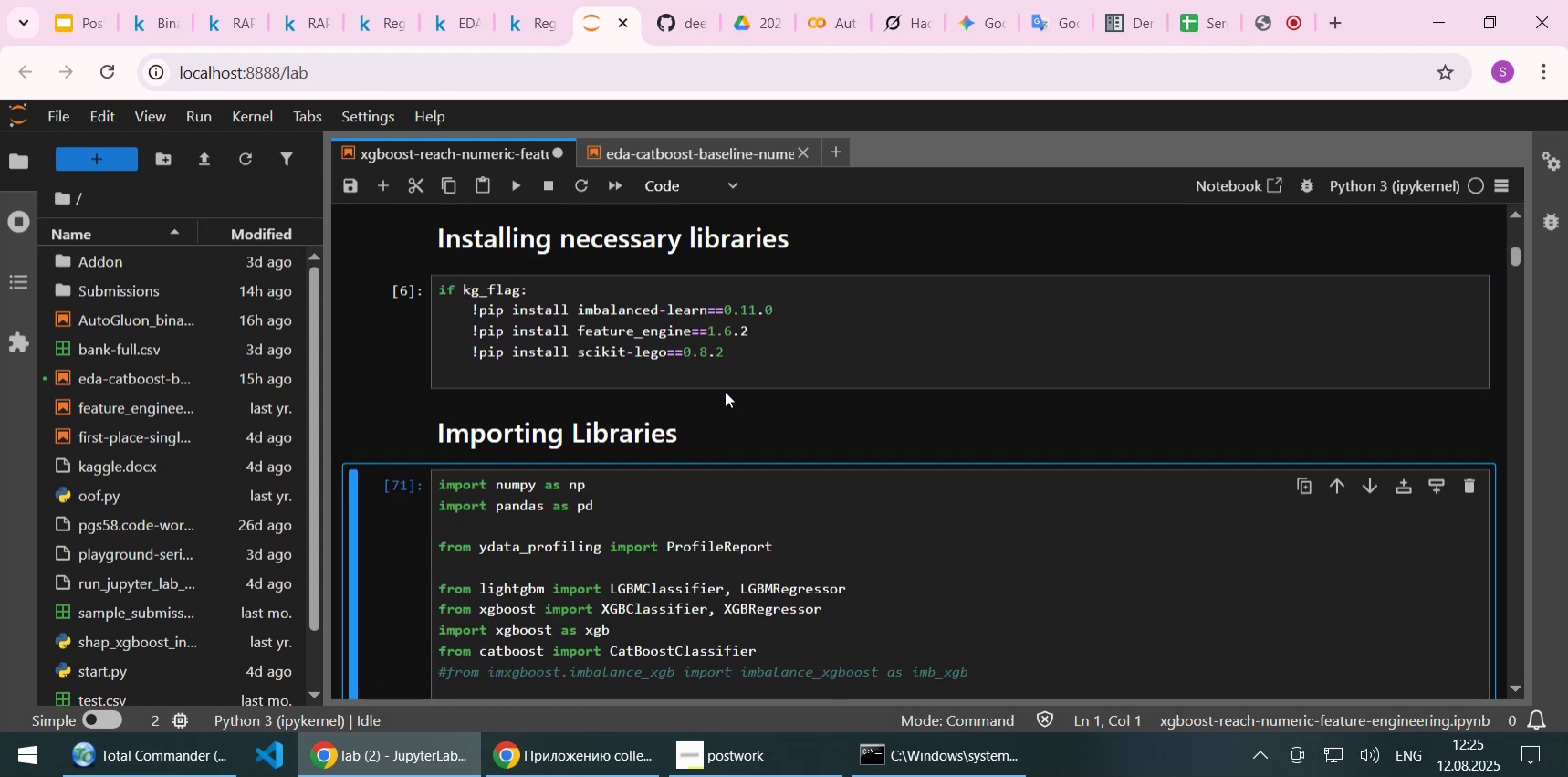 
key(Shift+Enter)
 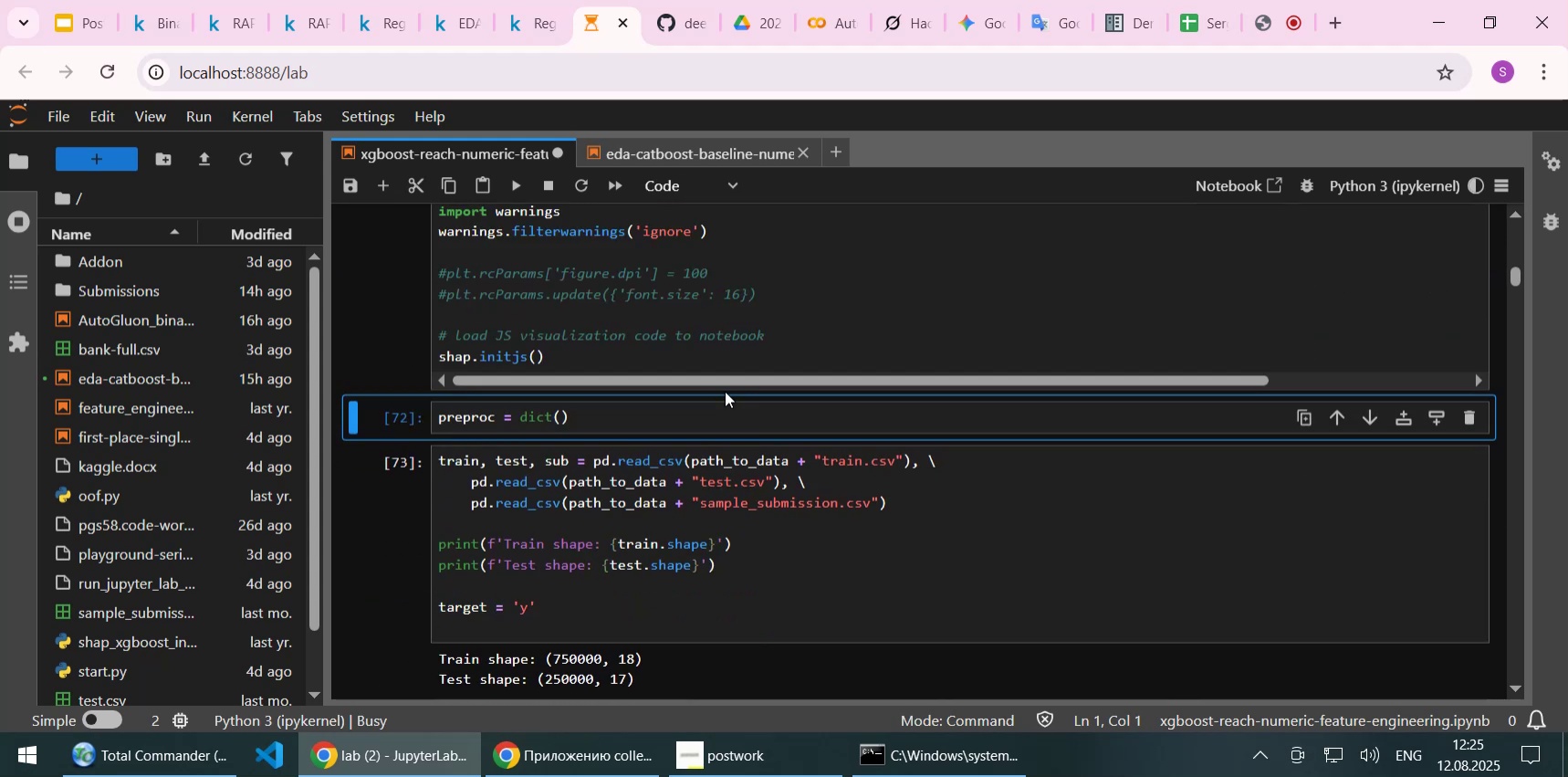 
scroll: coordinate [725, 391], scroll_direction: down, amount: 1.0
 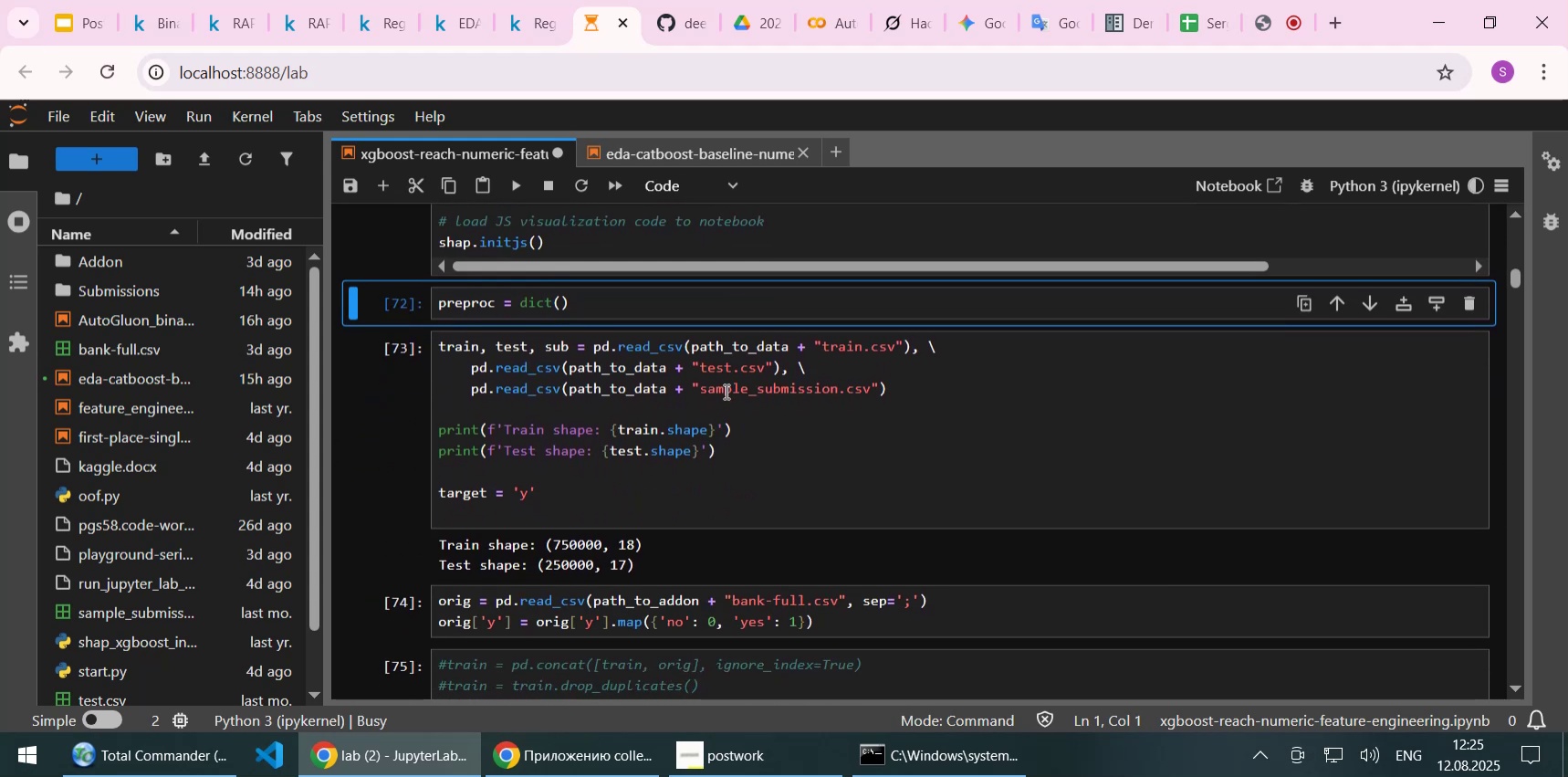 
key(Shift+Enter)
 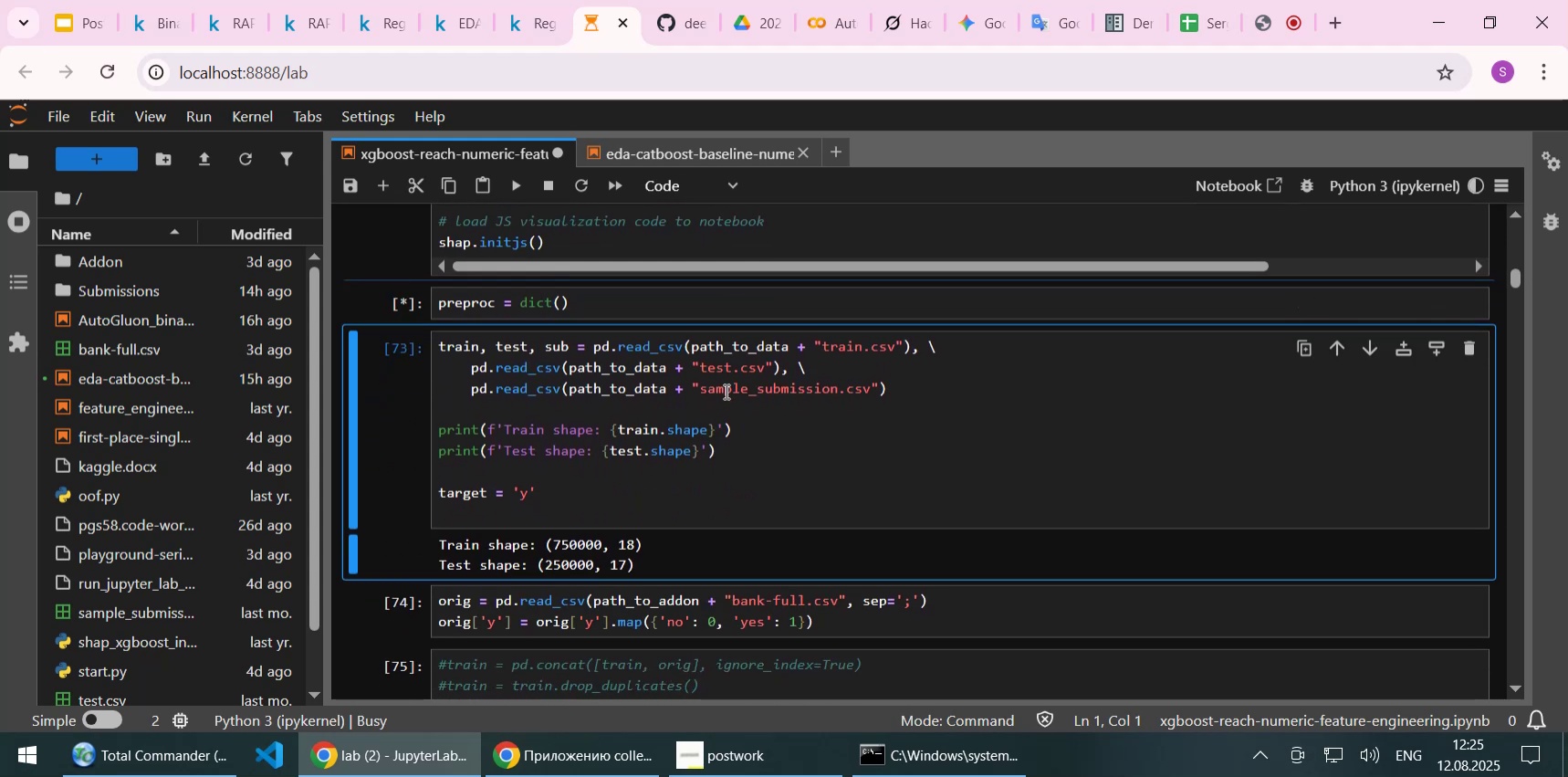 
key(Shift+Enter)
 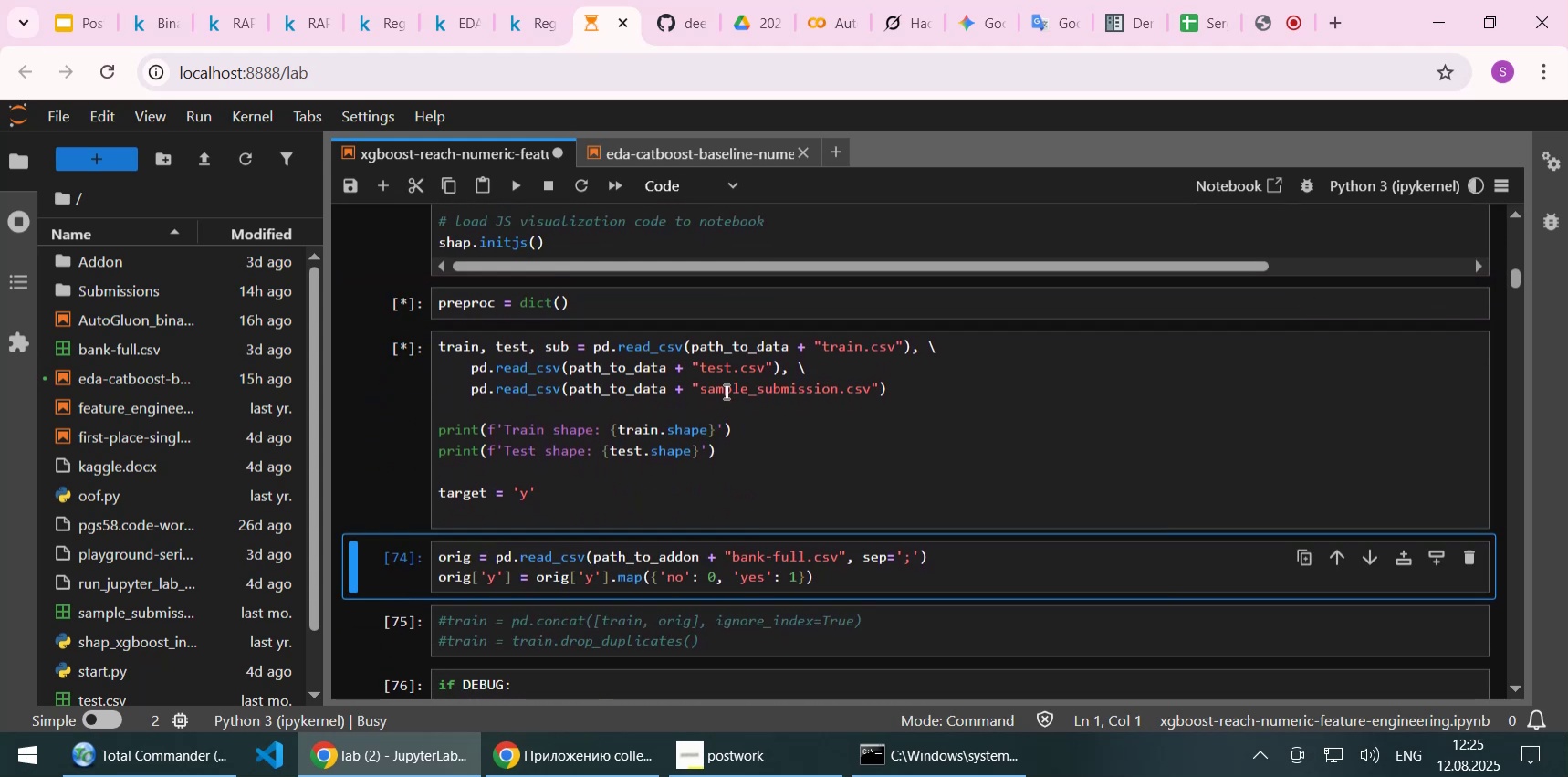 
key(Shift+Enter)
 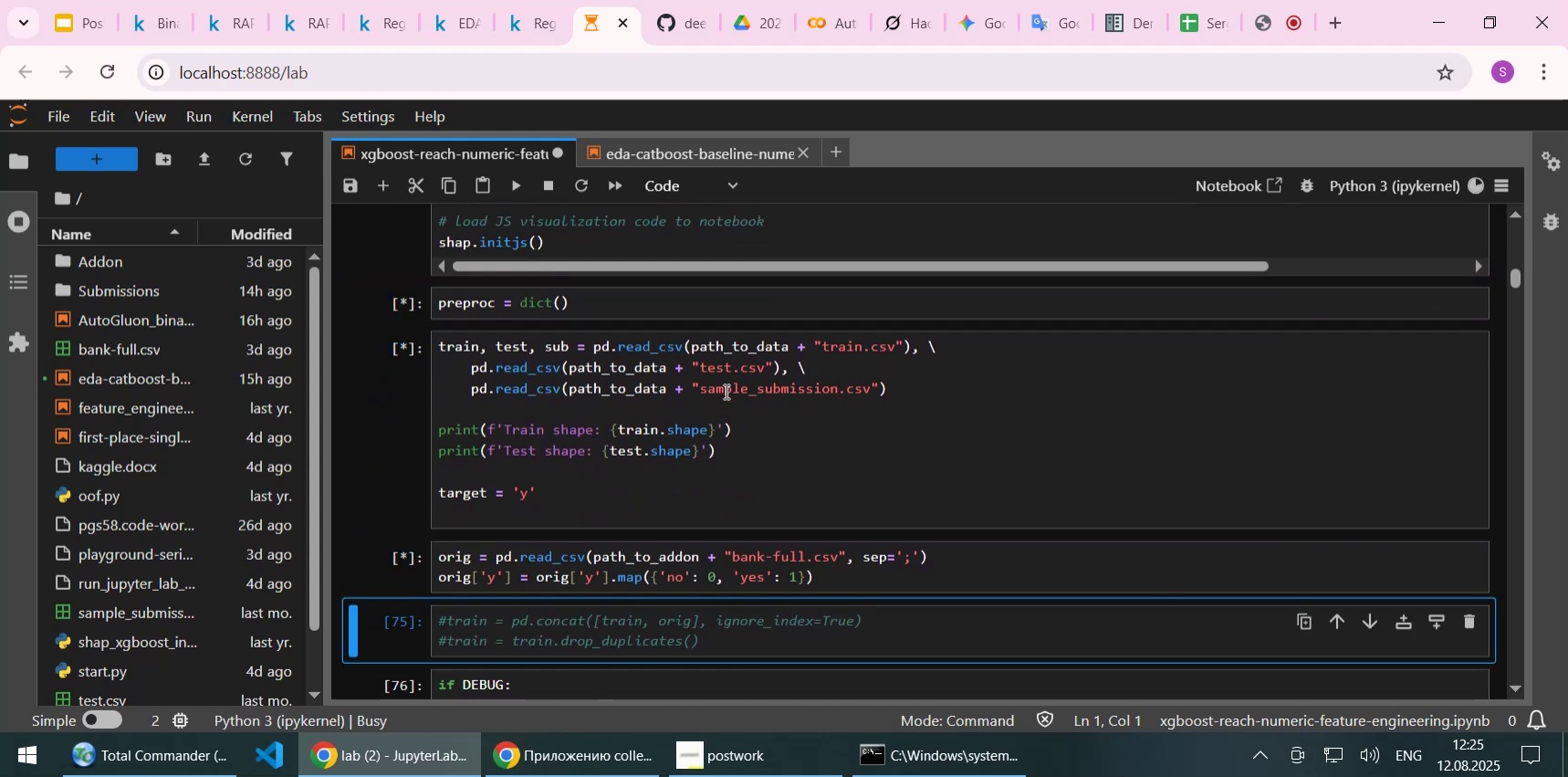 
scroll: coordinate [725, 391], scroll_direction: down, amount: 1.0
 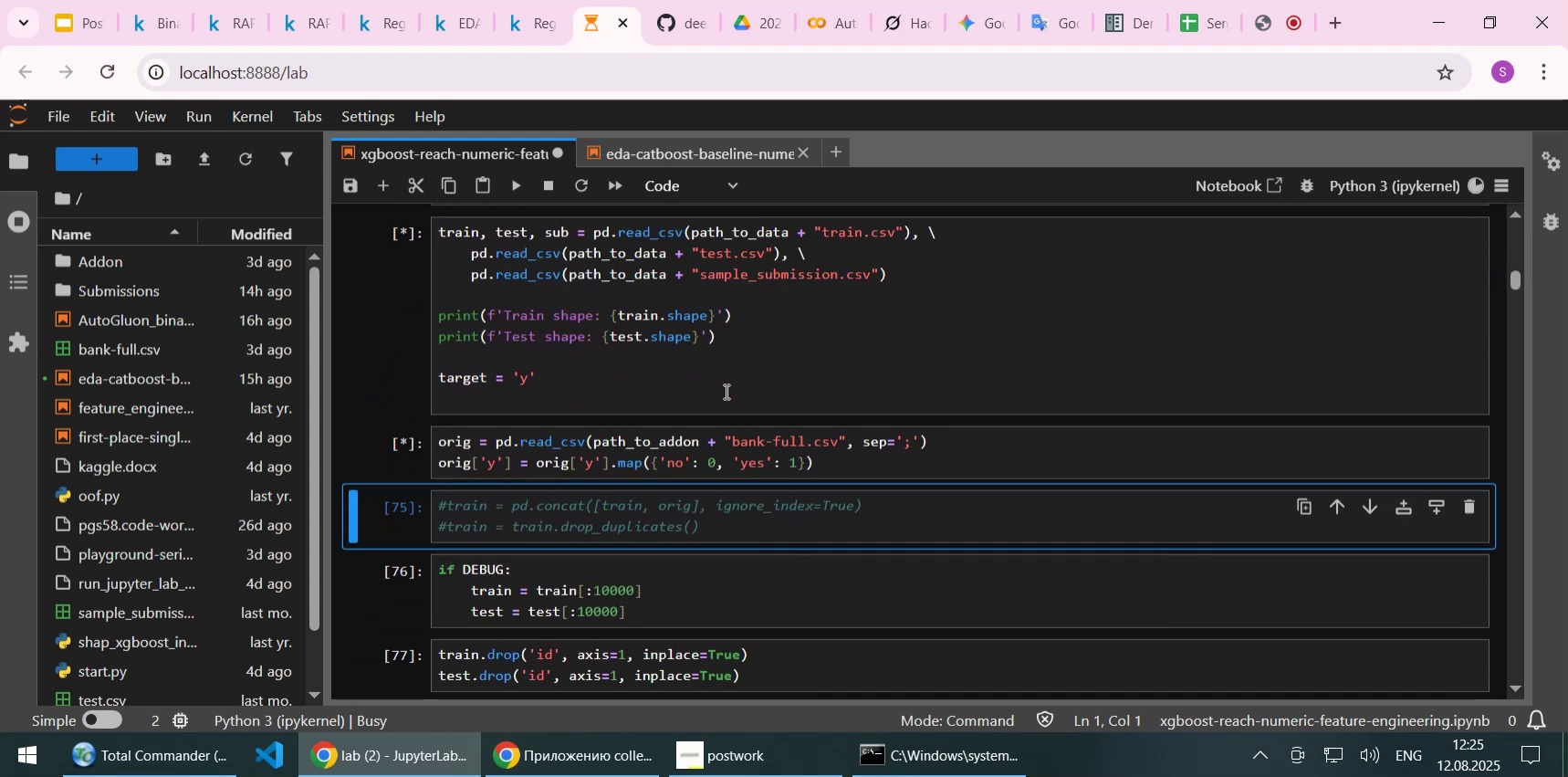 
key(Shift+Enter)
 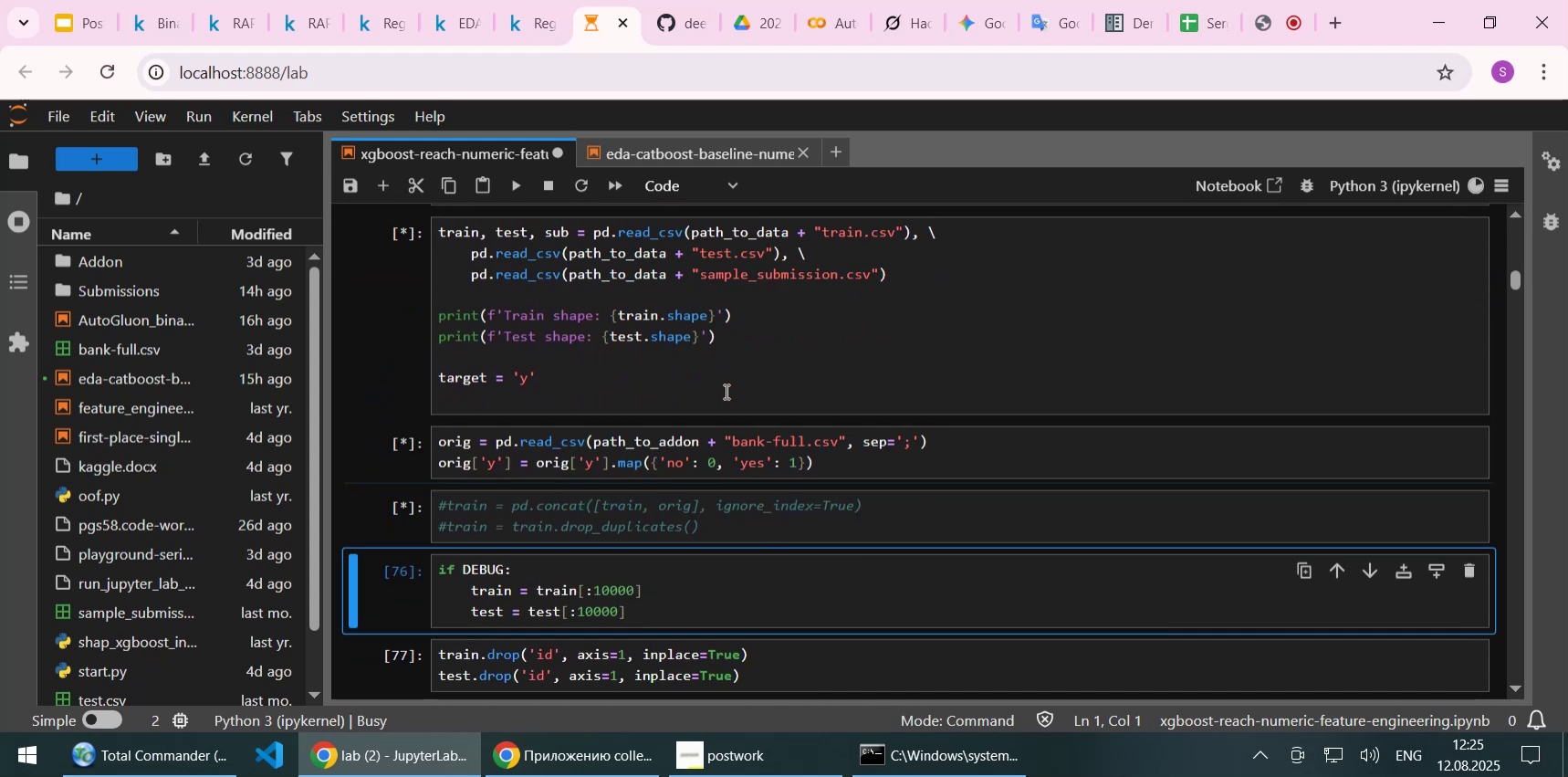 
key(Shift+Enter)
 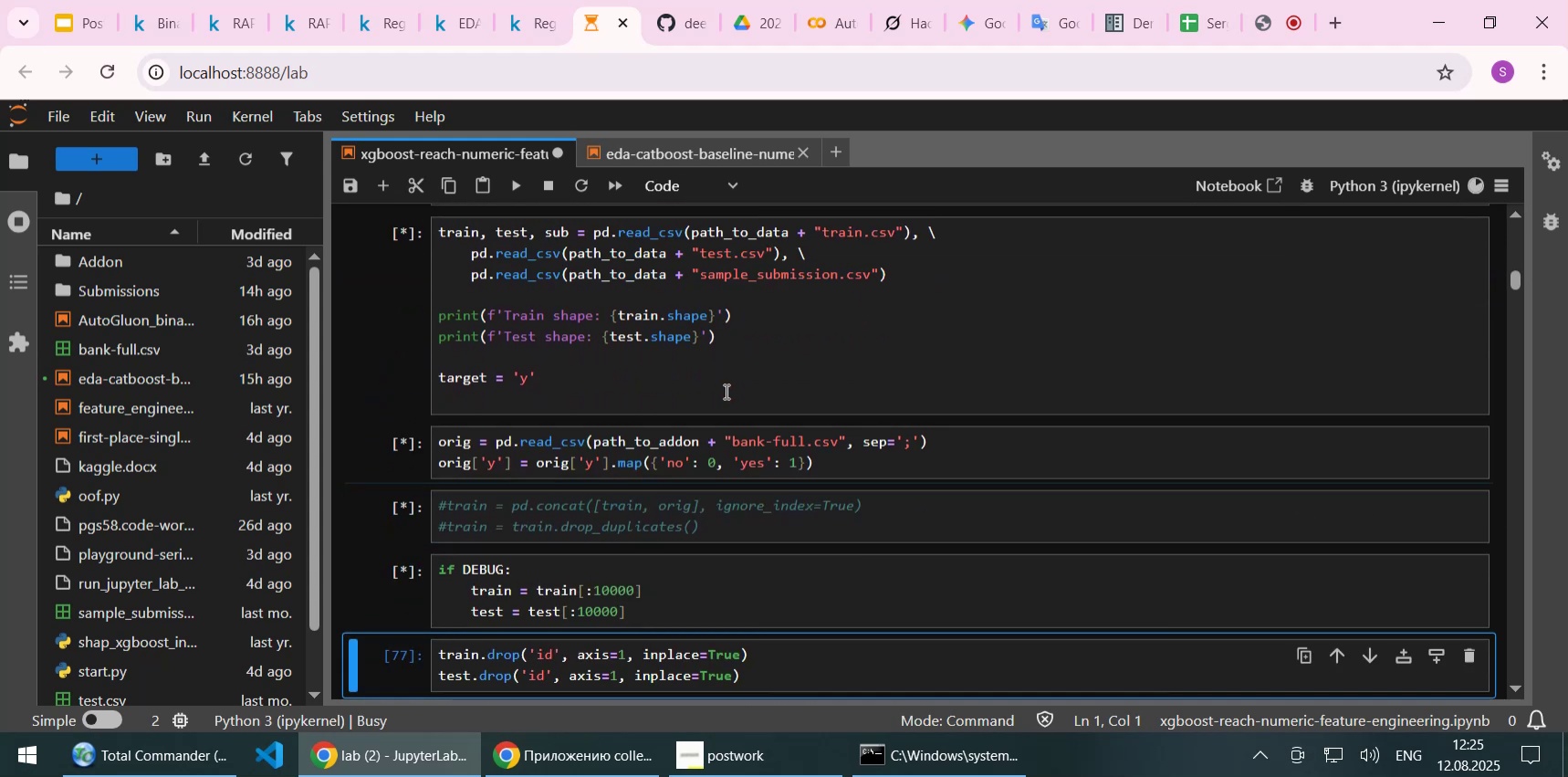 
key(Shift+Enter)
 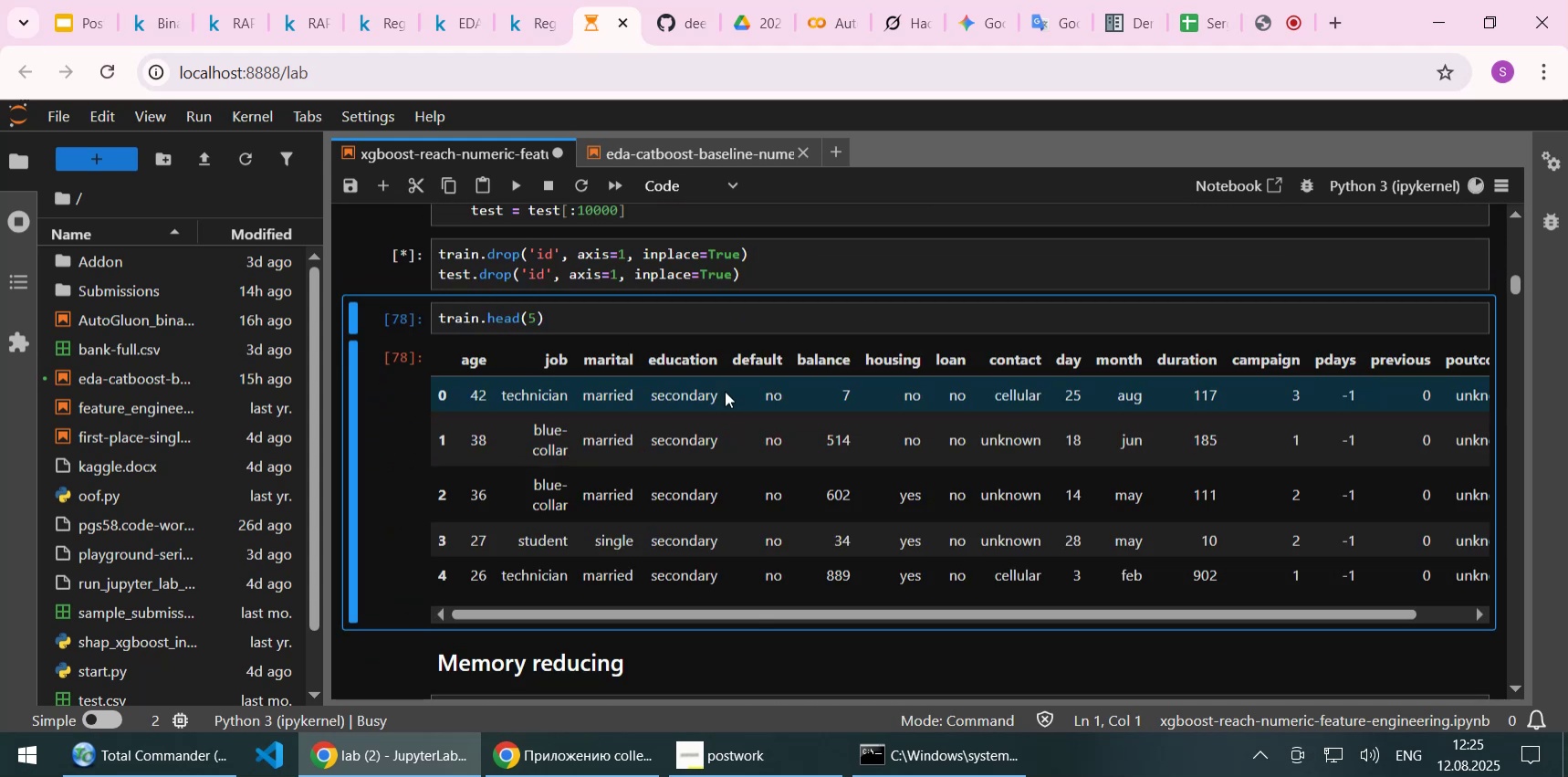 
key(Shift+Enter)
 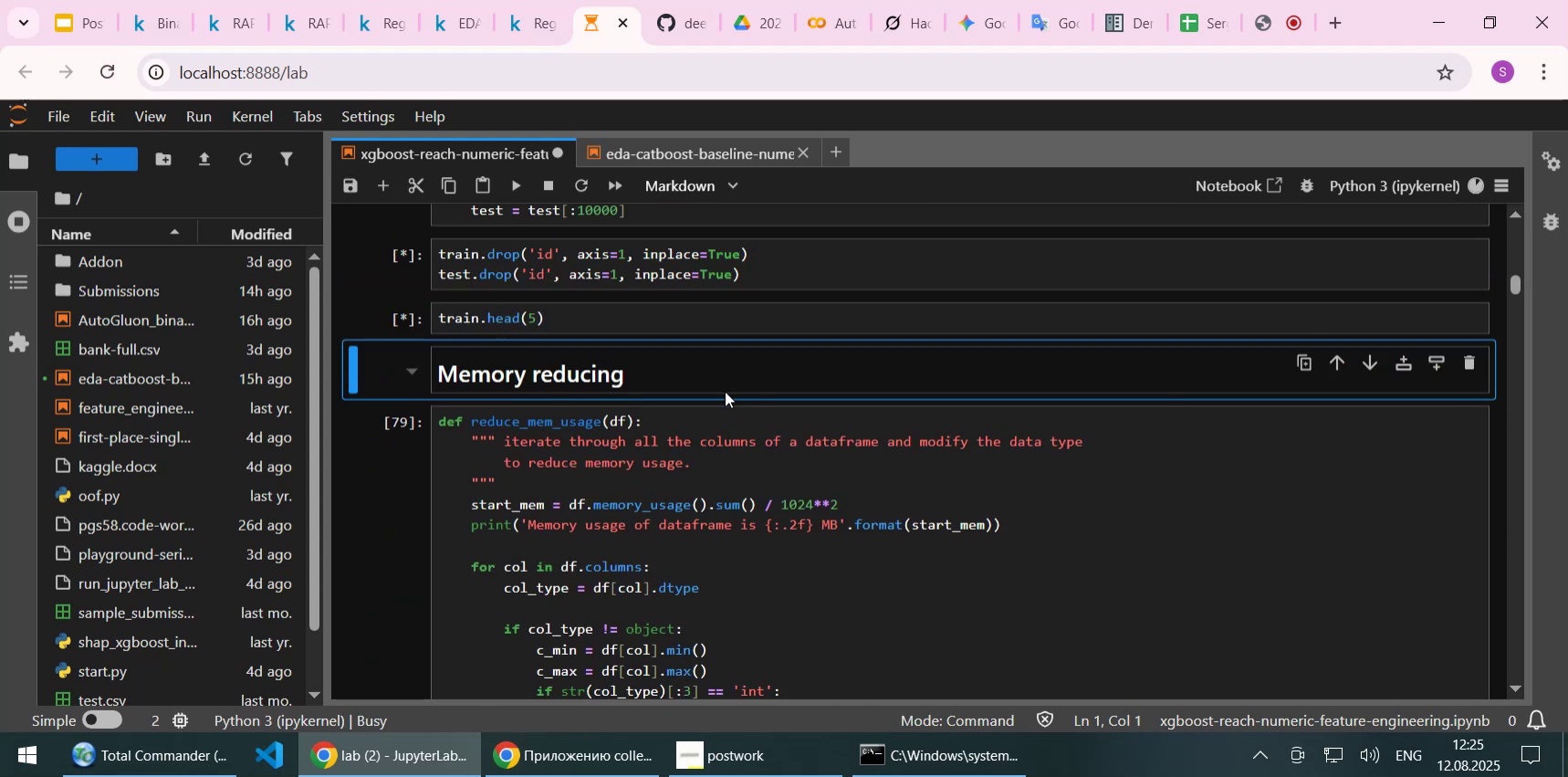 
key(Shift+Enter)
 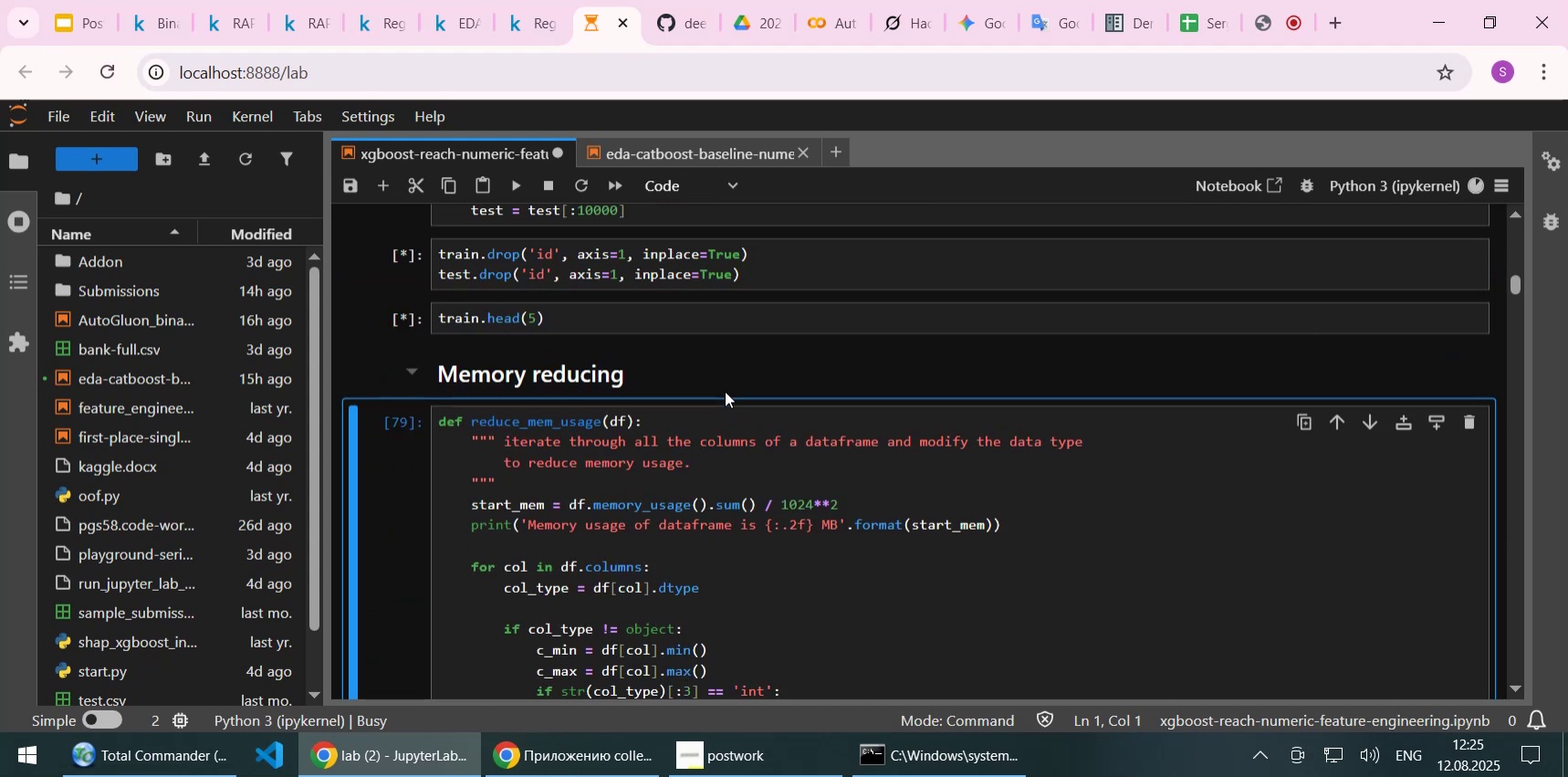 
key(Shift+Enter)
 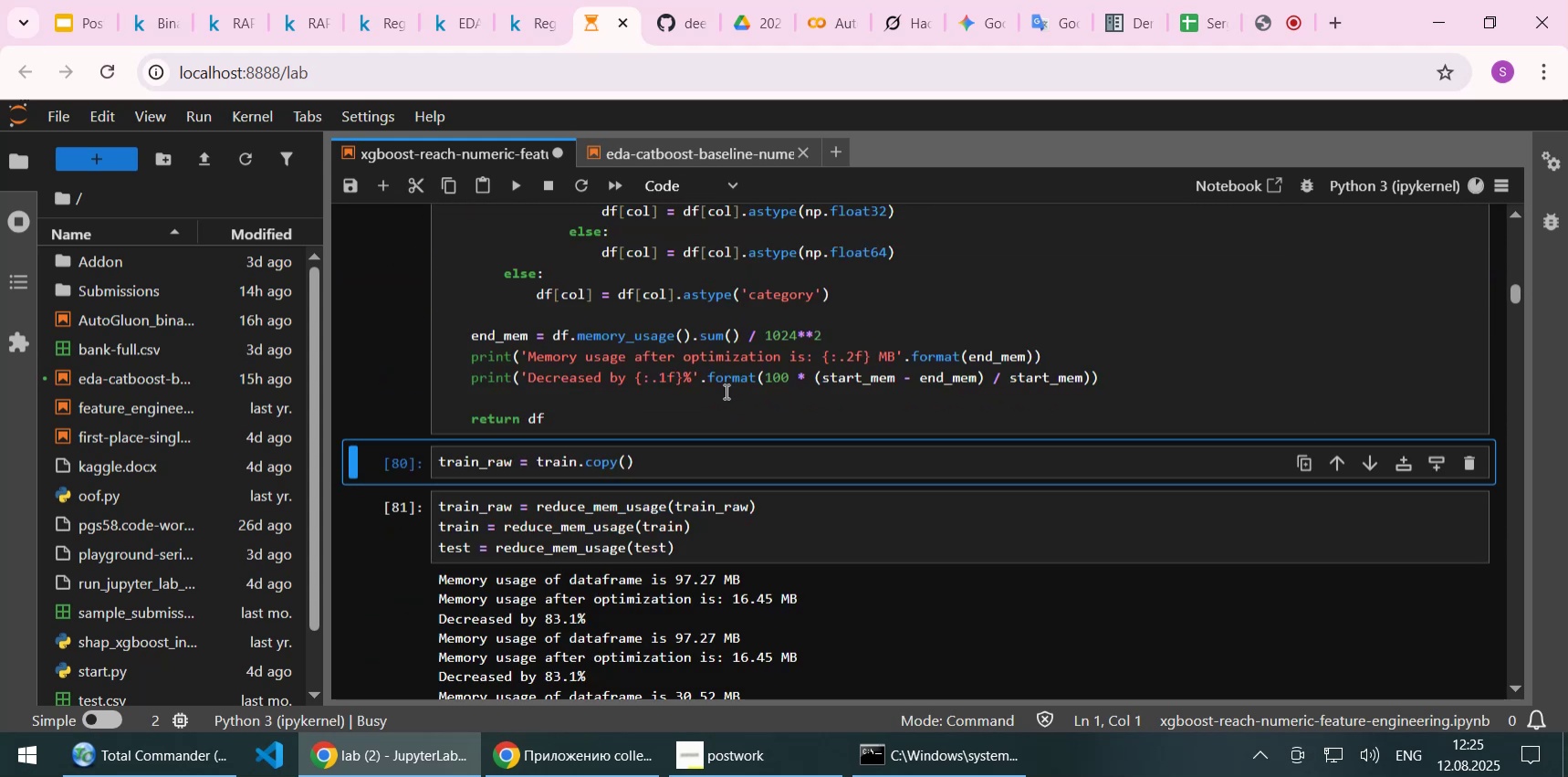 
key(Shift+Enter)
 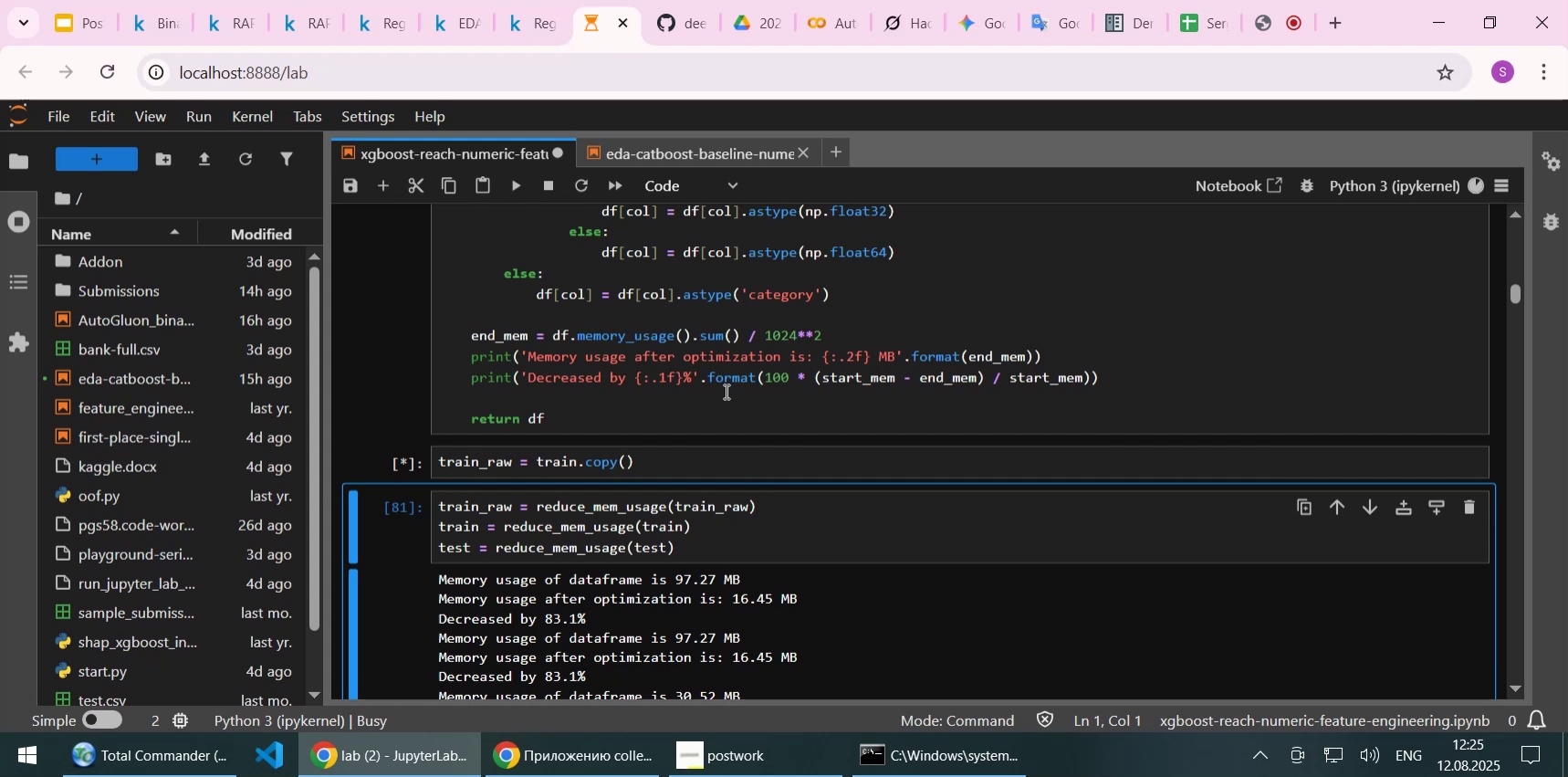 
key(Shift+Enter)
 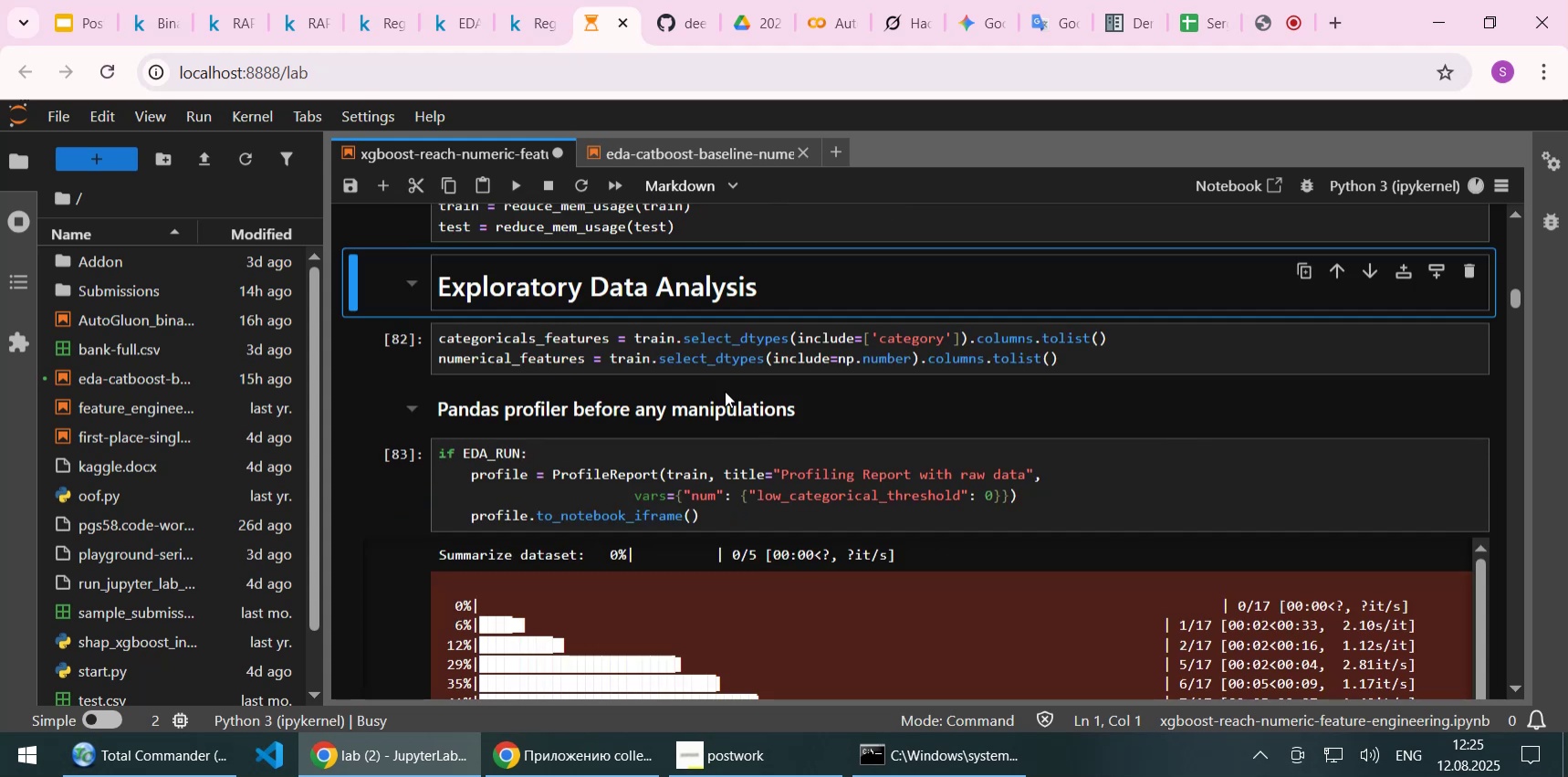 
key(Shift+Enter)
 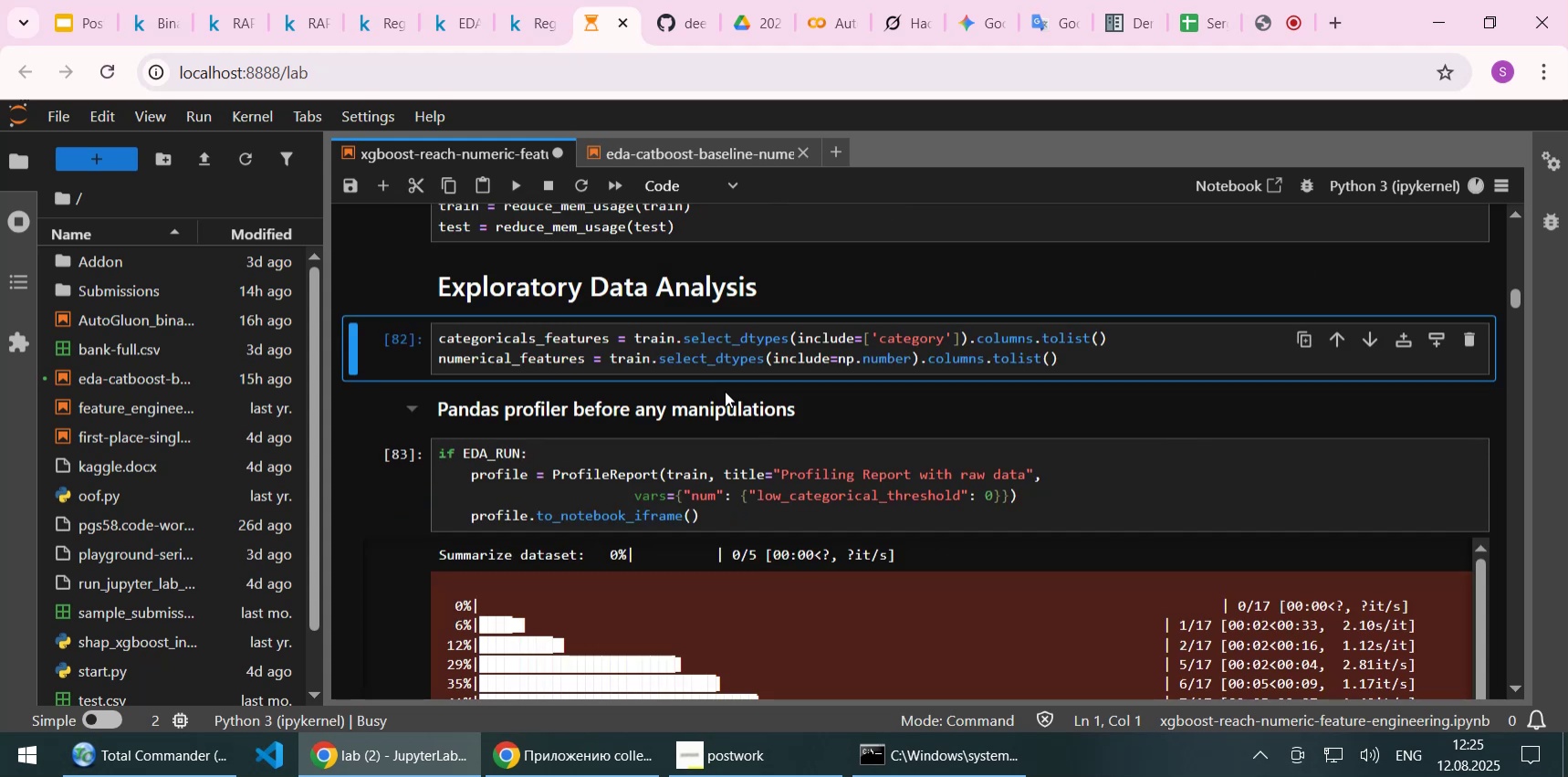 
key(Shift+Enter)
 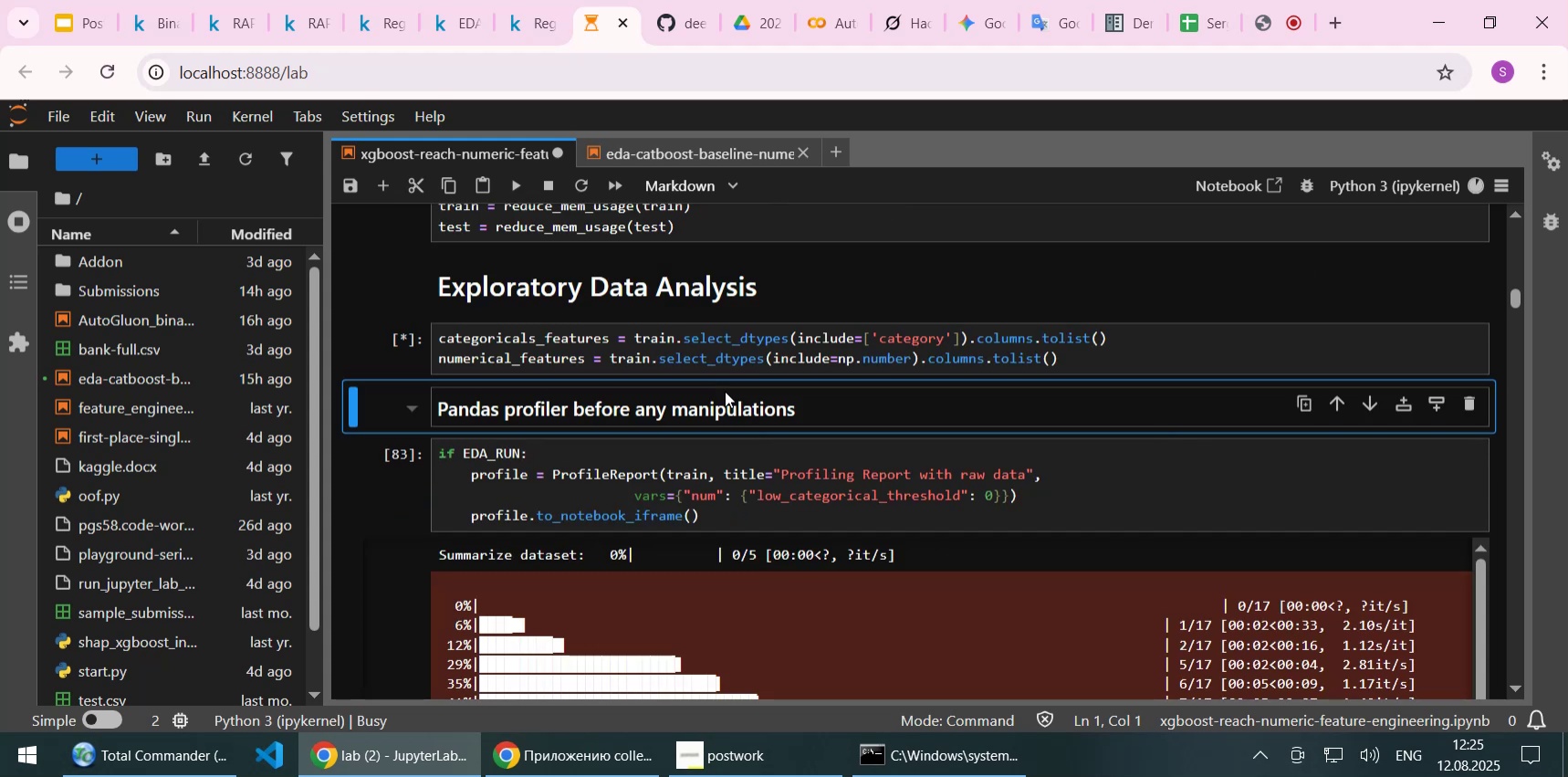 
key(Shift+Enter)
 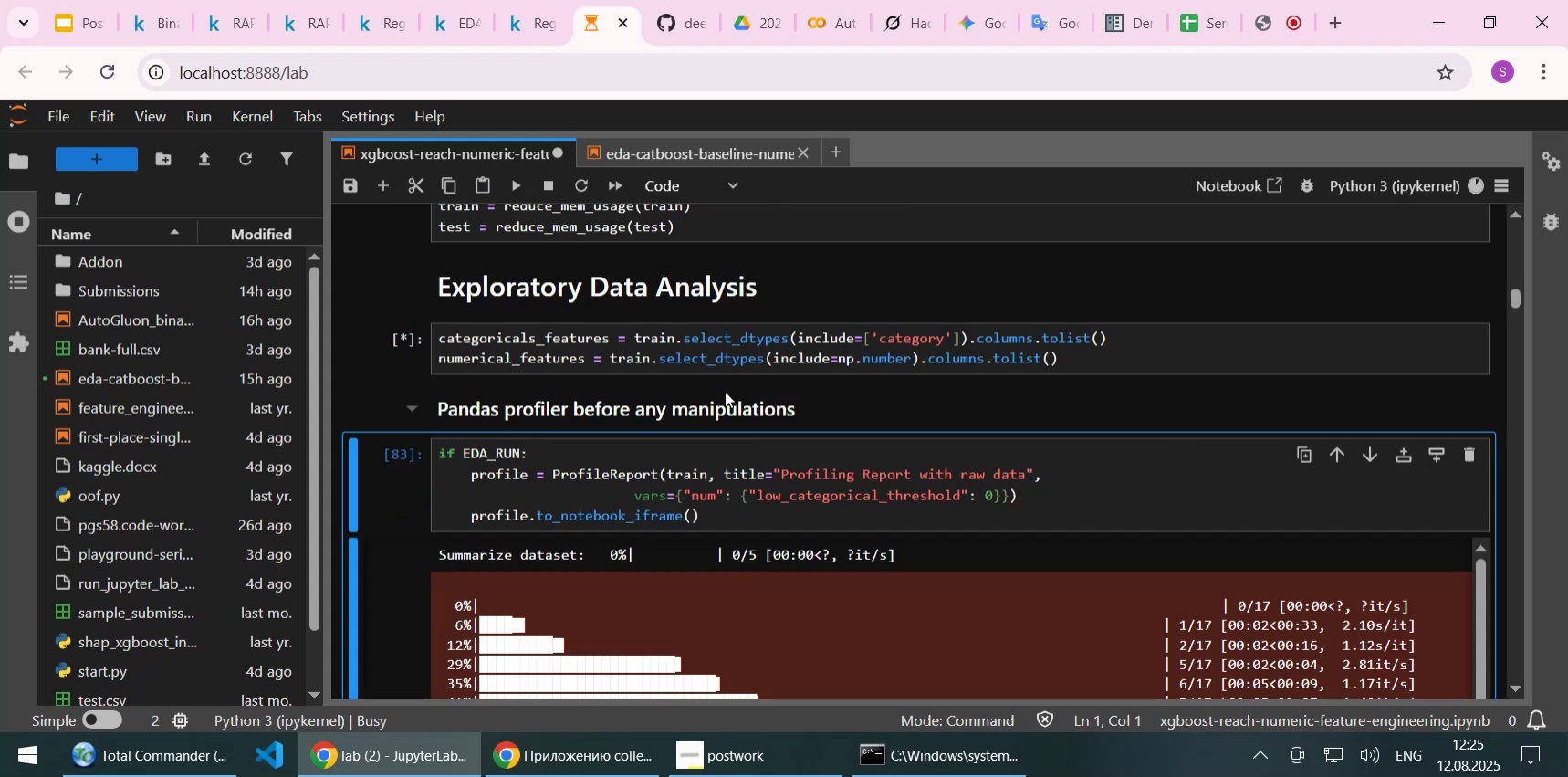 
key(Shift+Enter)
 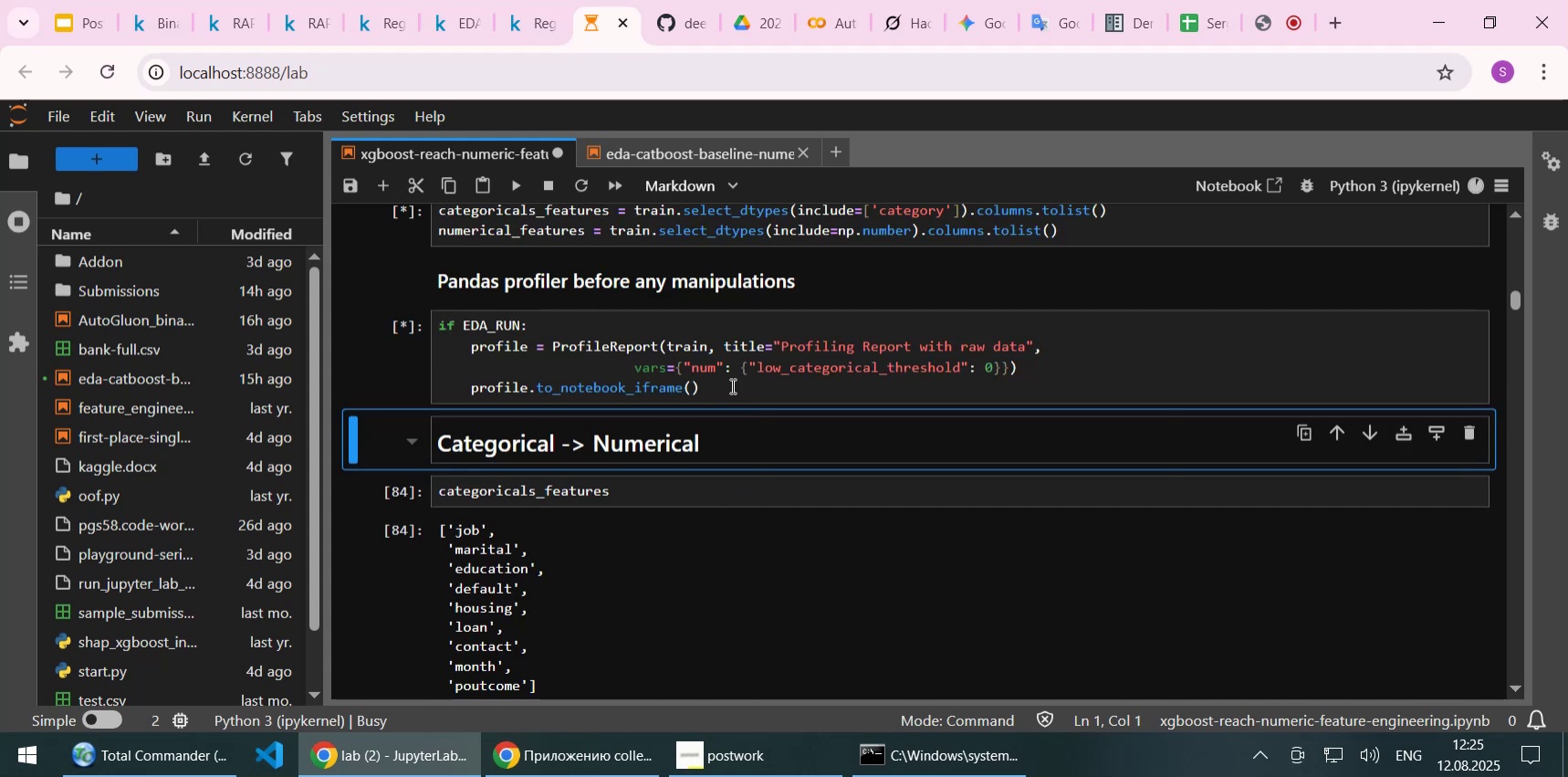 
scroll: coordinate [736, 388], scroll_direction: up, amount: 1.0
 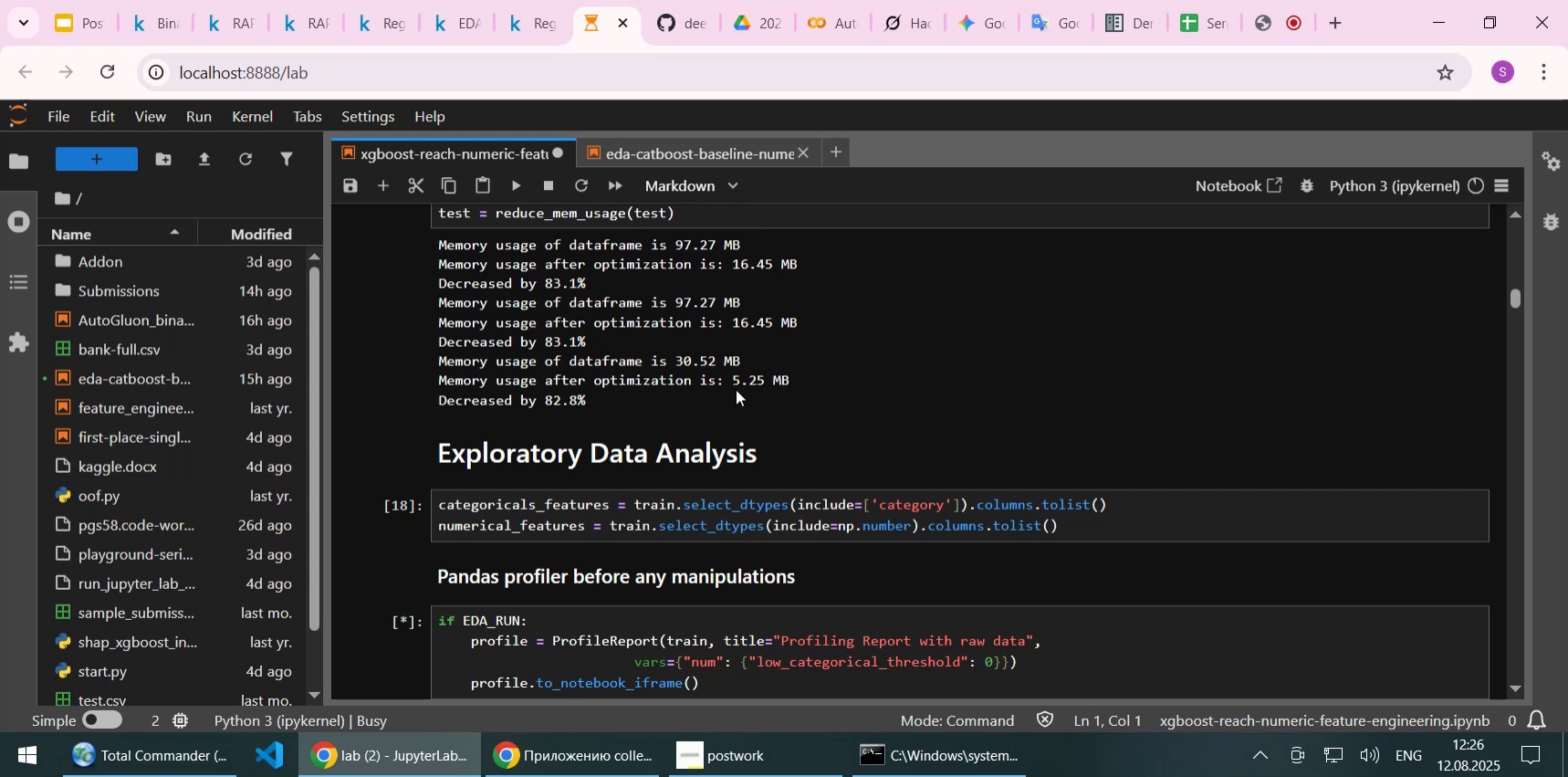 
wait(52.04)
 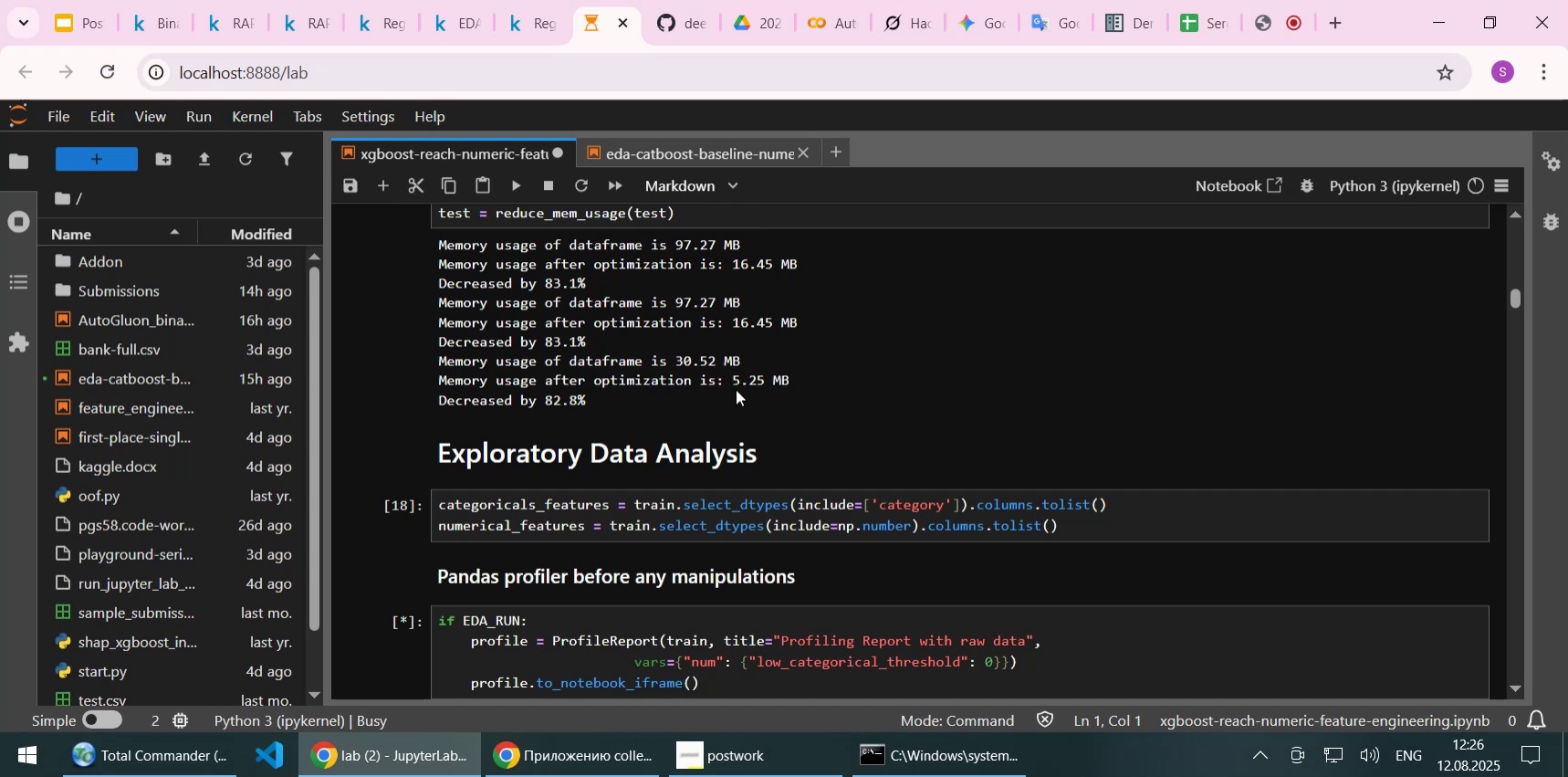 
scroll: coordinate [733, 379], scroll_direction: down, amount: 3.0
 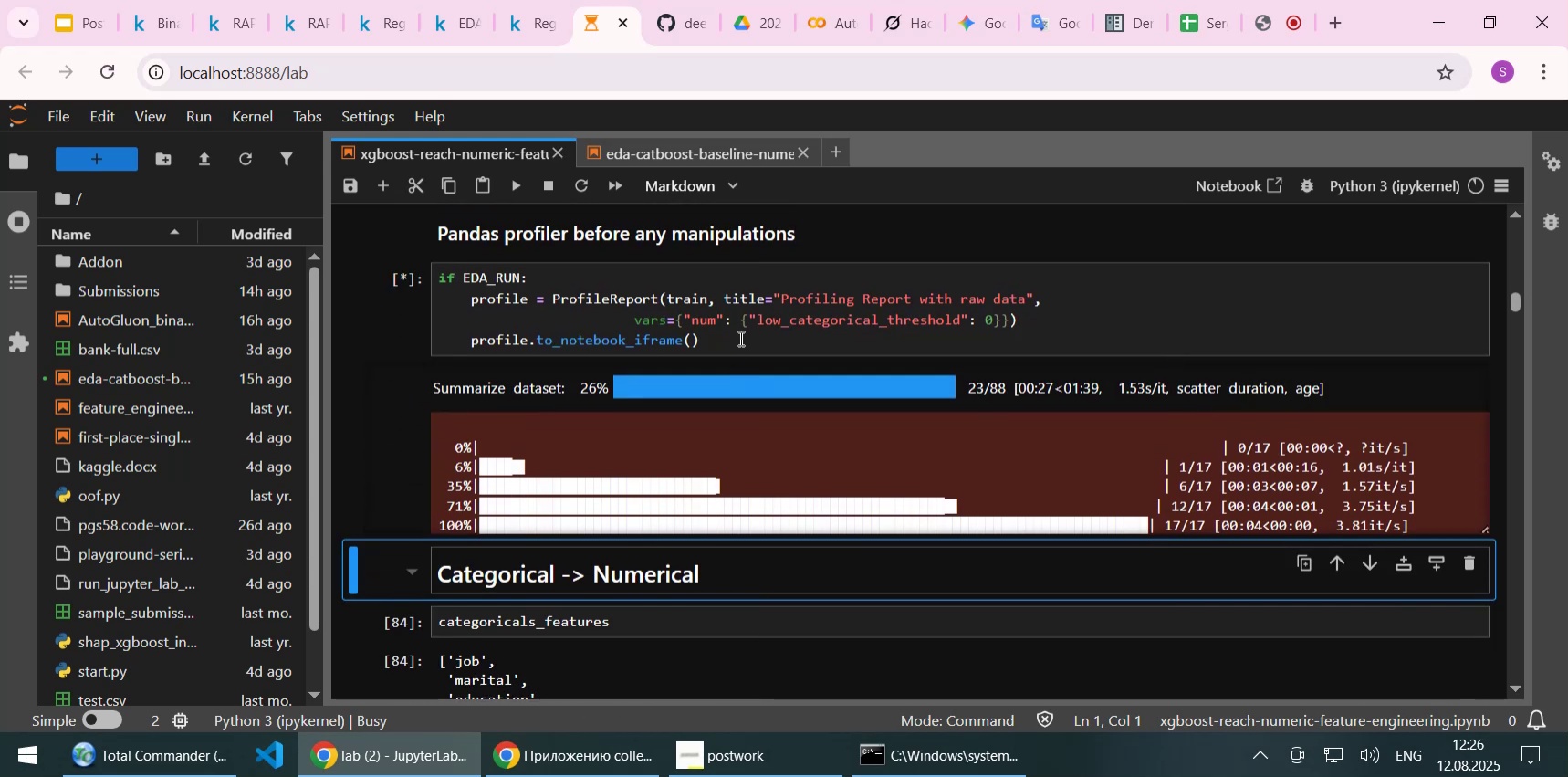 
left_click([739, 338])
 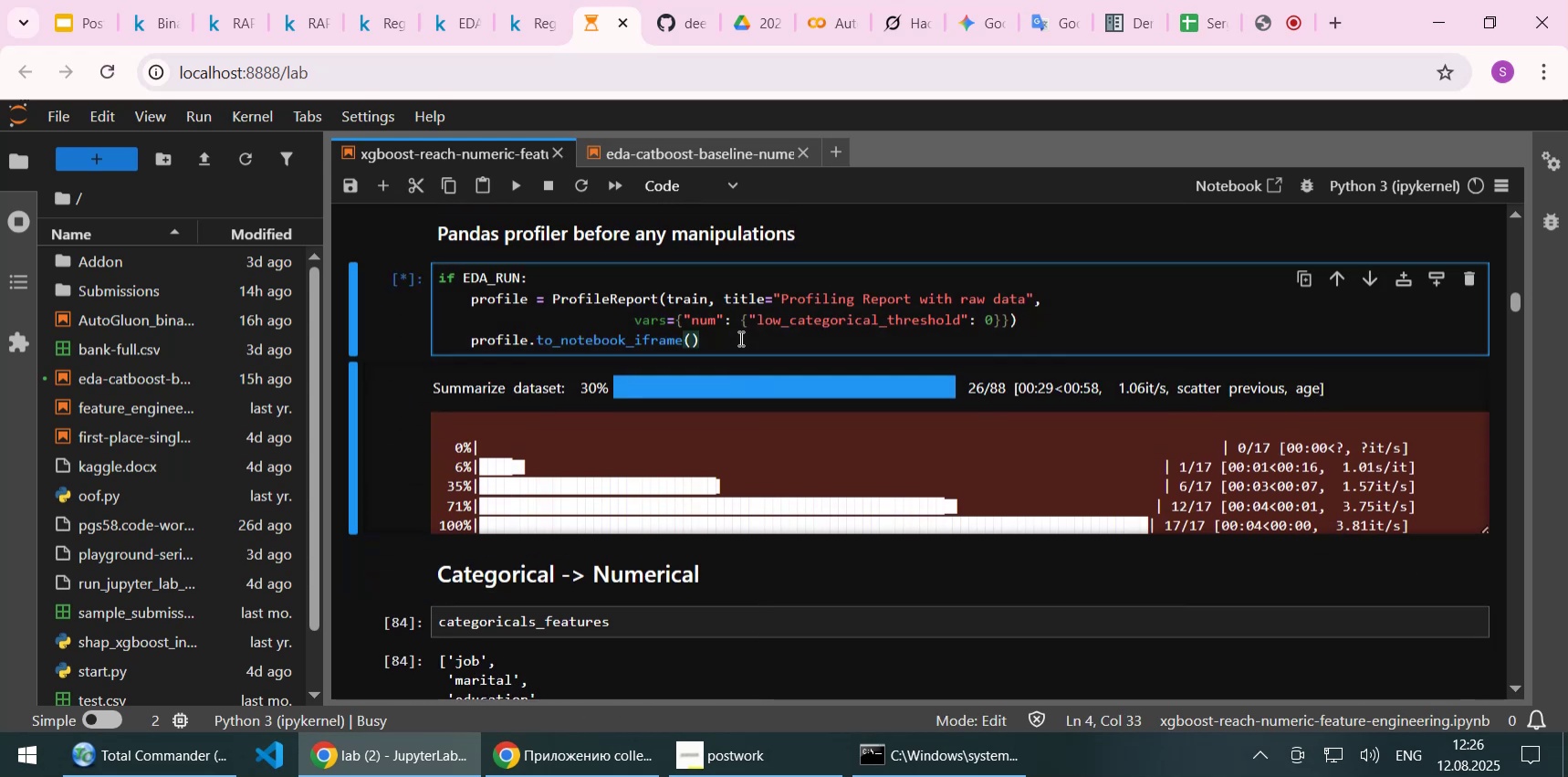 
scroll: coordinate [739, 340], scroll_direction: up, amount: 5.0
 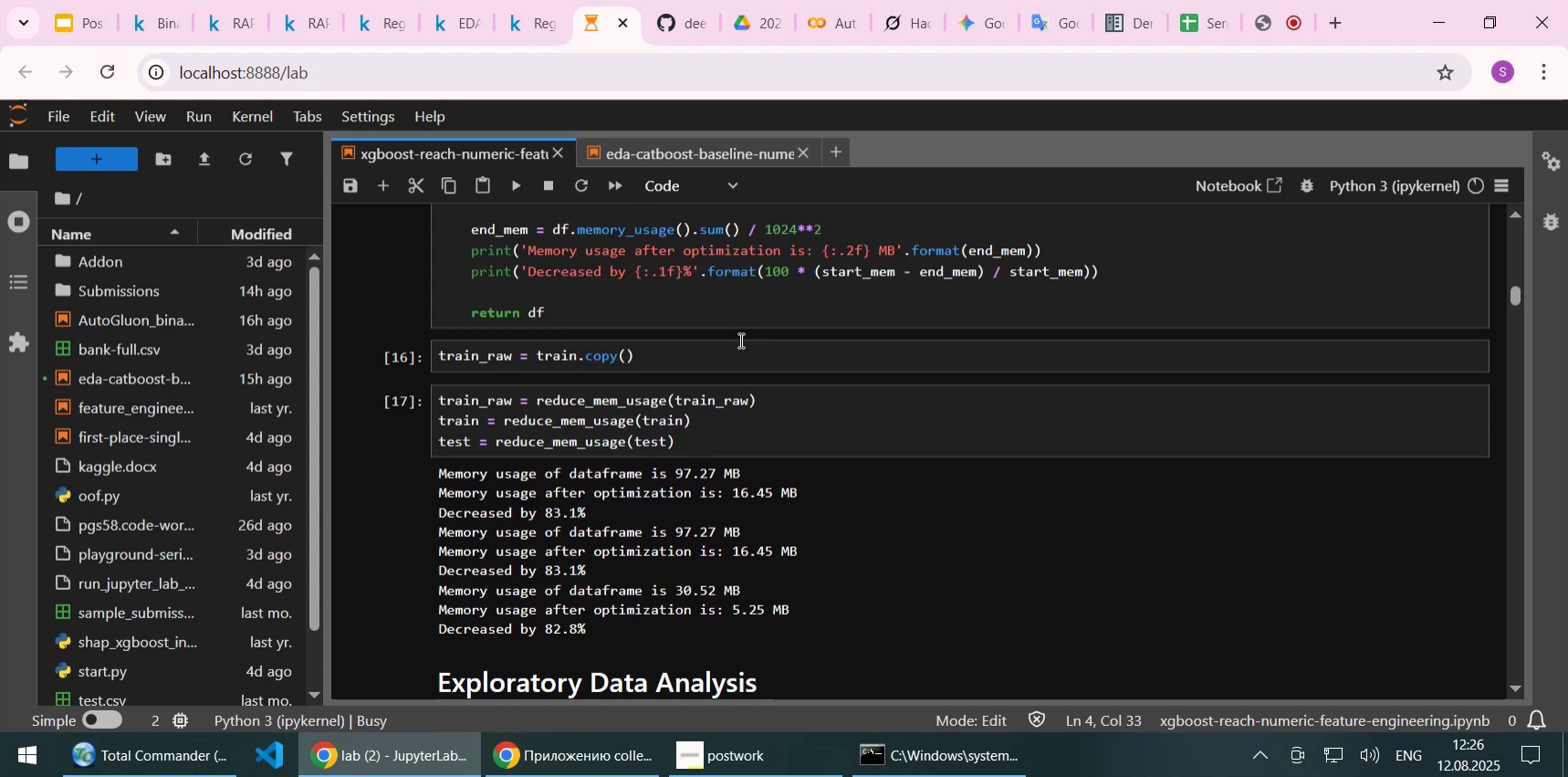 
scroll: coordinate [739, 340], scroll_direction: down, amount: 5.0
 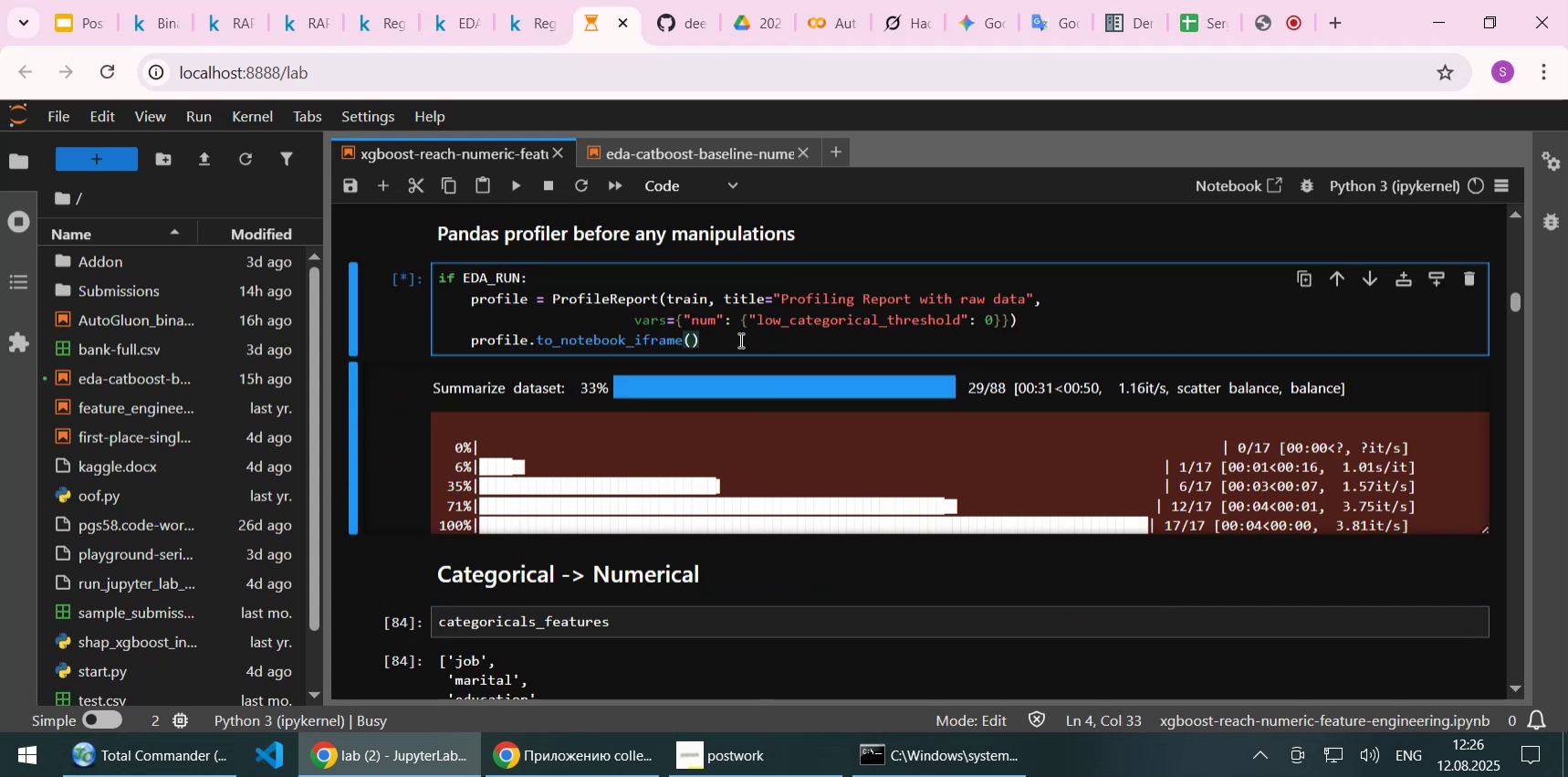 
scroll: coordinate [739, 340], scroll_direction: up, amount: 1.0
 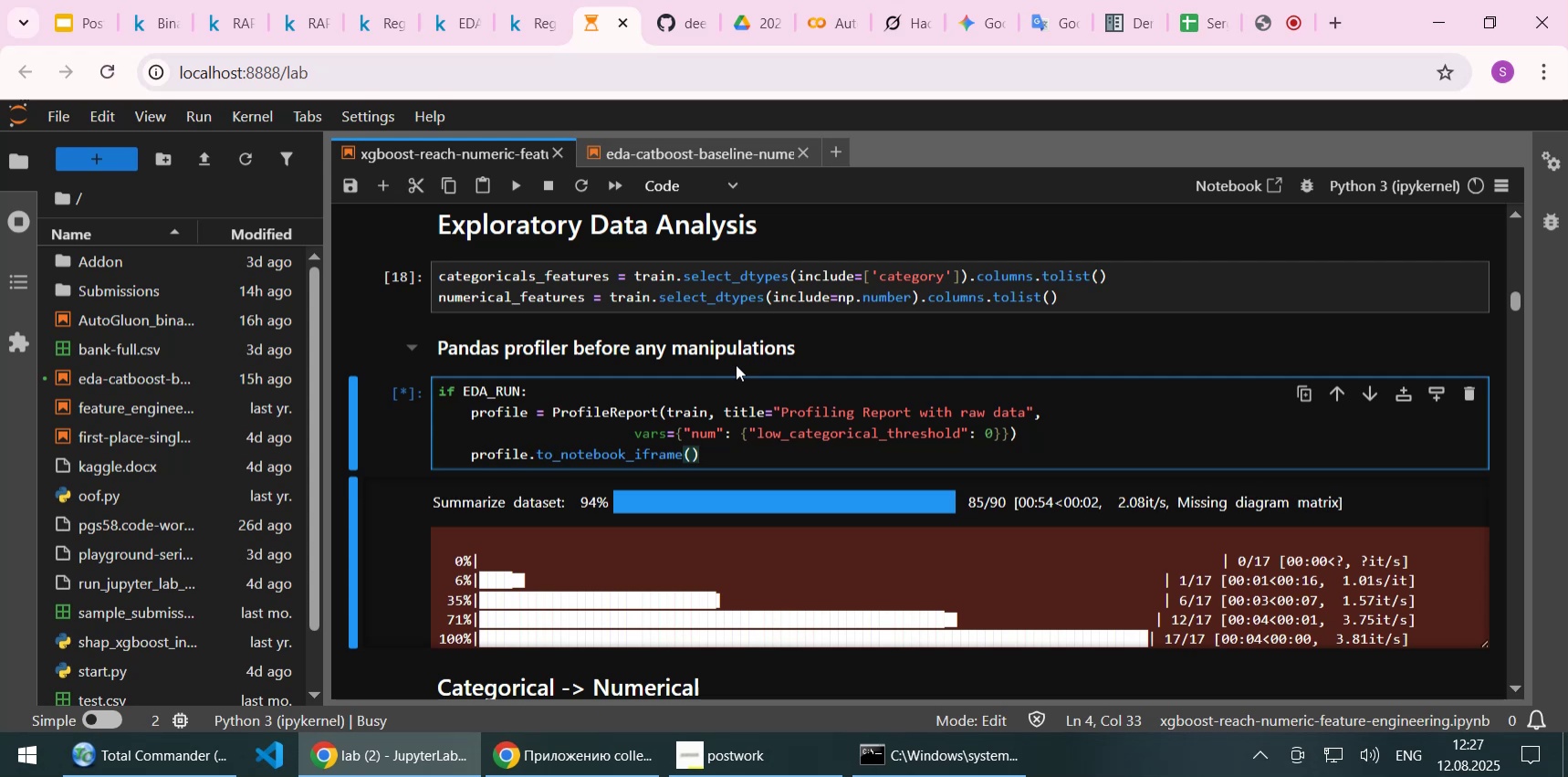 
wait(29.87)
 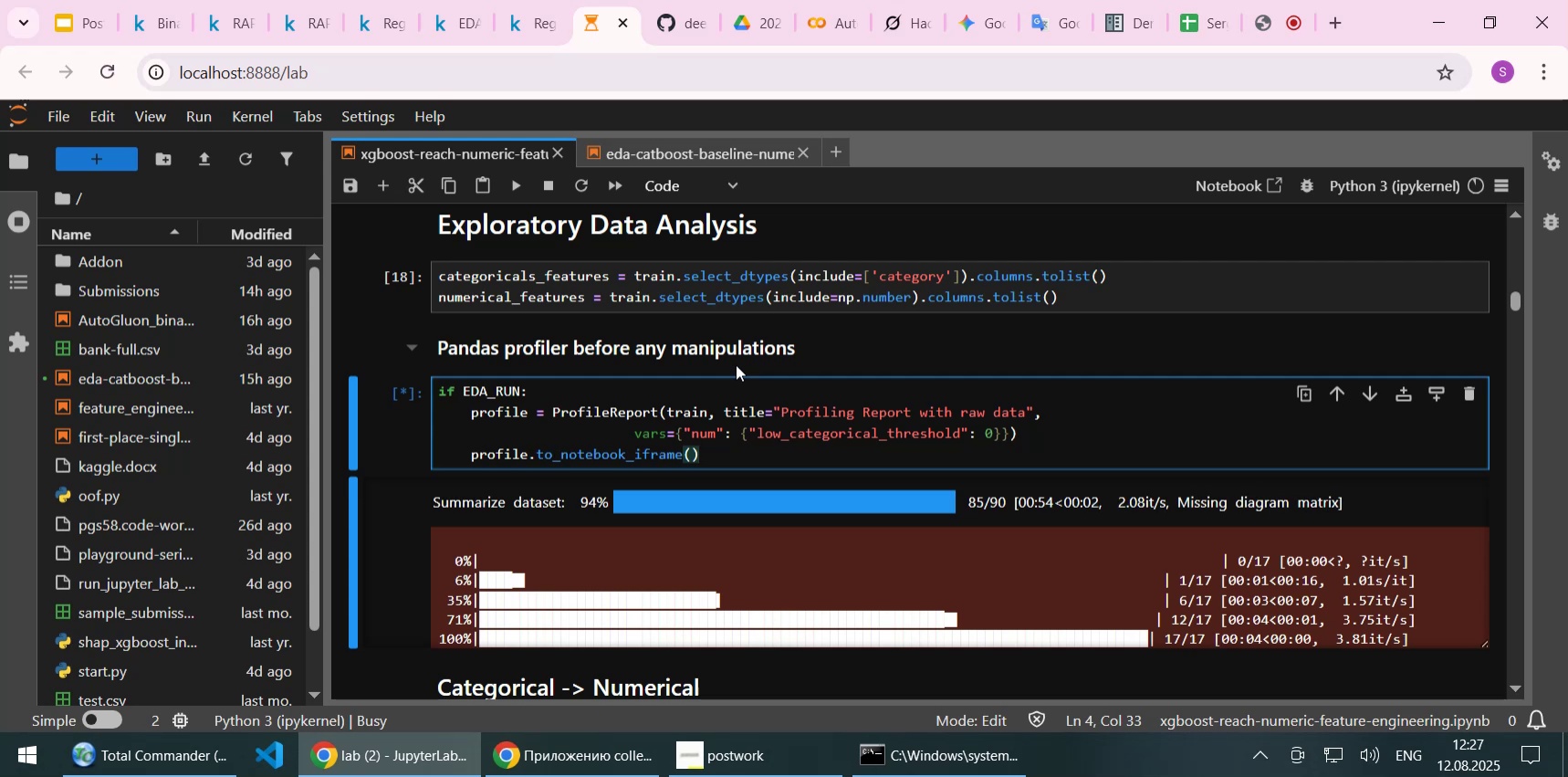 
scroll: coordinate [1192, 342], scroll_direction: down, amount: 1.0
 